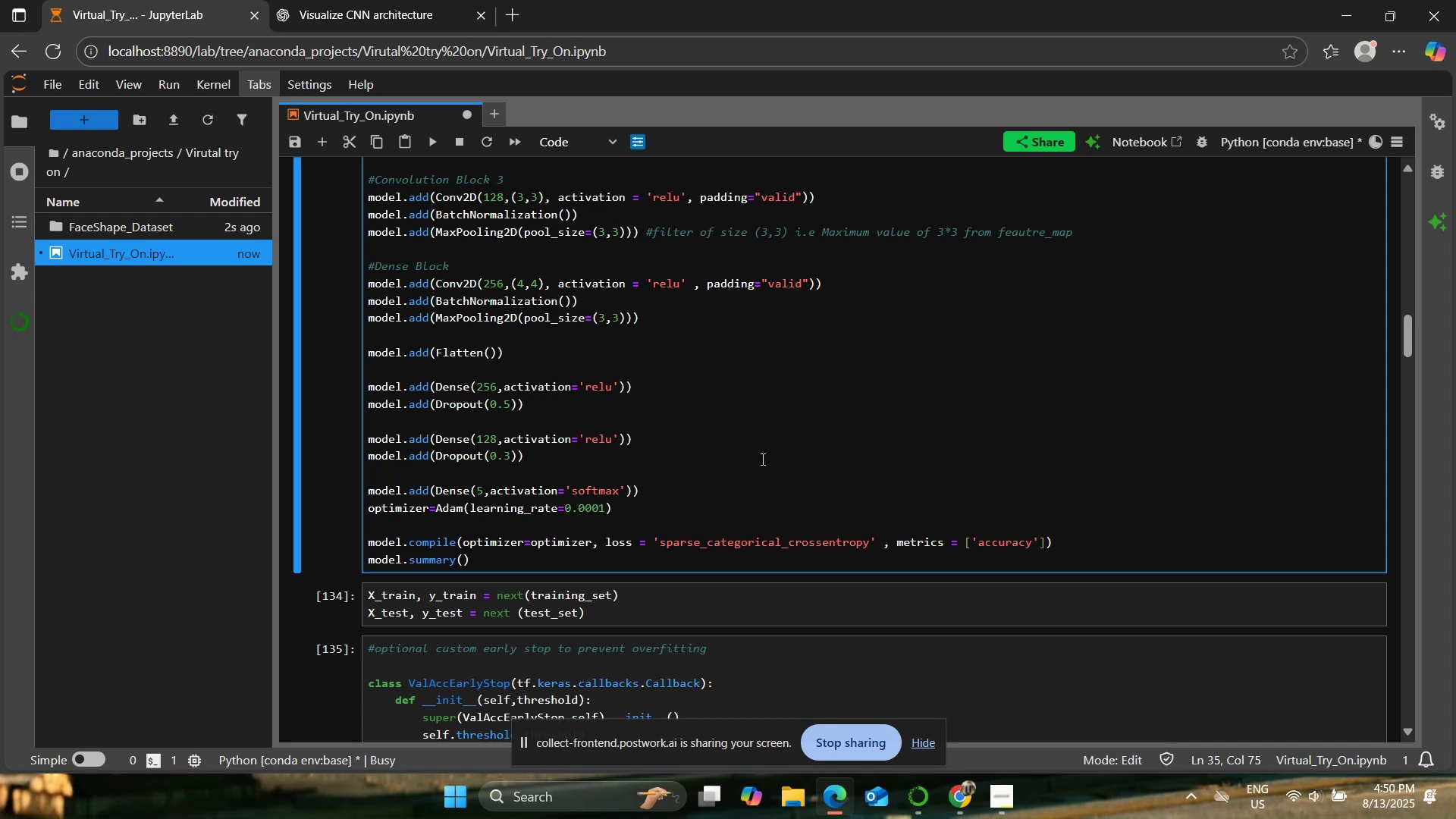 
left_click([738, 460])
 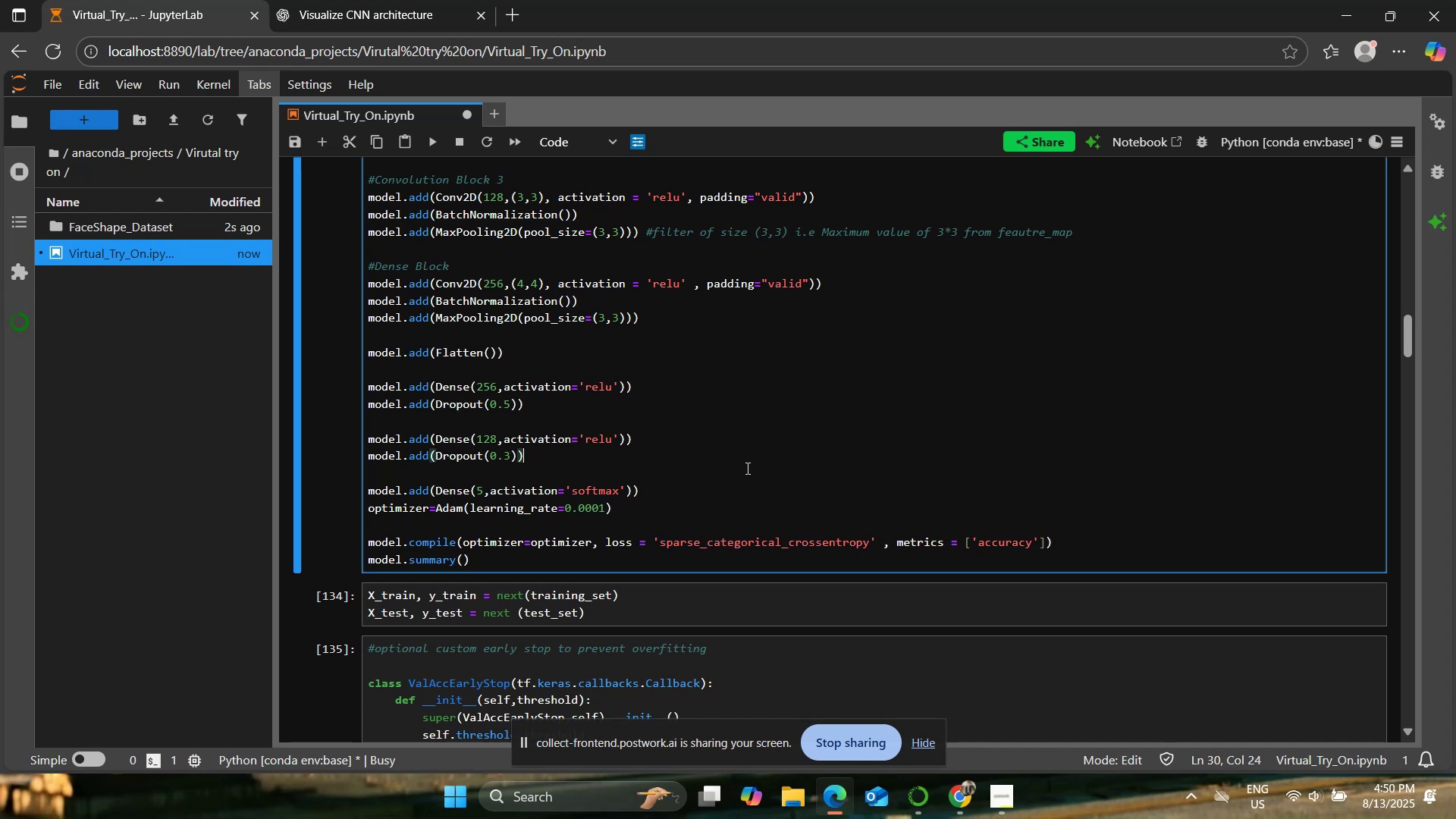 
key(Control+ControlLeft)
 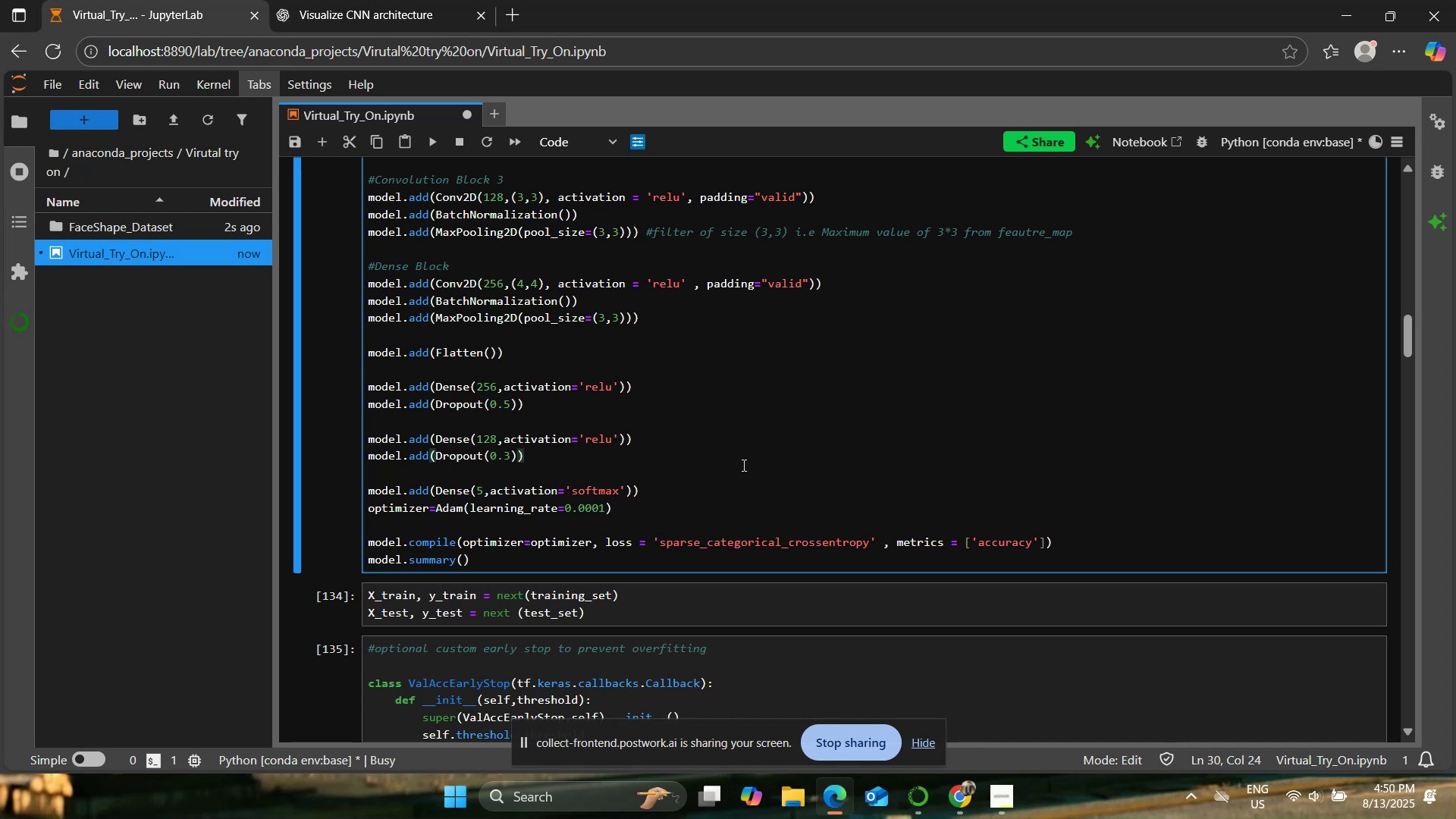 
key(Control+S)
 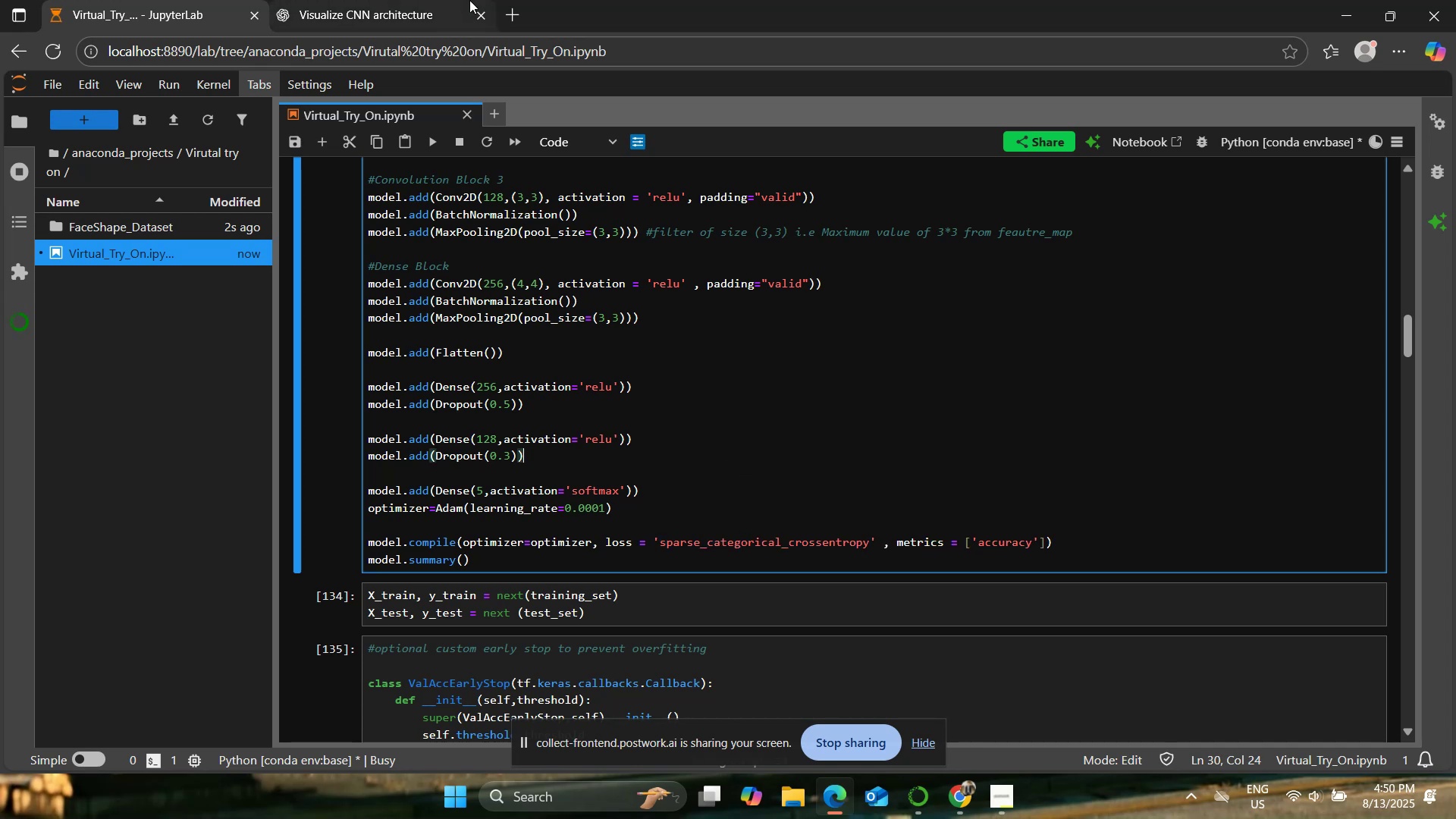 
left_click([453, 0])
 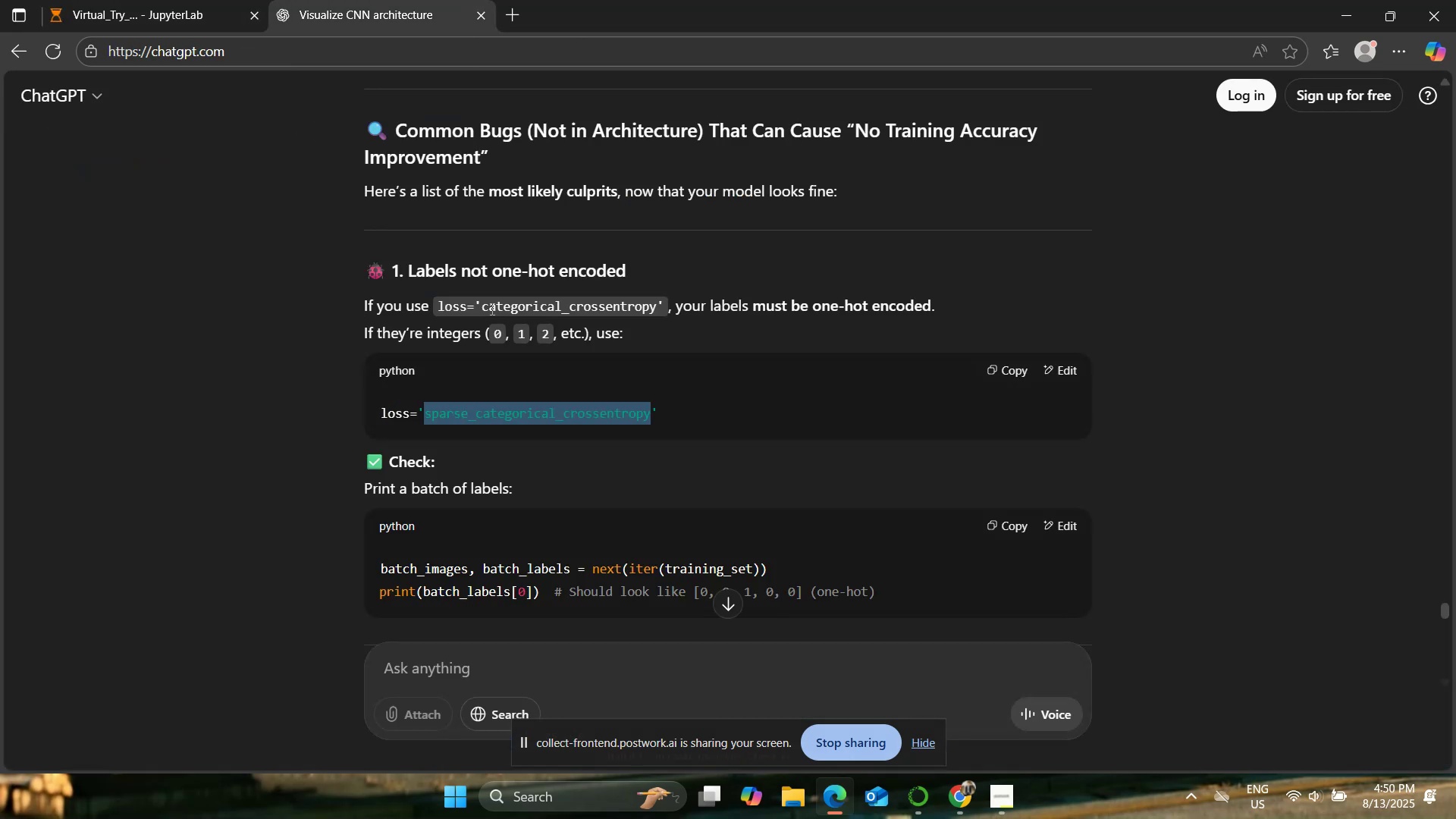 
scroll: coordinate [491, 309], scroll_direction: down, amount: 1.0
 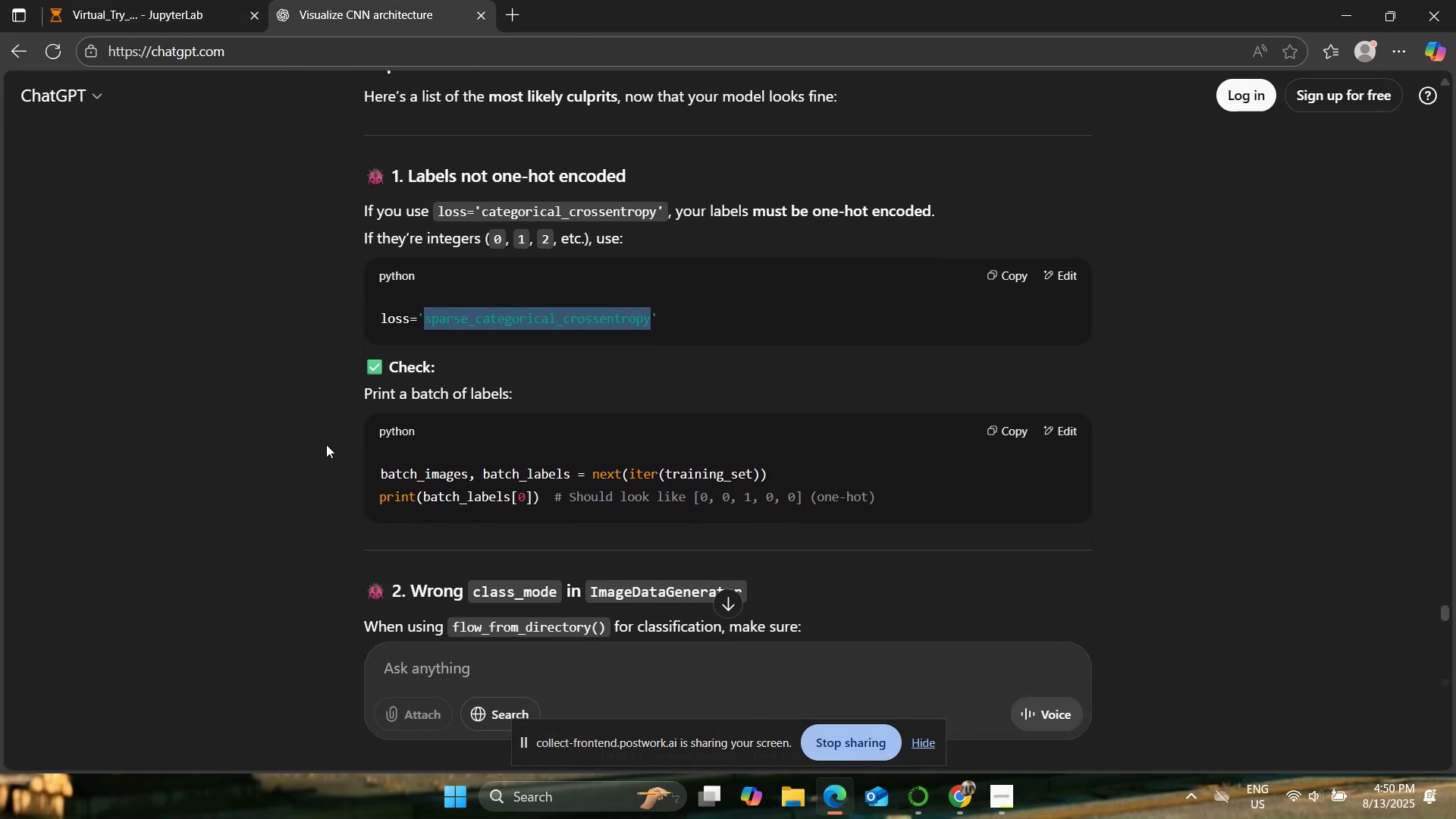 
left_click([337, 428])
 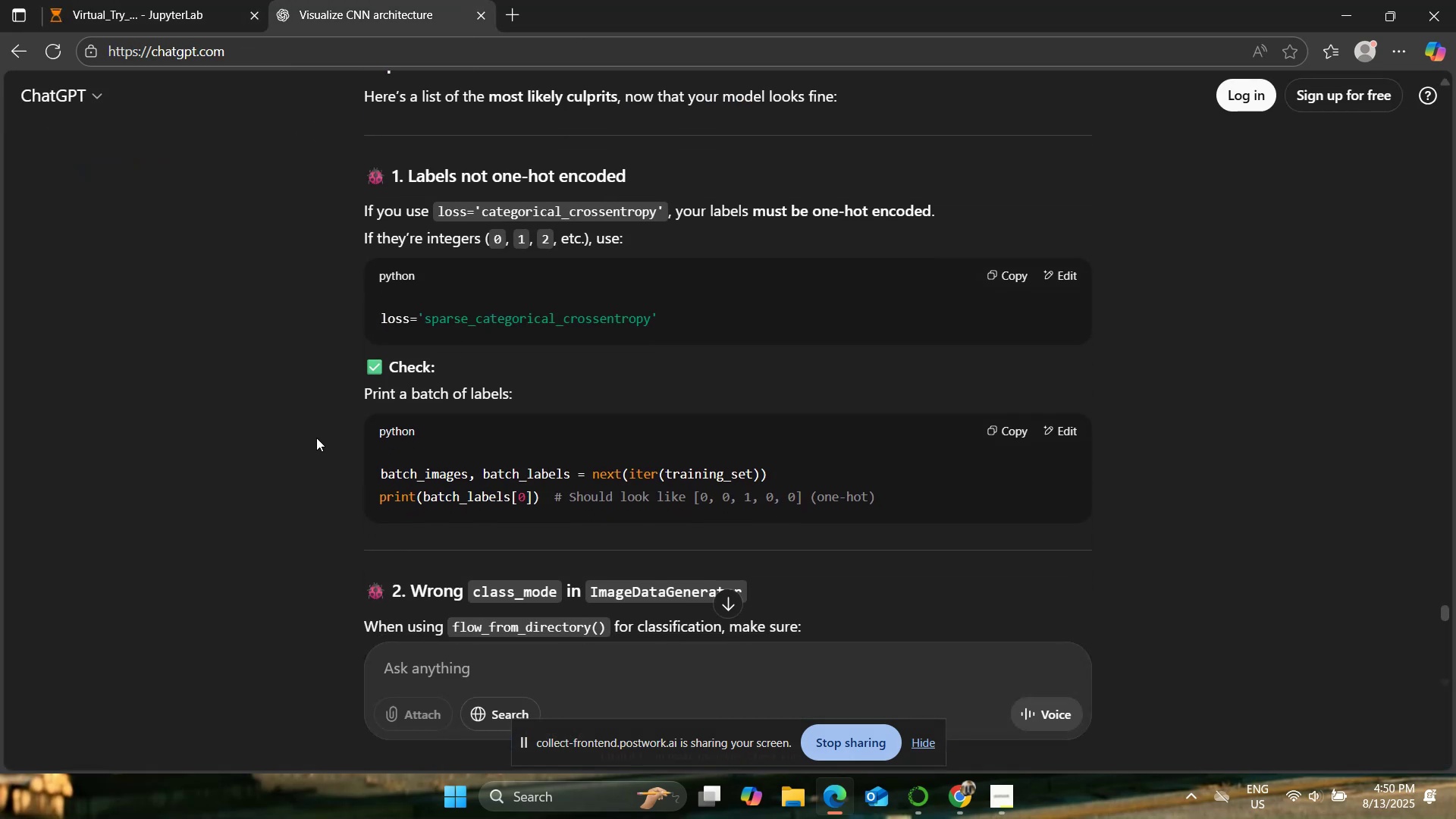 
scroll: coordinate [316, 438], scroll_direction: down, amount: 1.0
 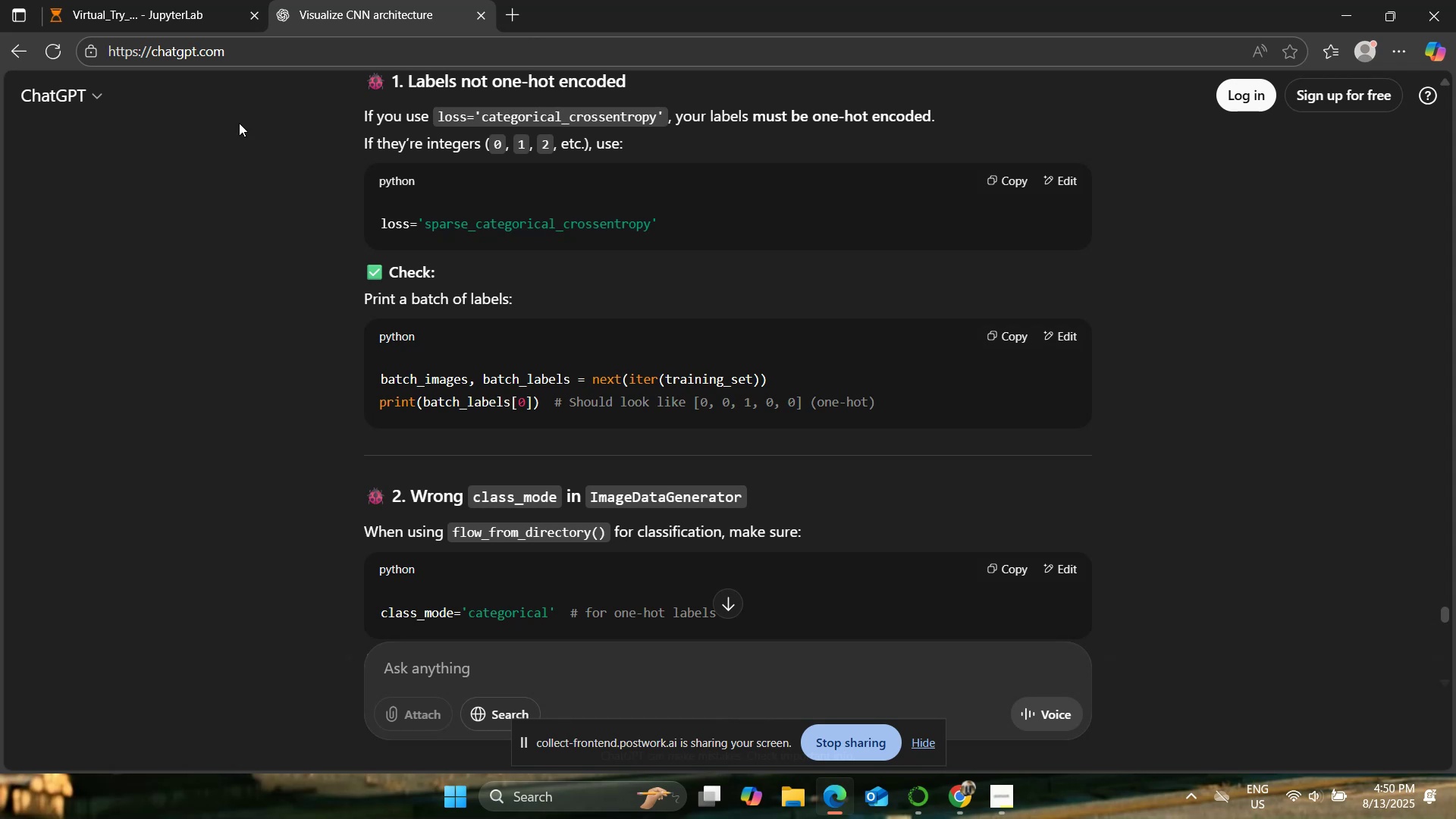 
left_click([164, 0])
 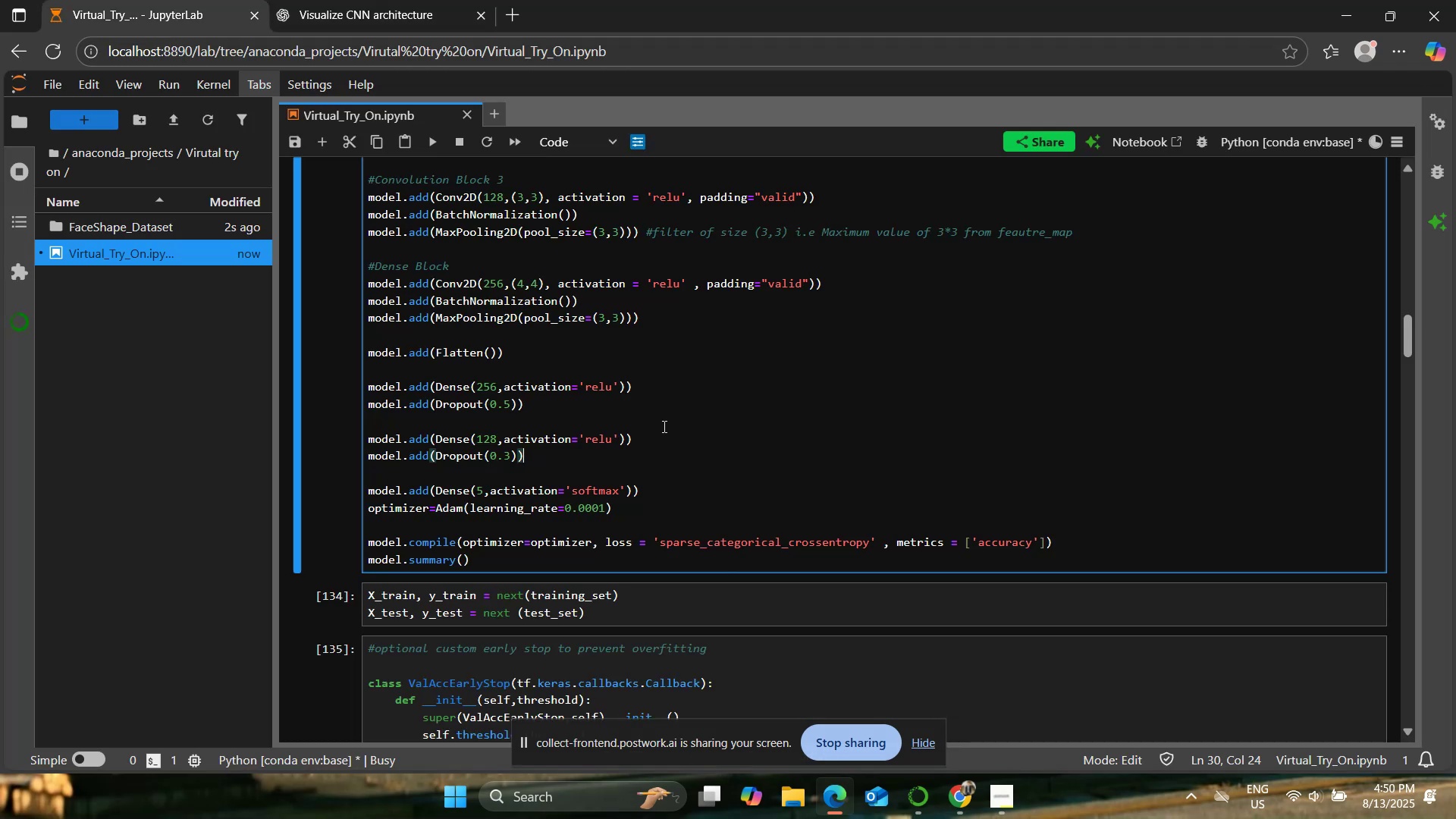 
left_click([398, 2])
 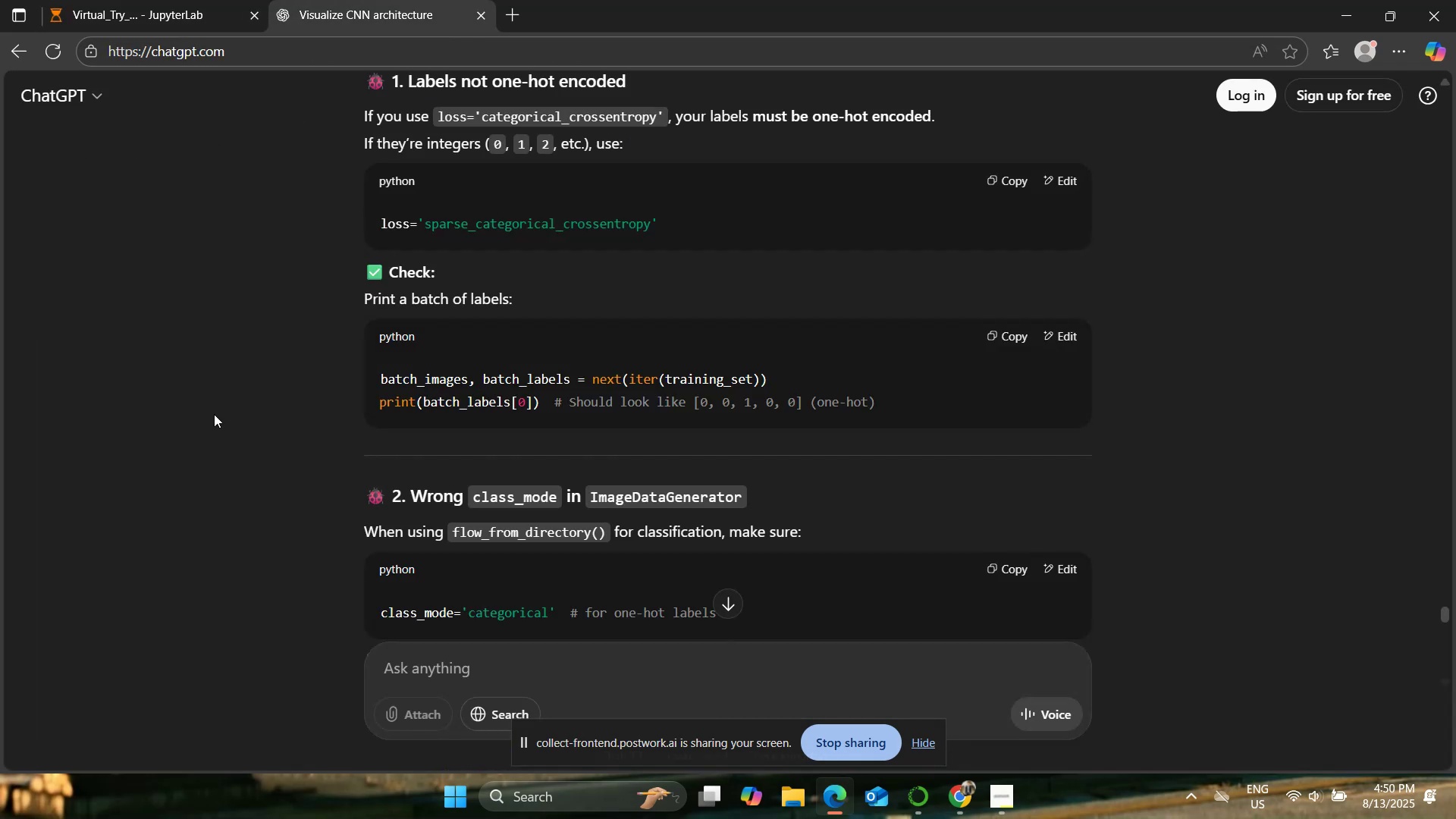 
scroll: coordinate [215, 413], scroll_direction: down, amount: 1.0
 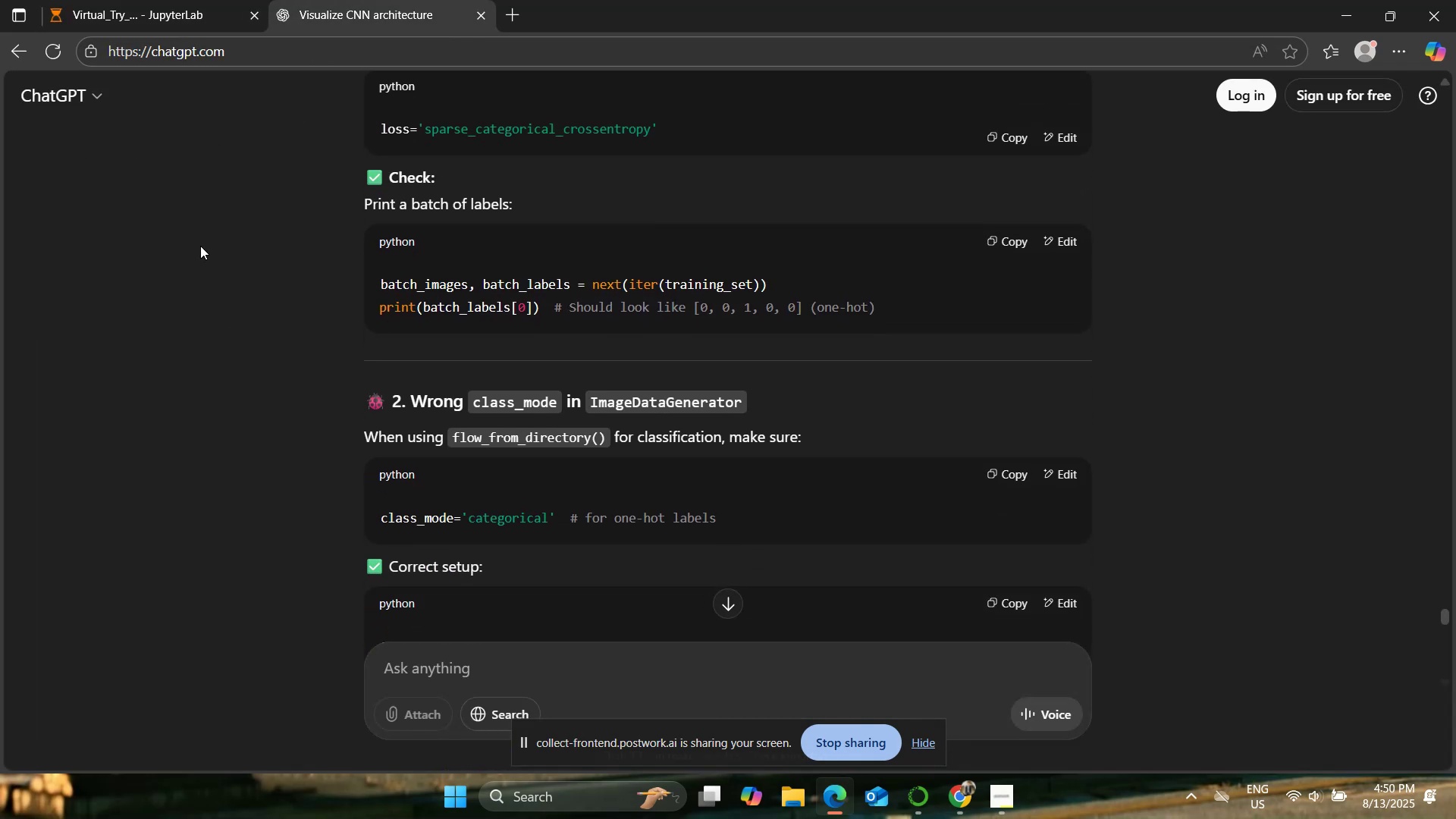 
left_click([177, 0])
 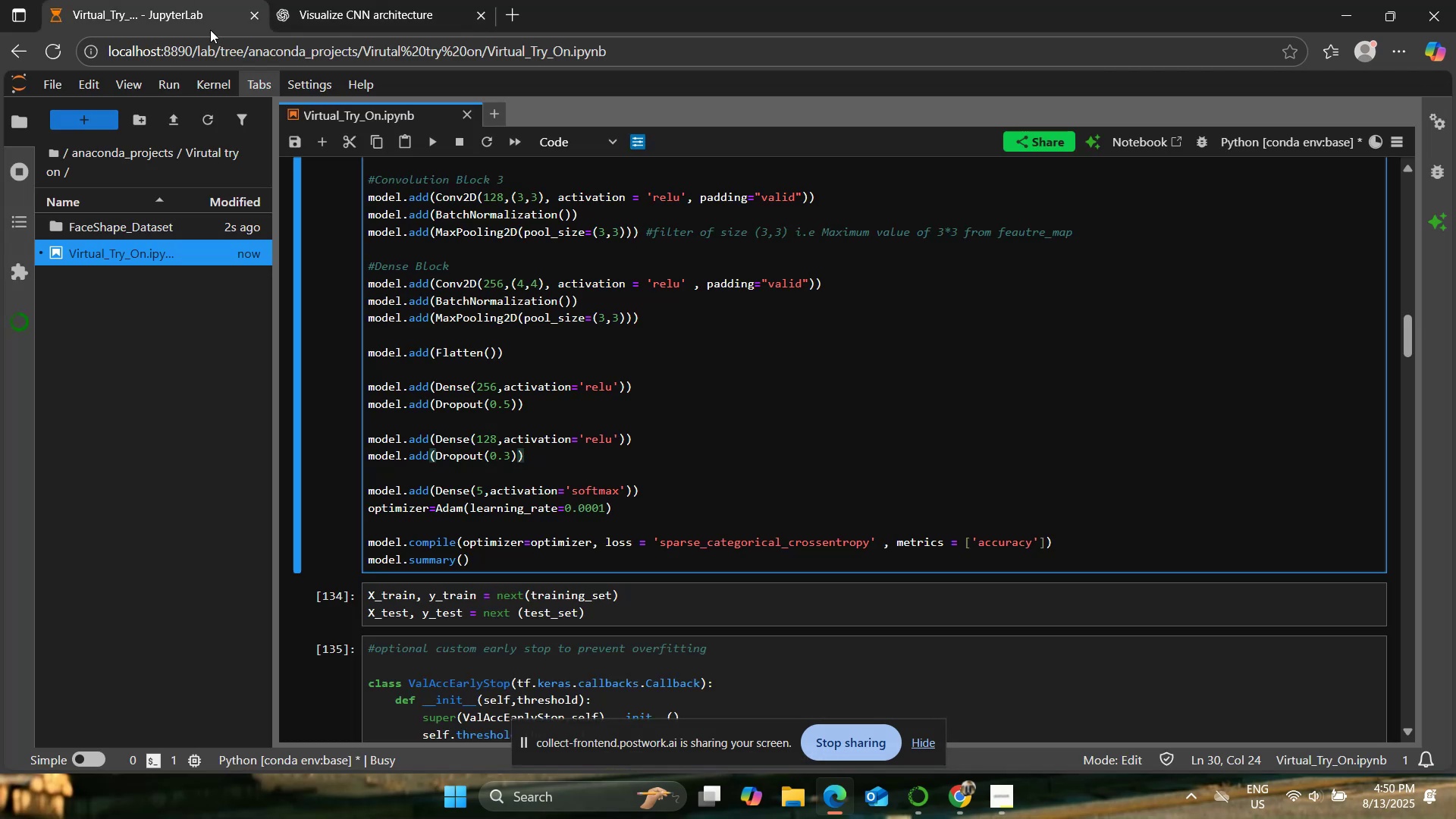 
scroll: coordinate [764, 497], scroll_direction: down, amount: 4.0
 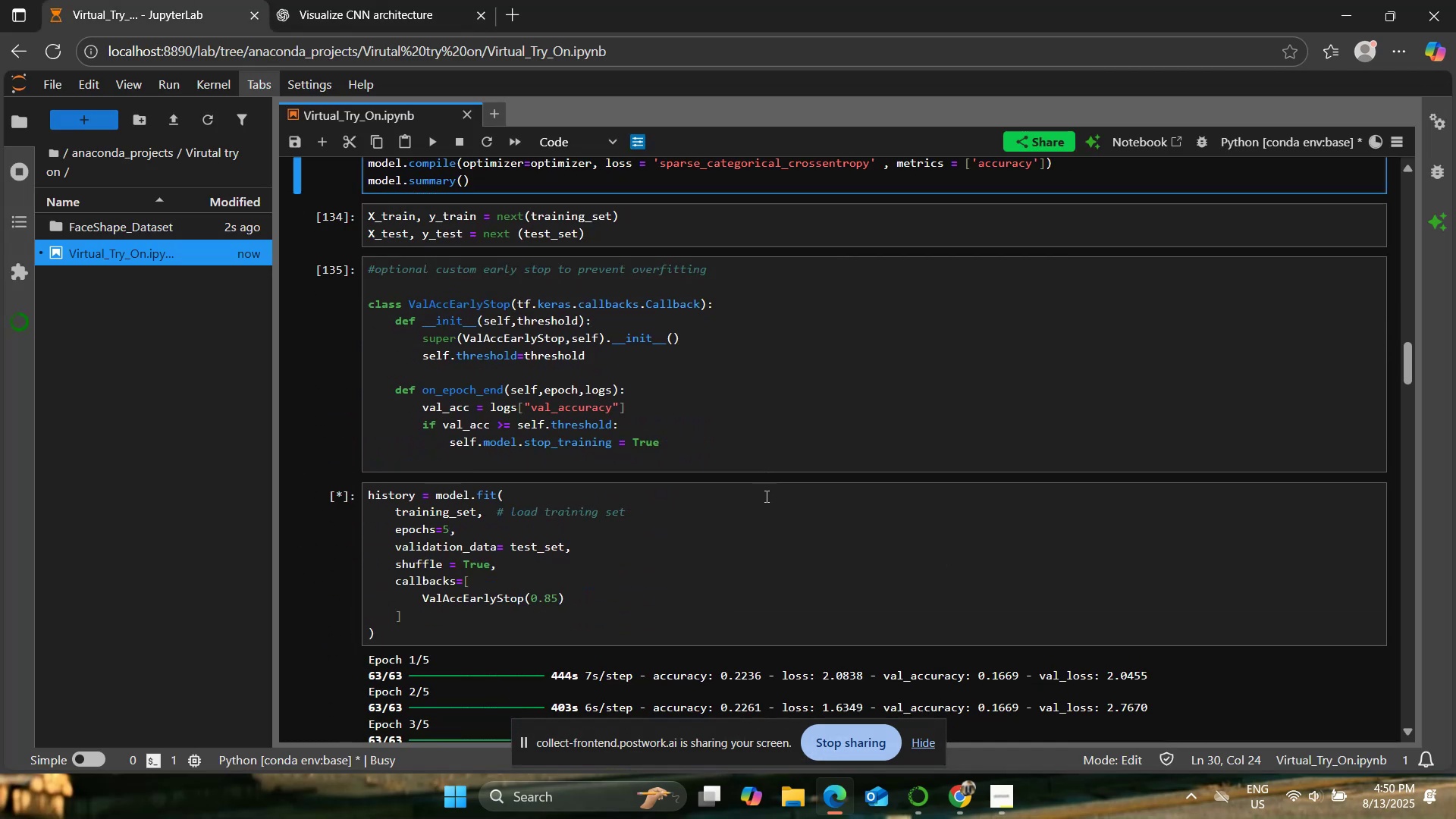 
scroll: coordinate [765, 496], scroll_direction: up, amount: 4.0
 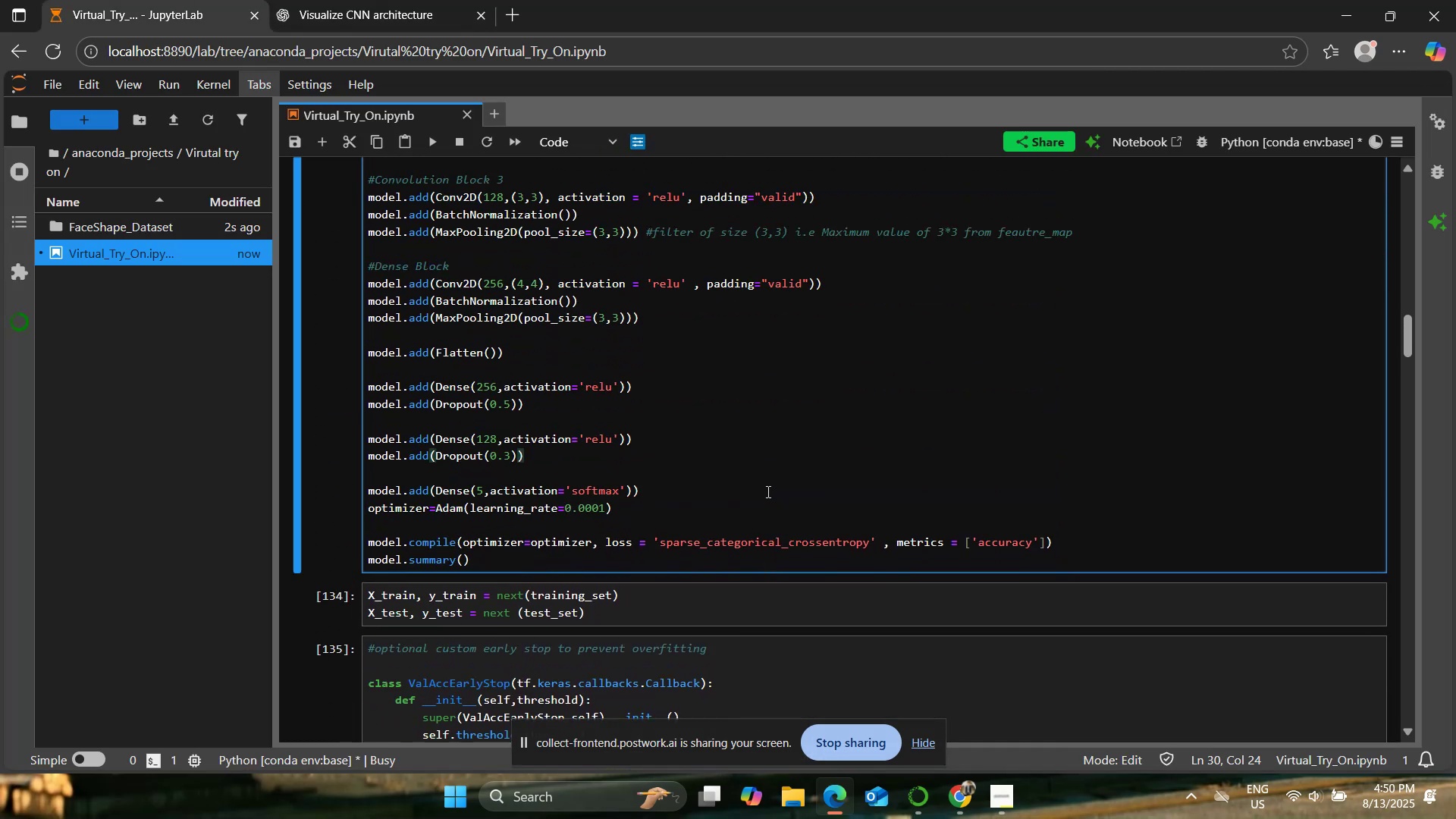 
left_click([767, 488])
 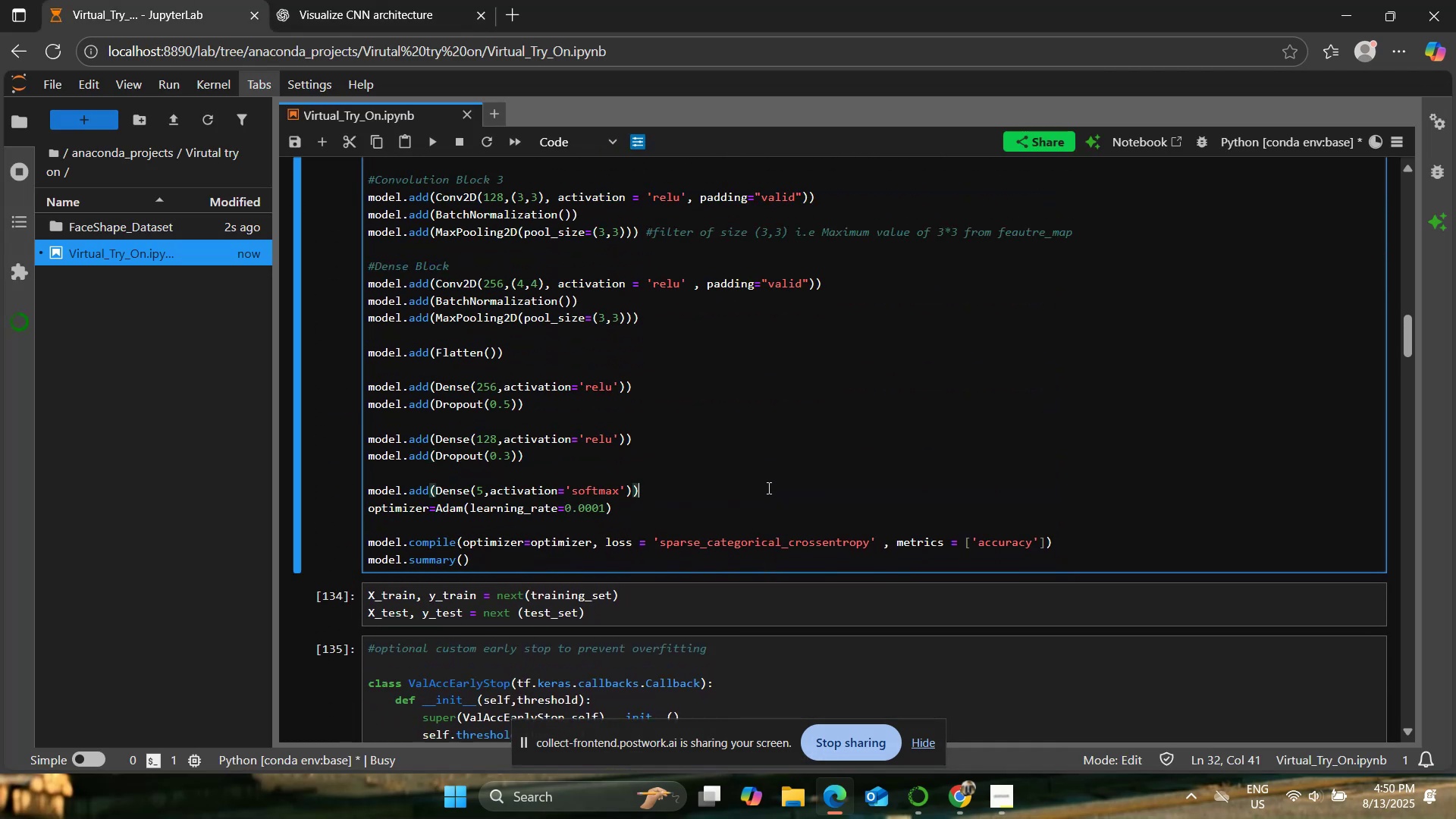 
scroll: coordinate [767, 488], scroll_direction: up, amount: 3.0
 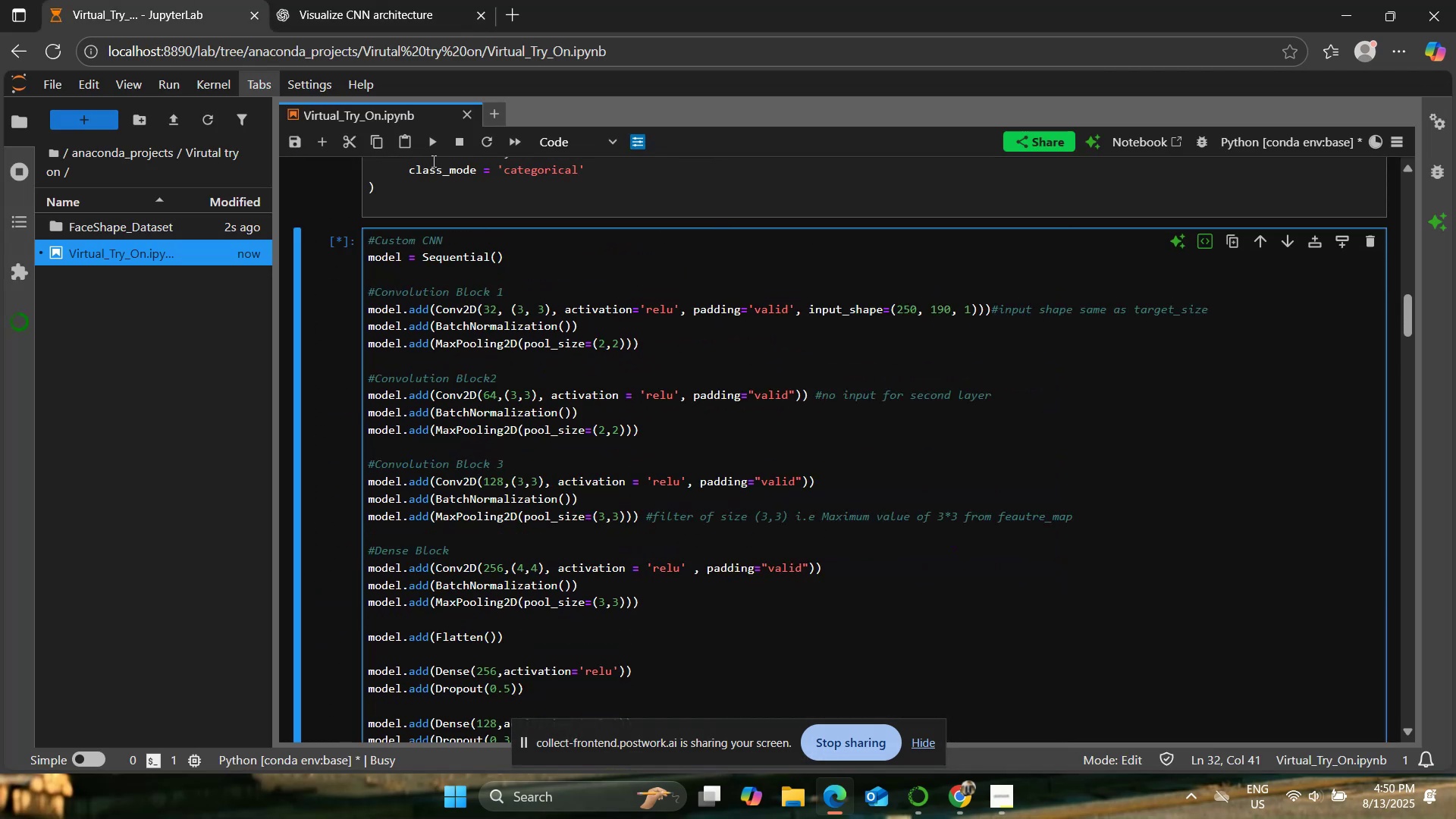 
left_click([432, 142])
 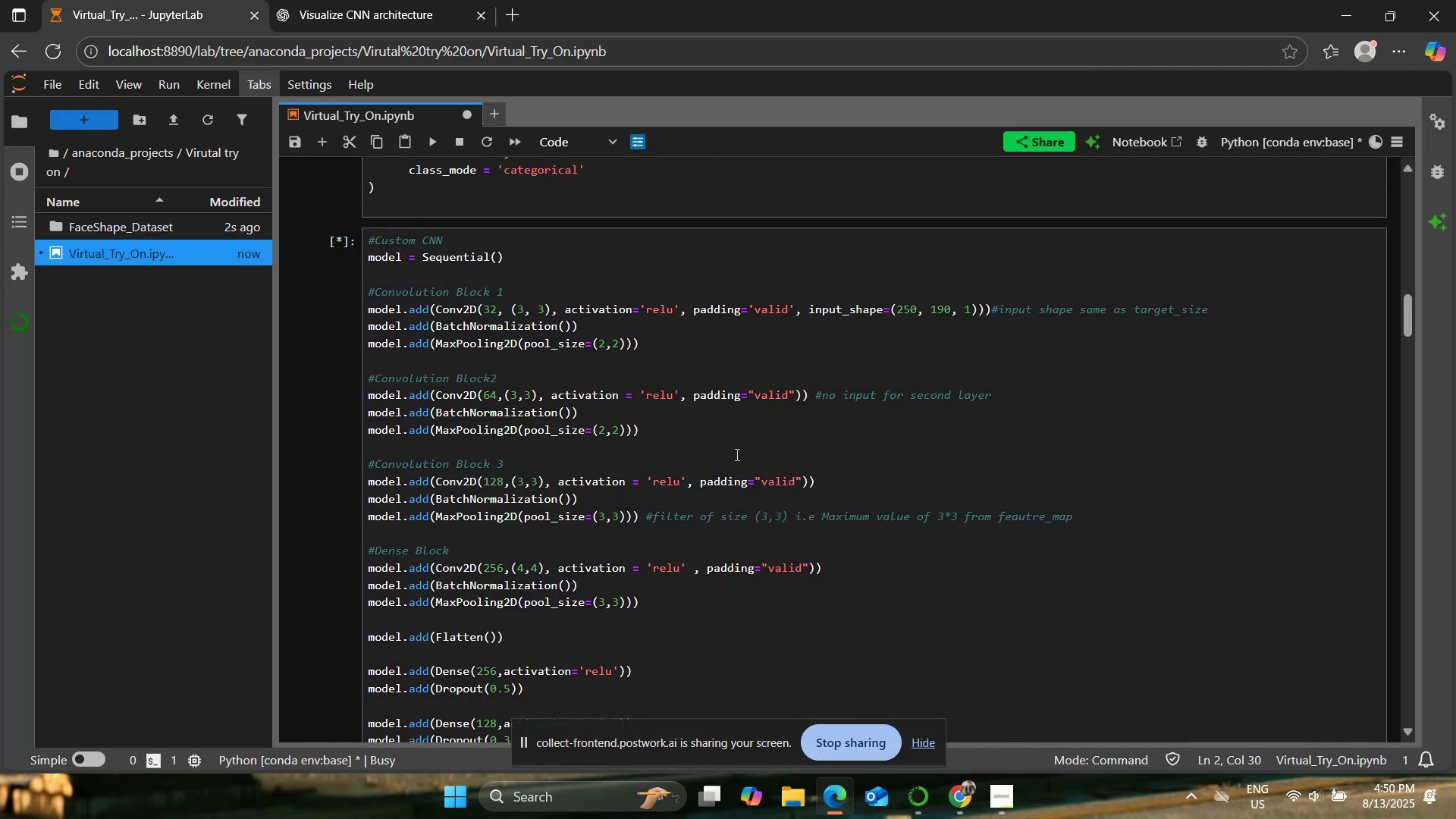 
scroll: coordinate [737, 453], scroll_direction: down, amount: 3.0
 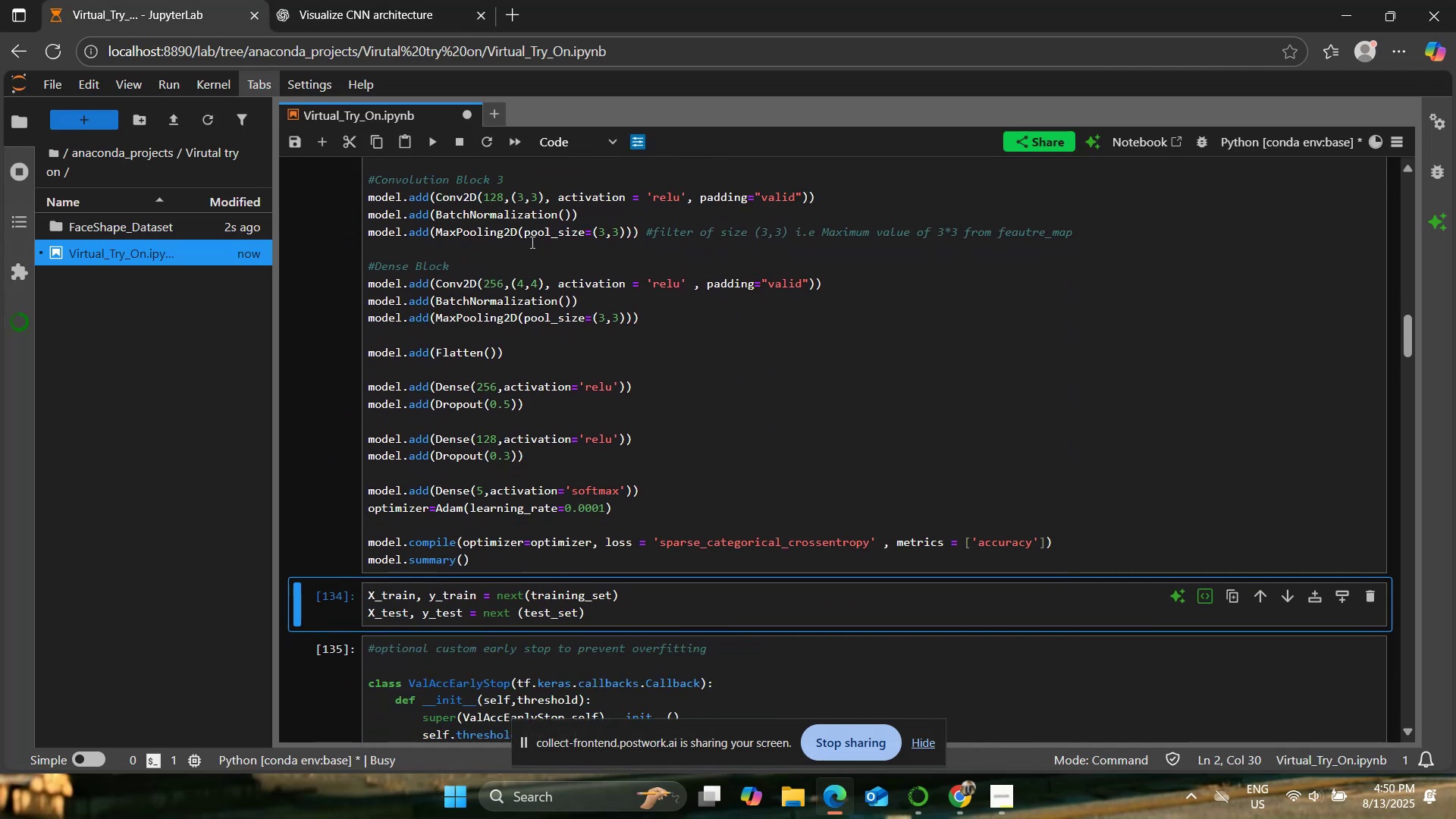 
left_click([431, 148])
 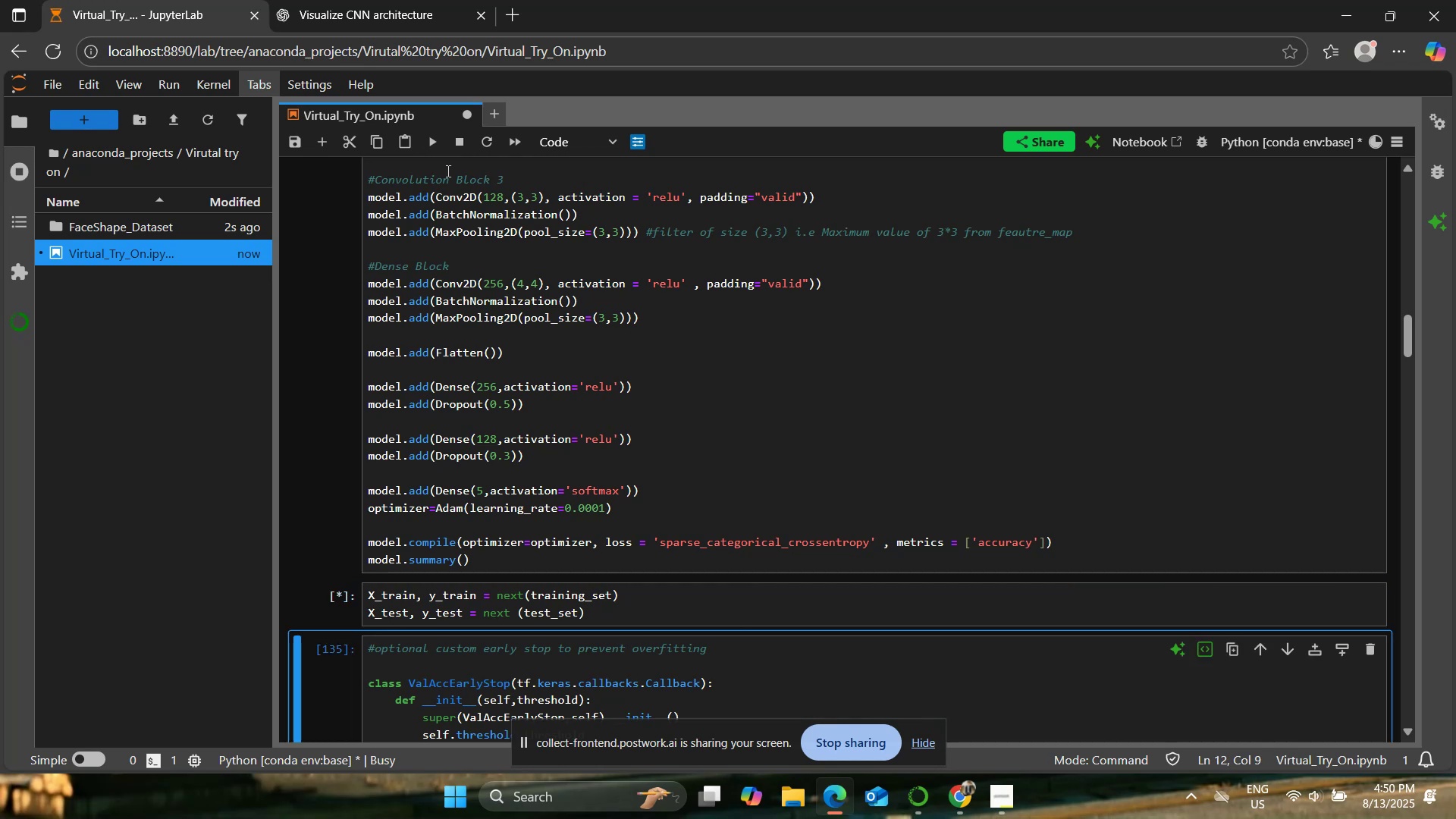 
scroll: coordinate [549, 349], scroll_direction: down, amount: 4.0
 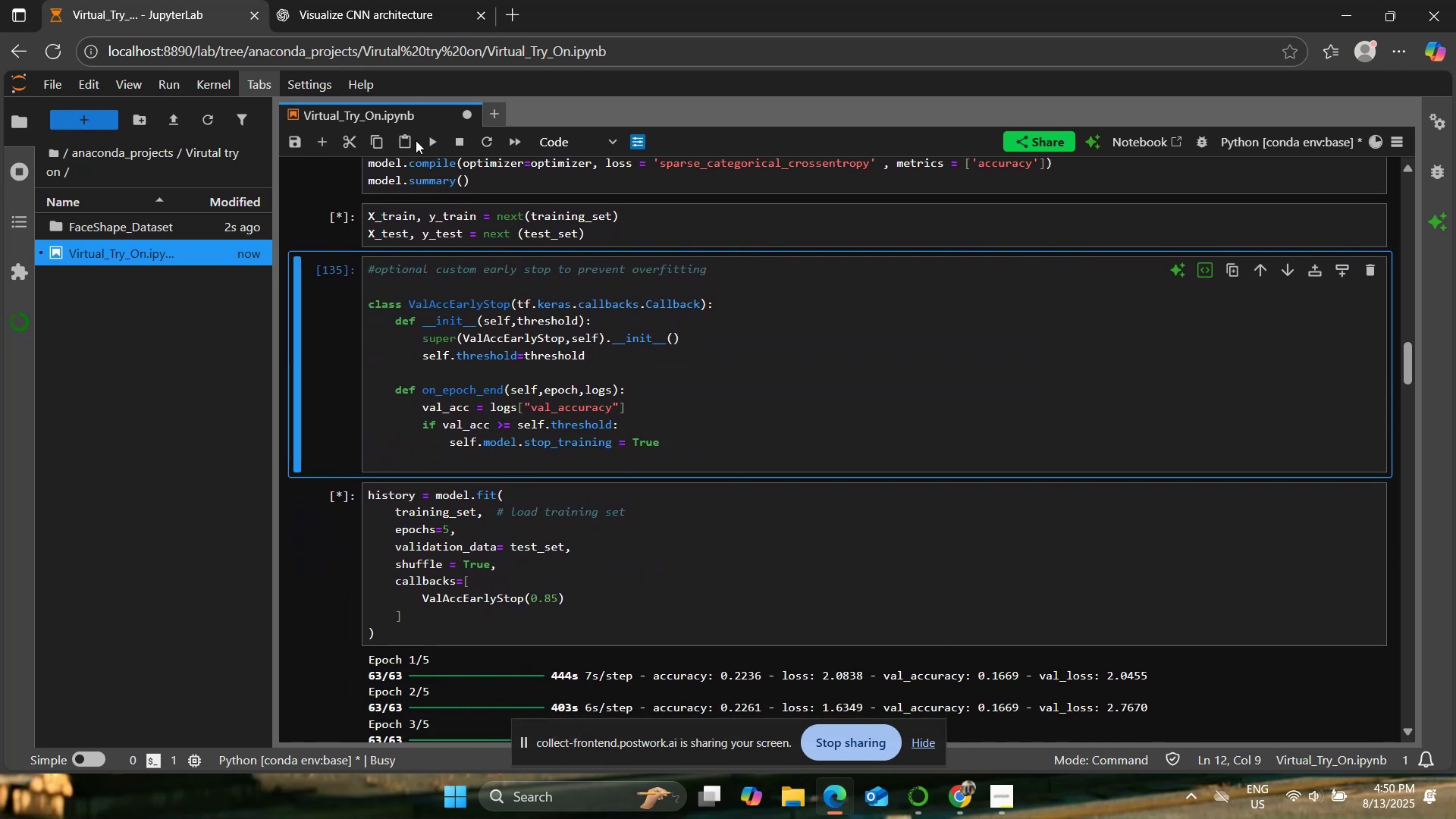 
left_click([425, 132])
 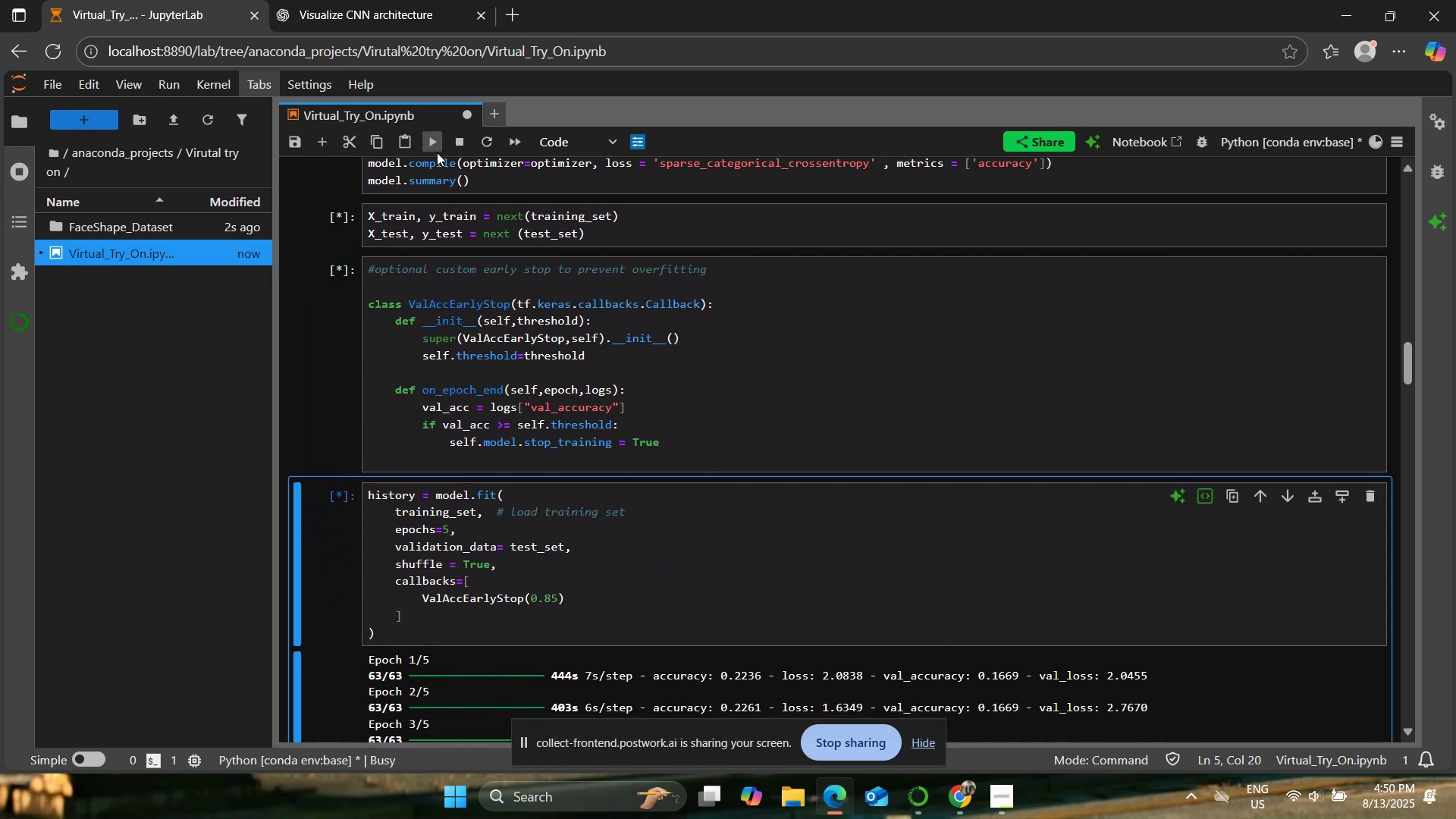 
scroll: coordinate [532, 334], scroll_direction: down, amount: 2.0
 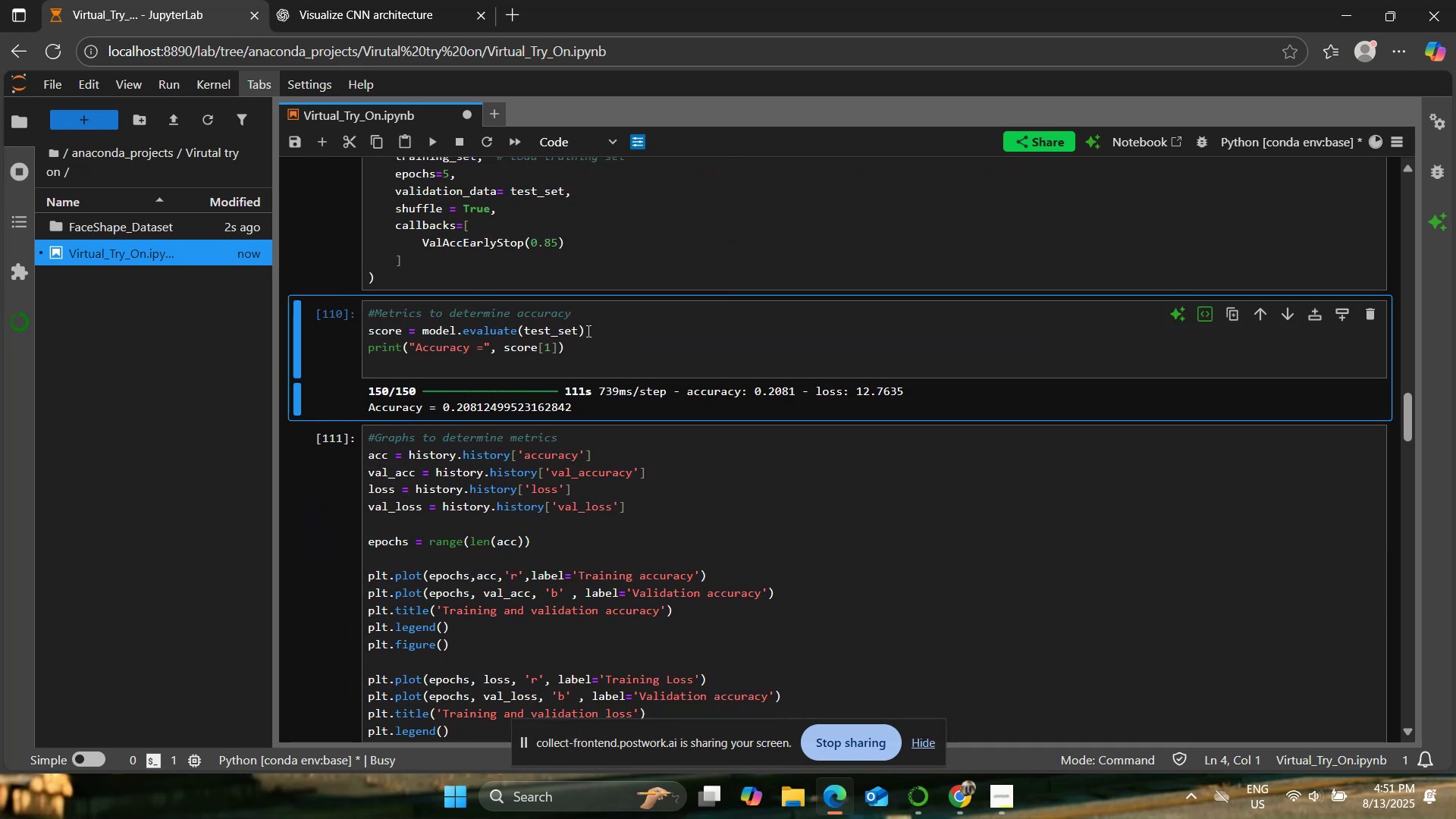 
wait(6.19)
 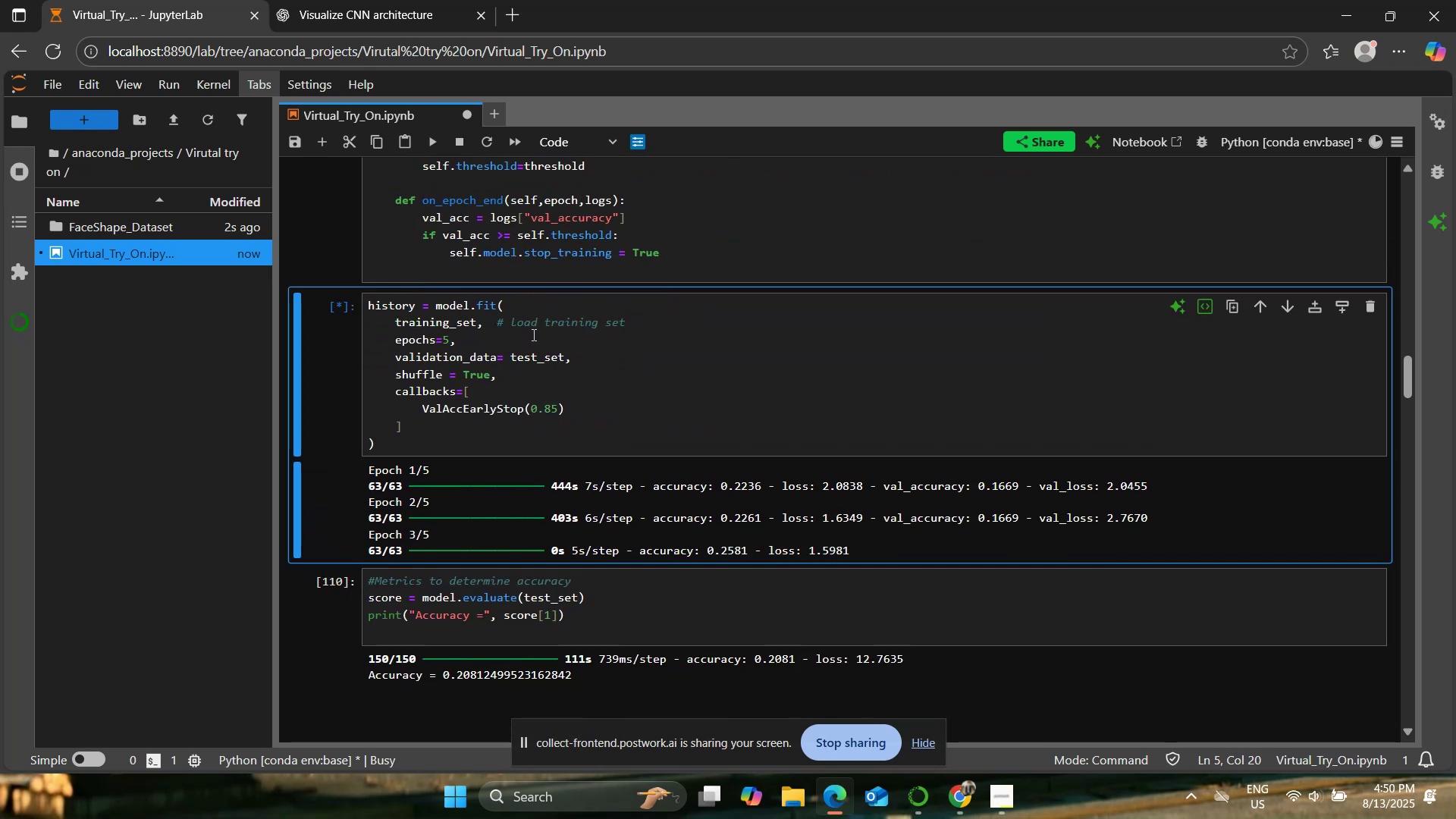 
scroll: coordinate [587, 331], scroll_direction: up, amount: 2.0
 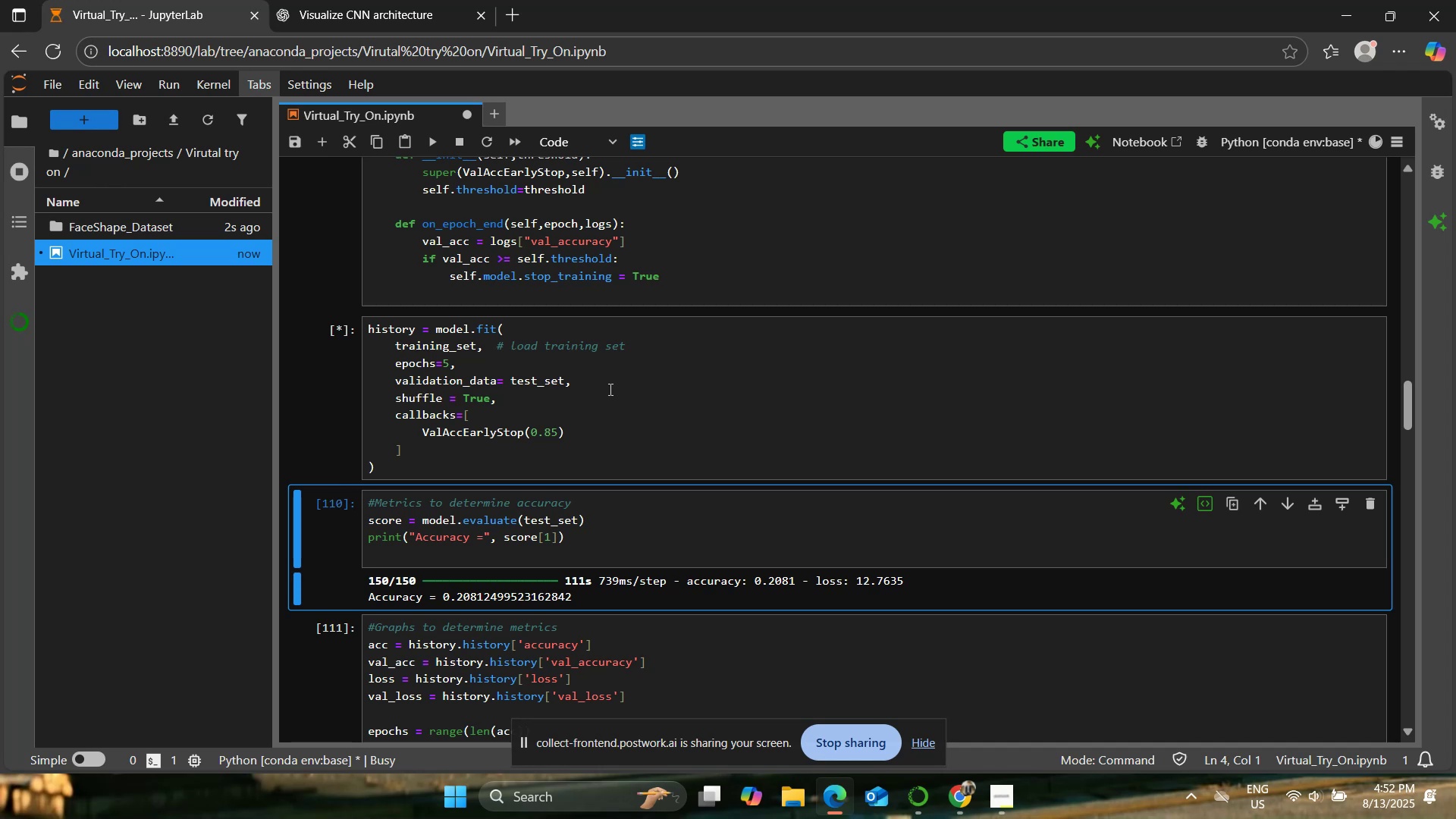 
wait(65.08)
 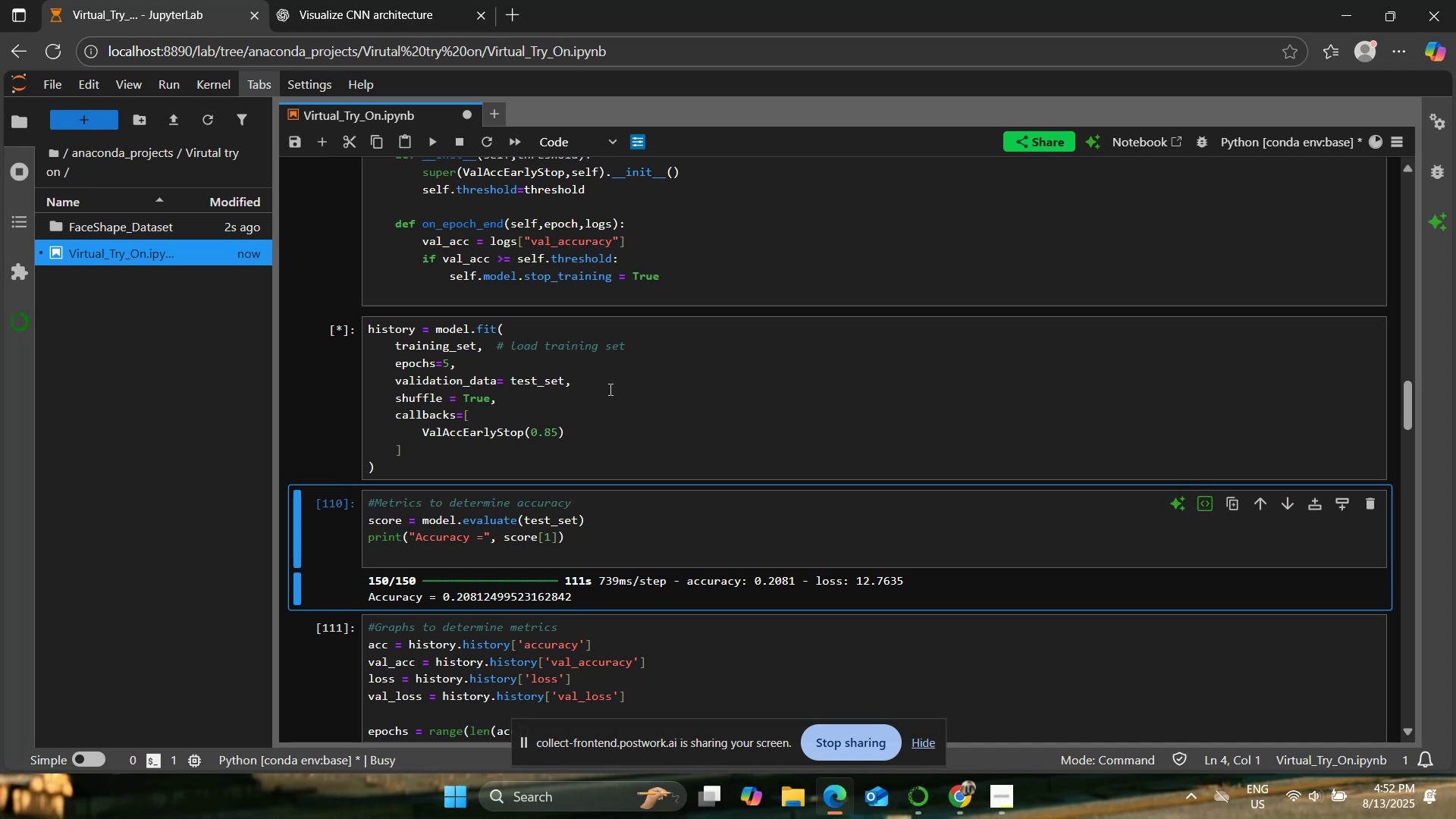 
left_click([665, 521])
 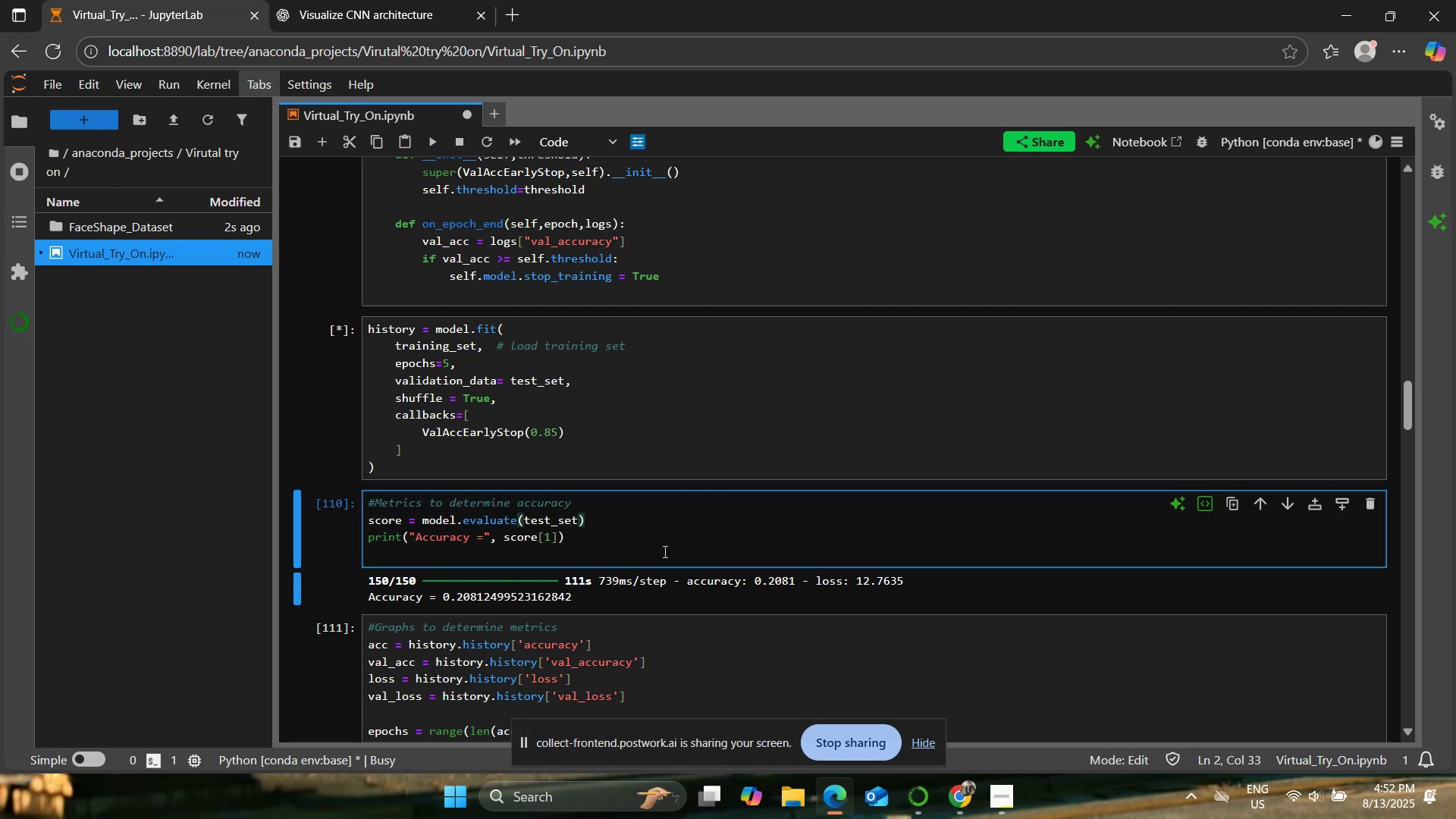 
left_click([669, 438])
 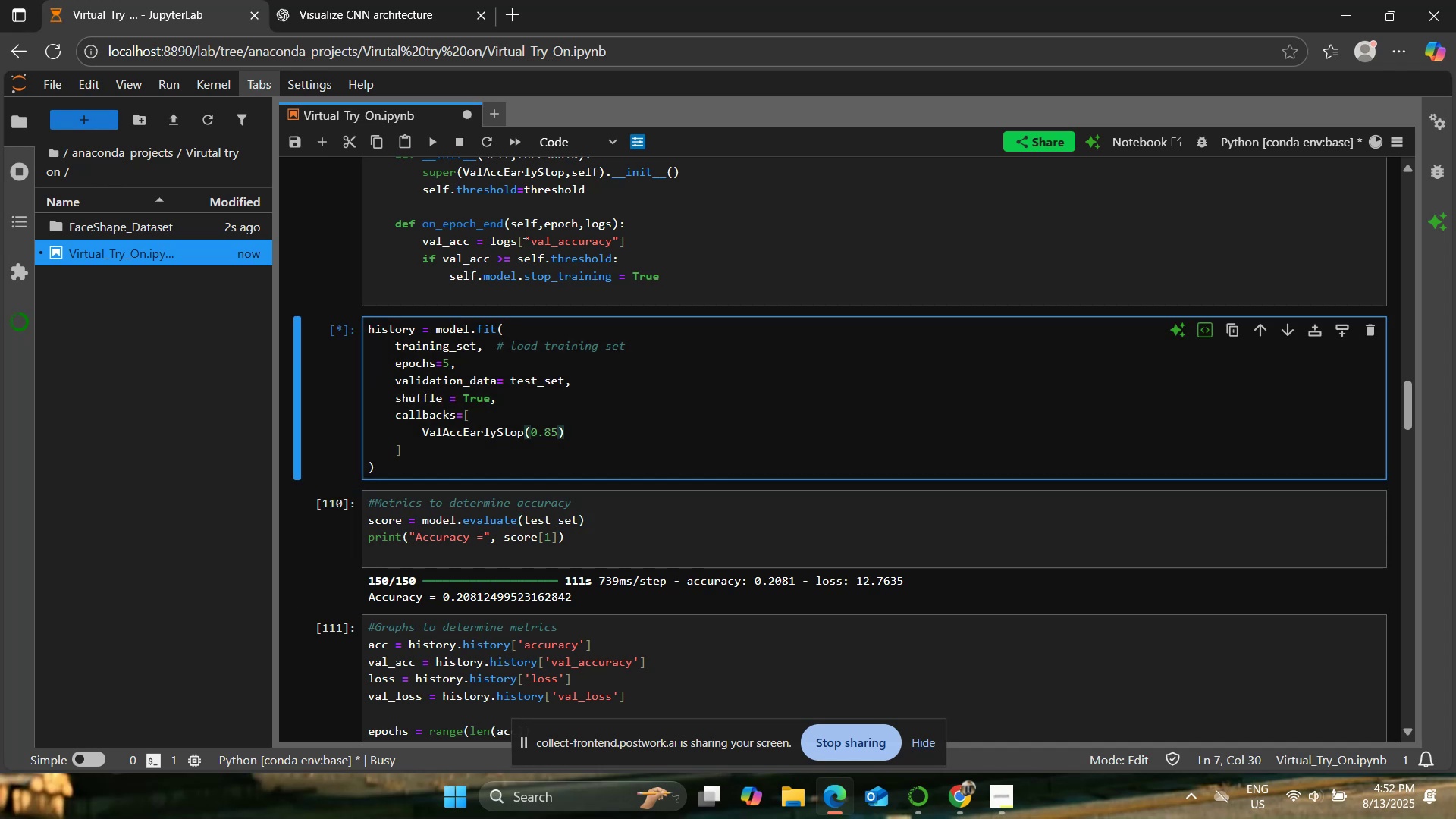 
left_click([435, 138])
 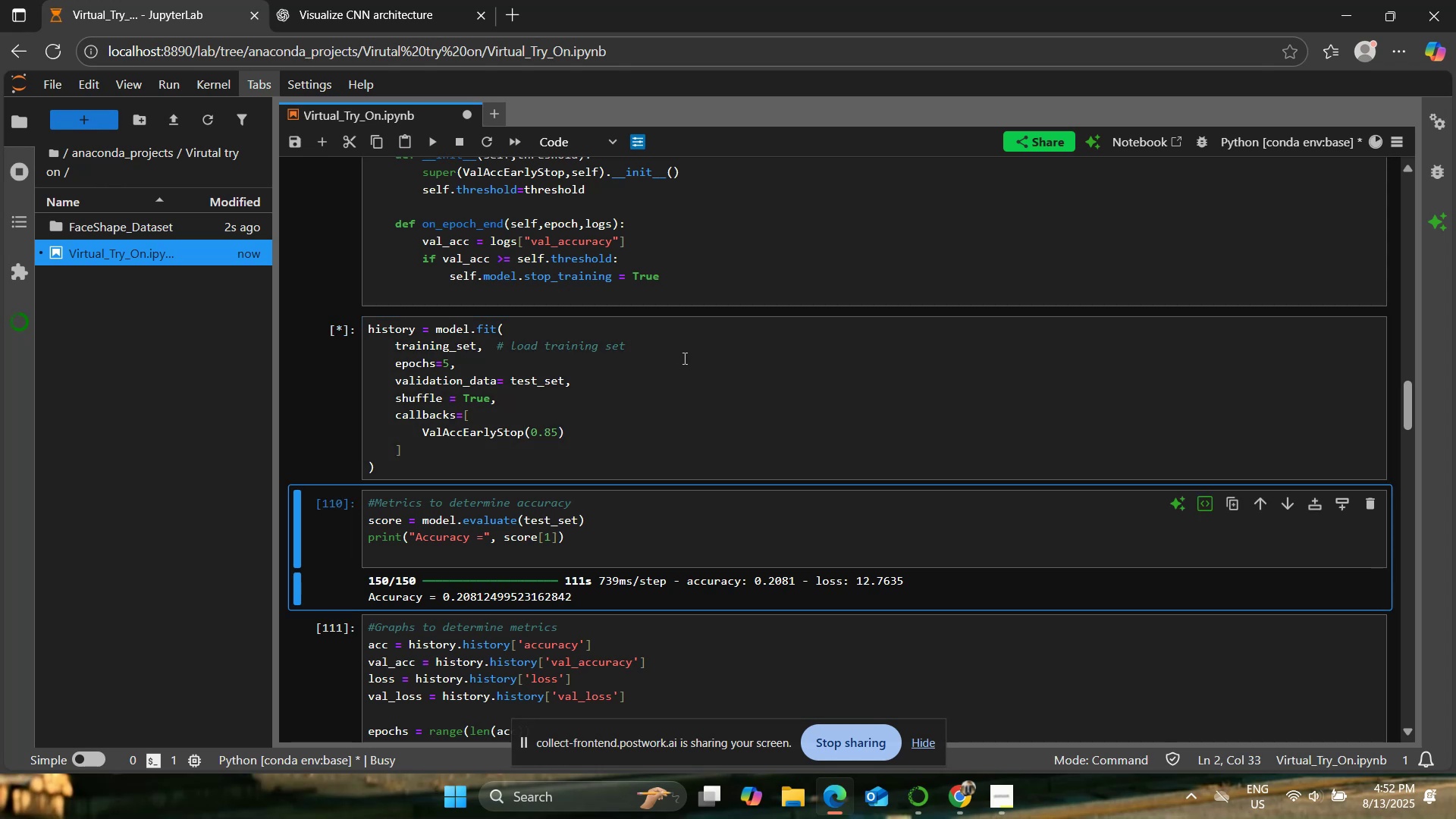 
wait(8.0)
 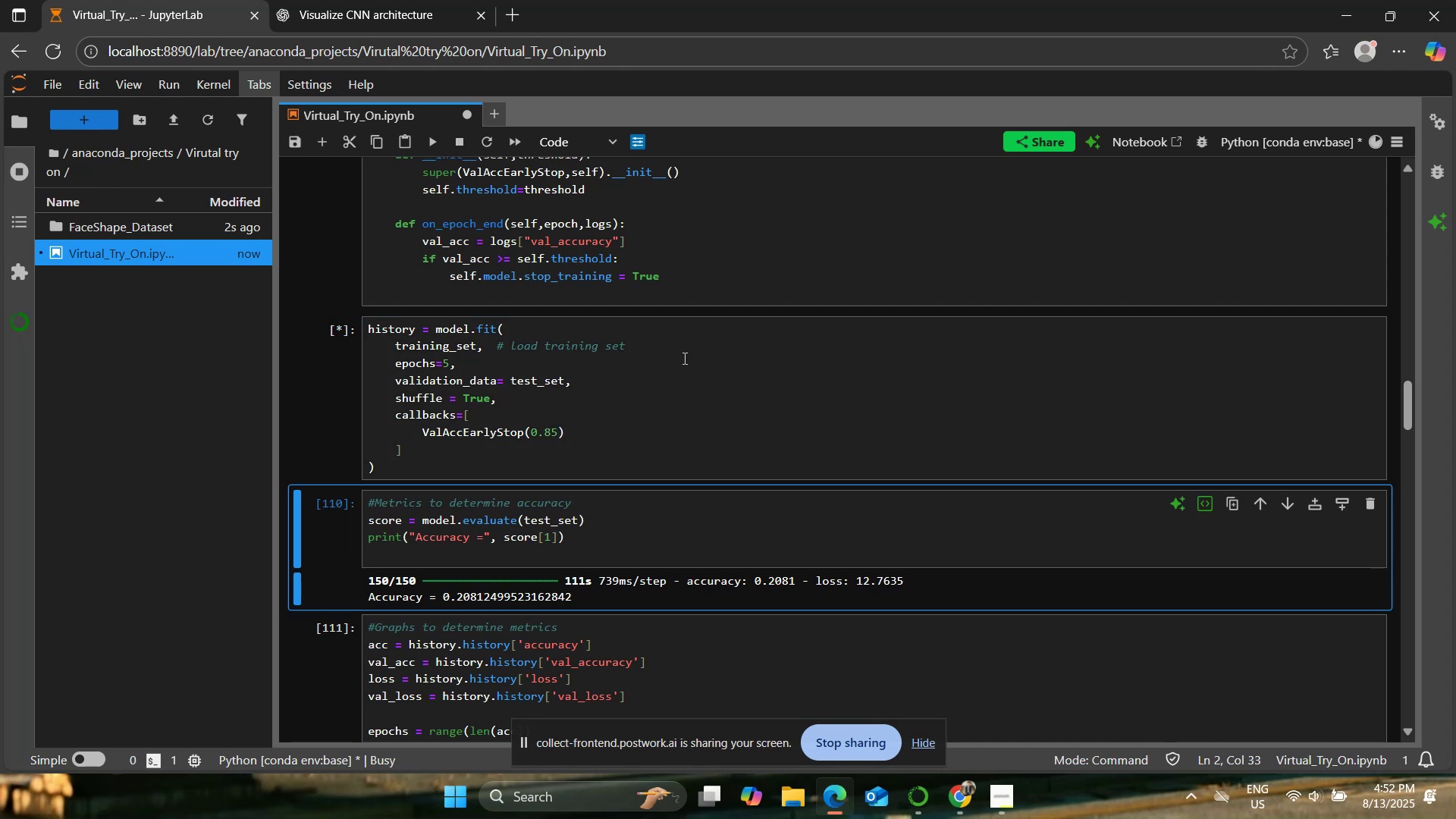 
scroll: coordinate [684, 357], scroll_direction: down, amount: 14.0
 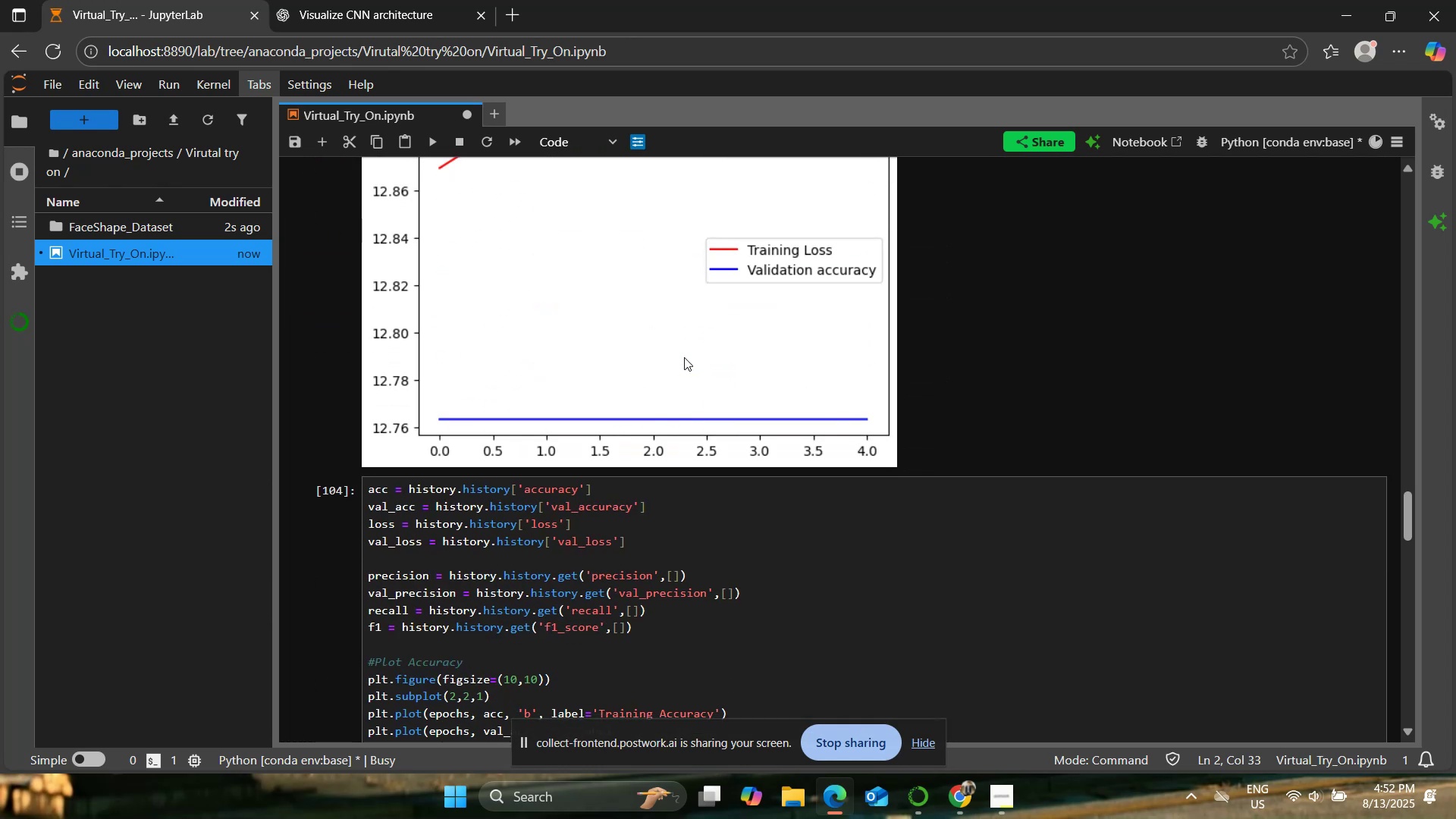 
scroll: coordinate [684, 357], scroll_direction: up, amount: 14.0
 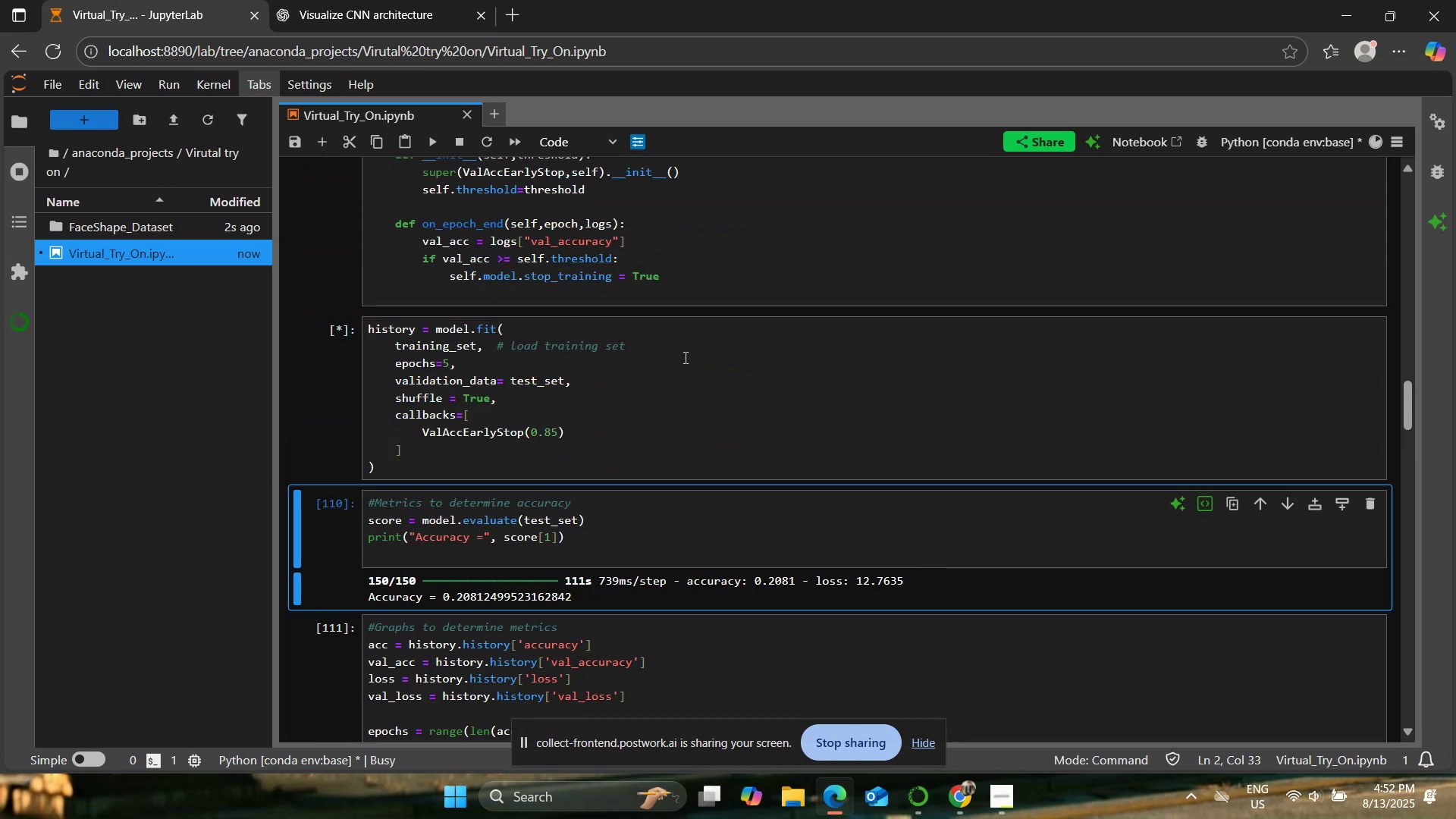 
wait(7.23)
 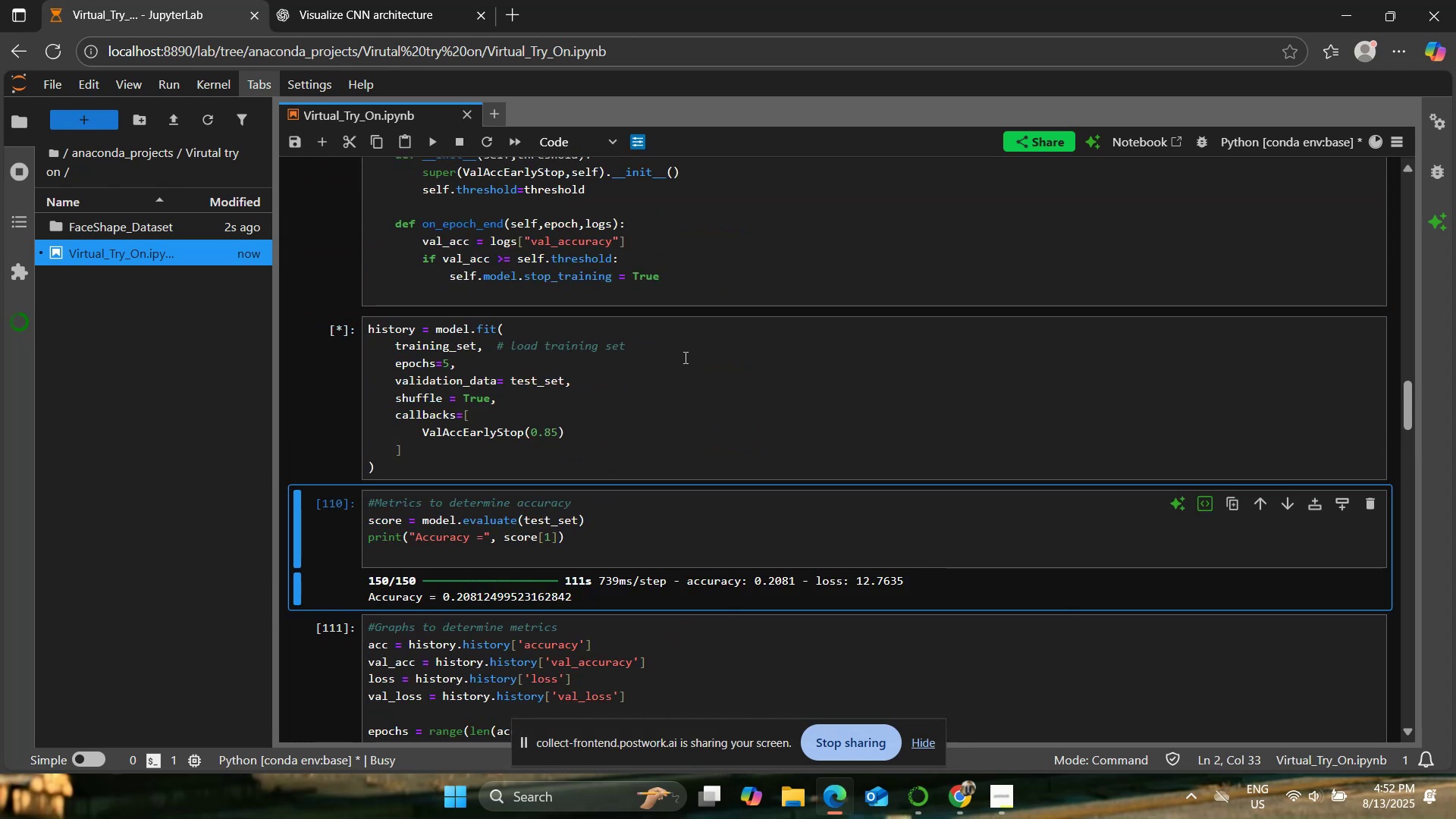 
hold_key(key=ControlLeft, duration=1.38)
 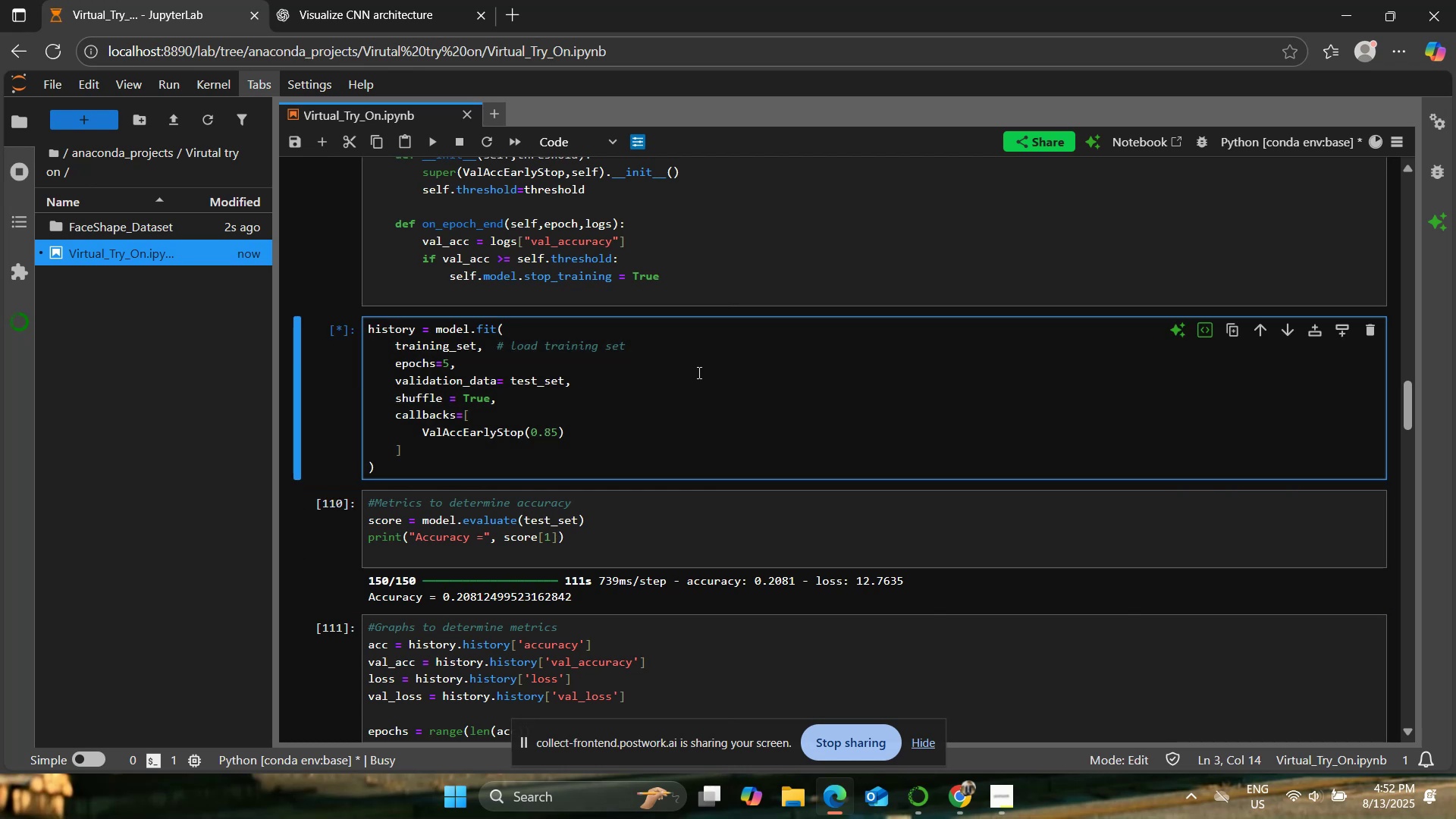 
wait(9.36)
 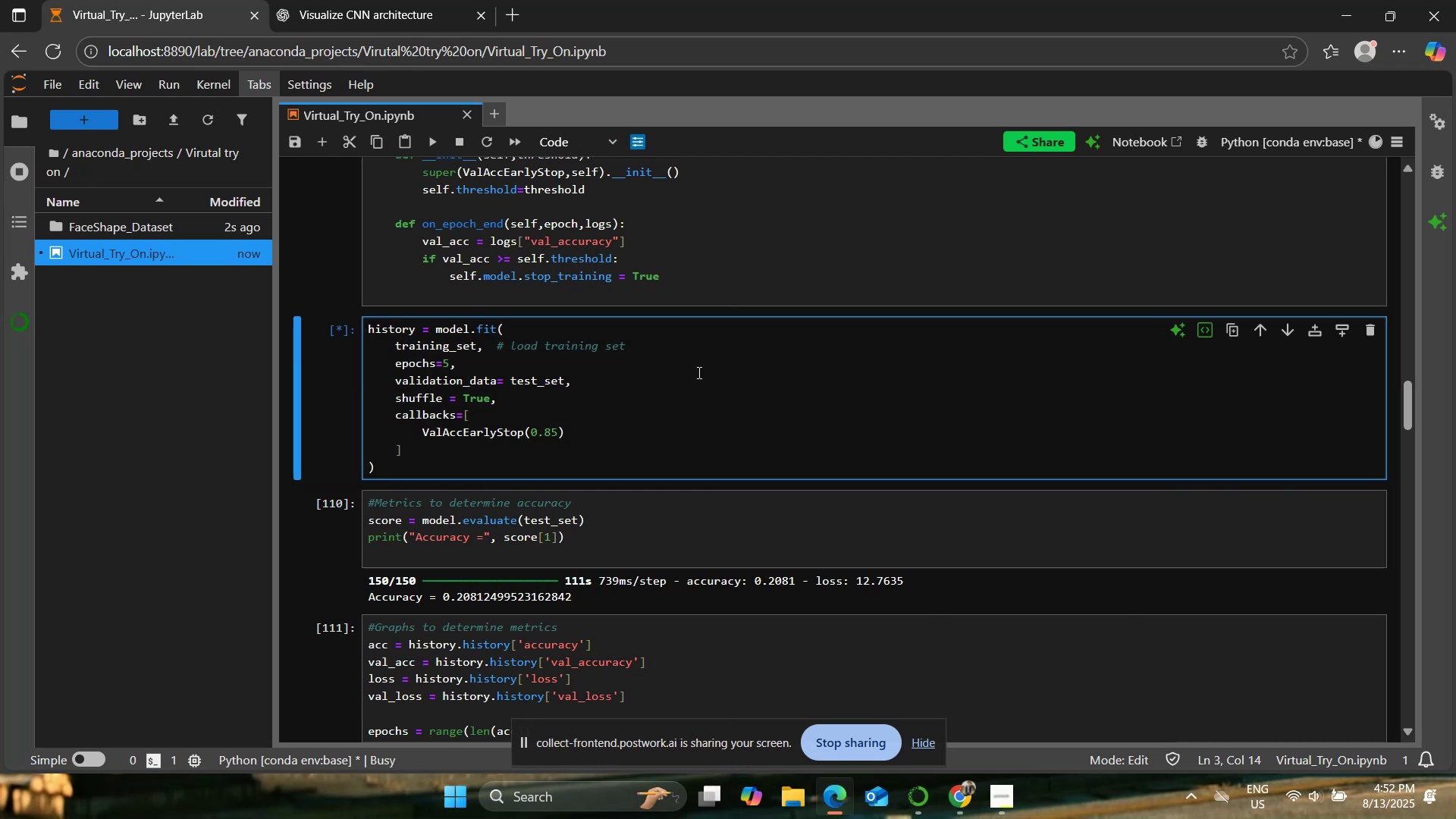 
left_click([433, 143])
 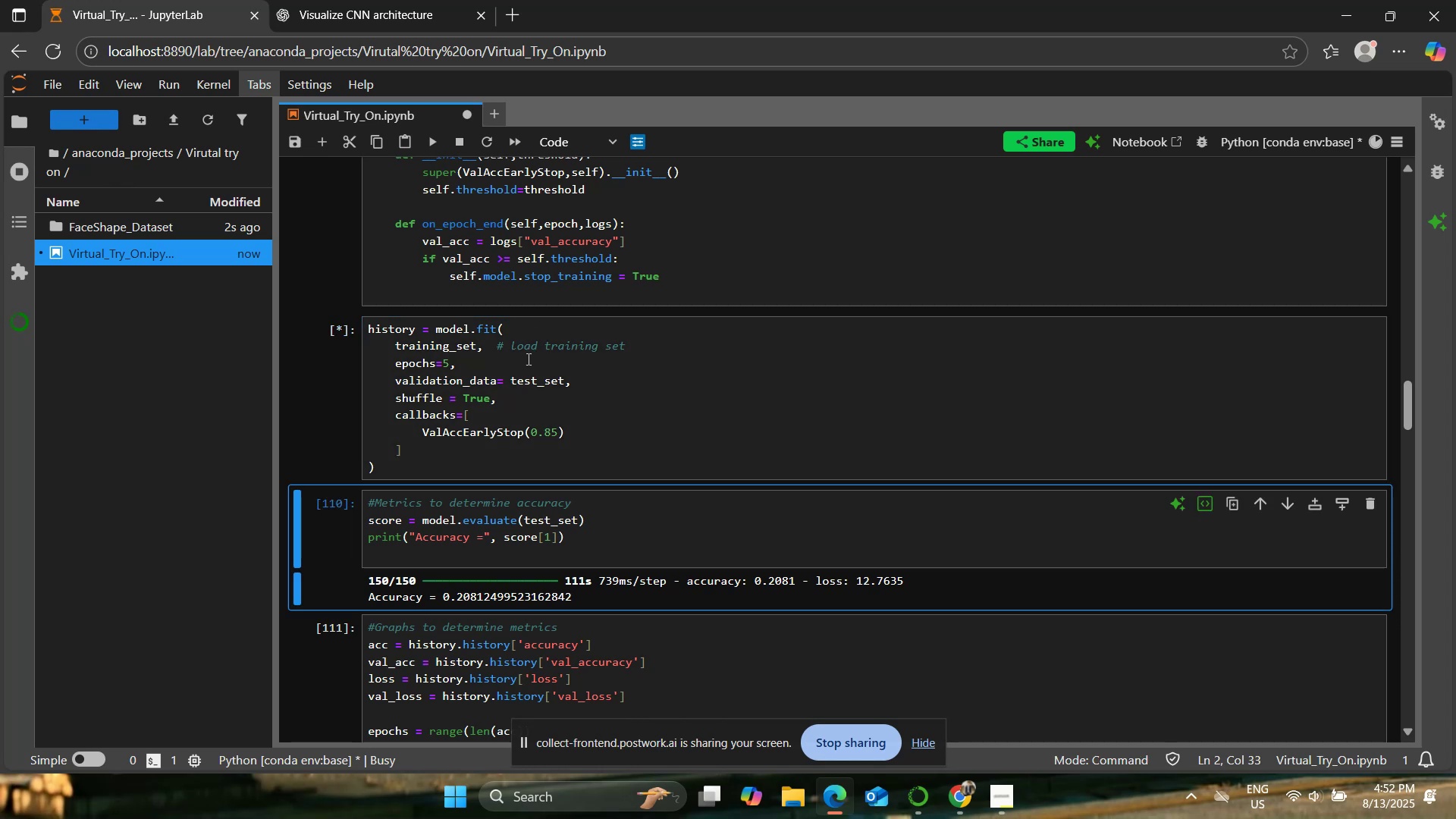 
scroll: coordinate [528, 359], scroll_direction: up, amount: 2.0
 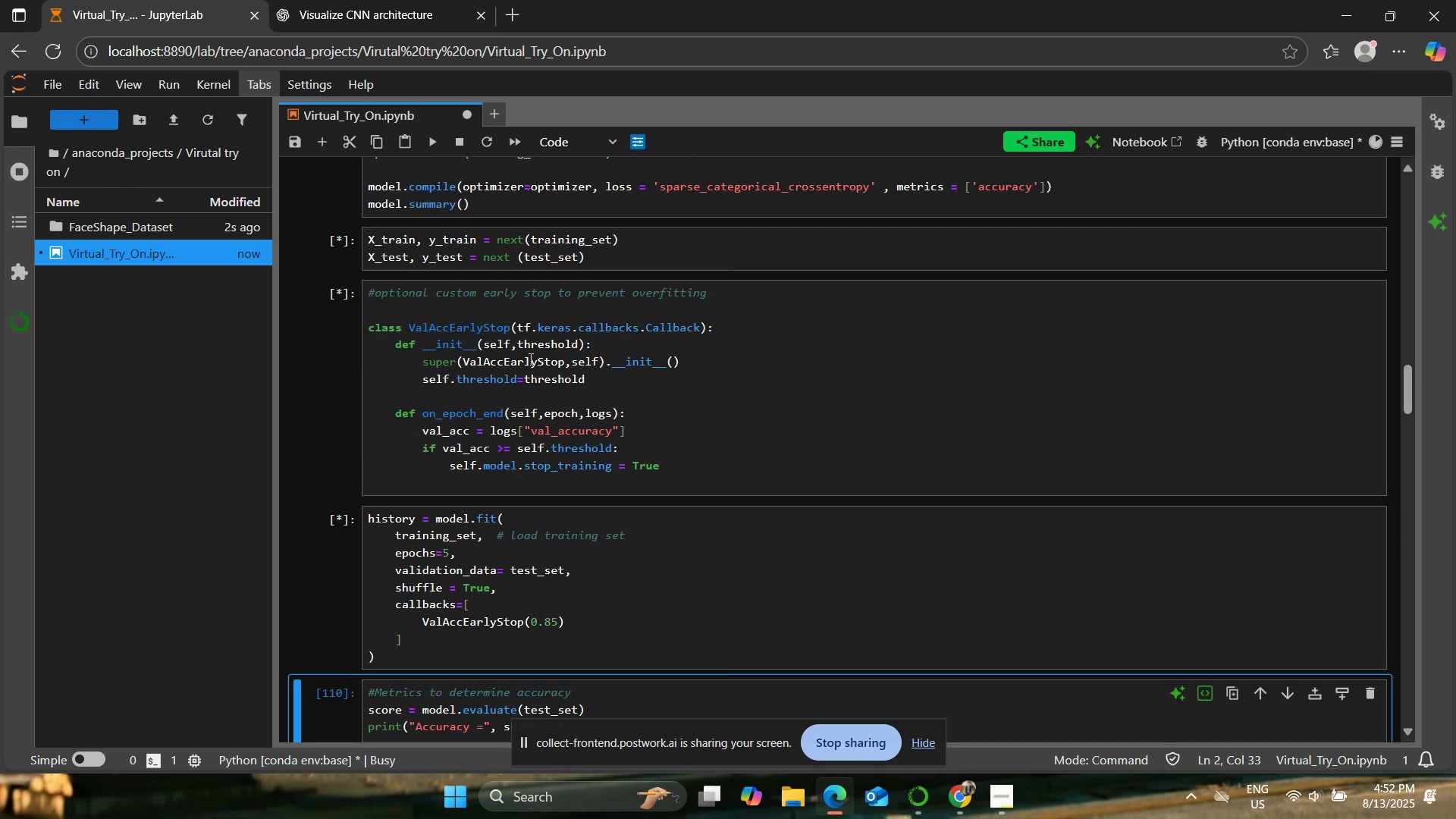 
scroll: coordinate [563, 375], scroll_direction: down, amount: 5.0
 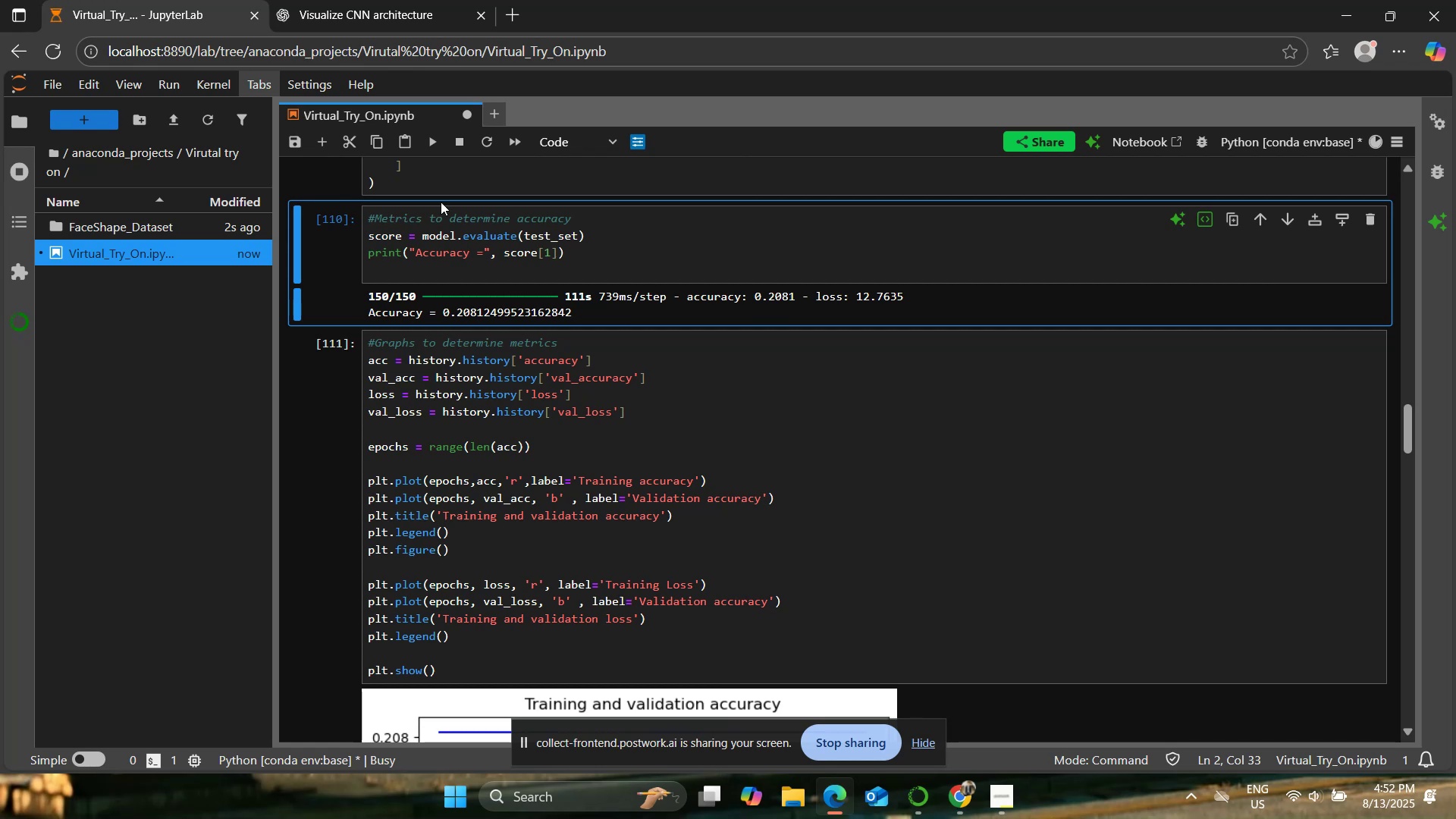 
left_click([429, 142])
 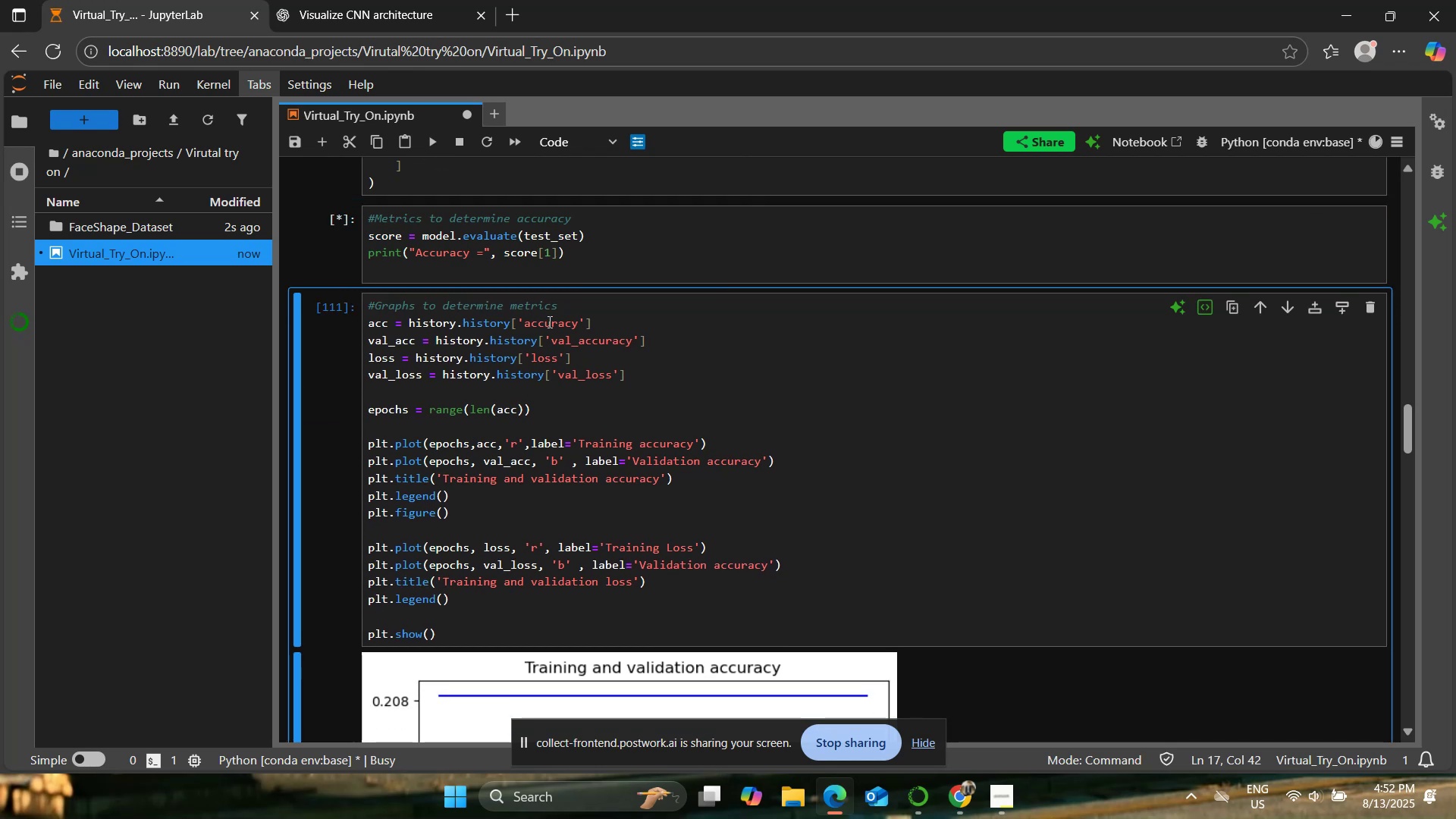 
scroll: coordinate [548, 322], scroll_direction: down, amount: 10.0
 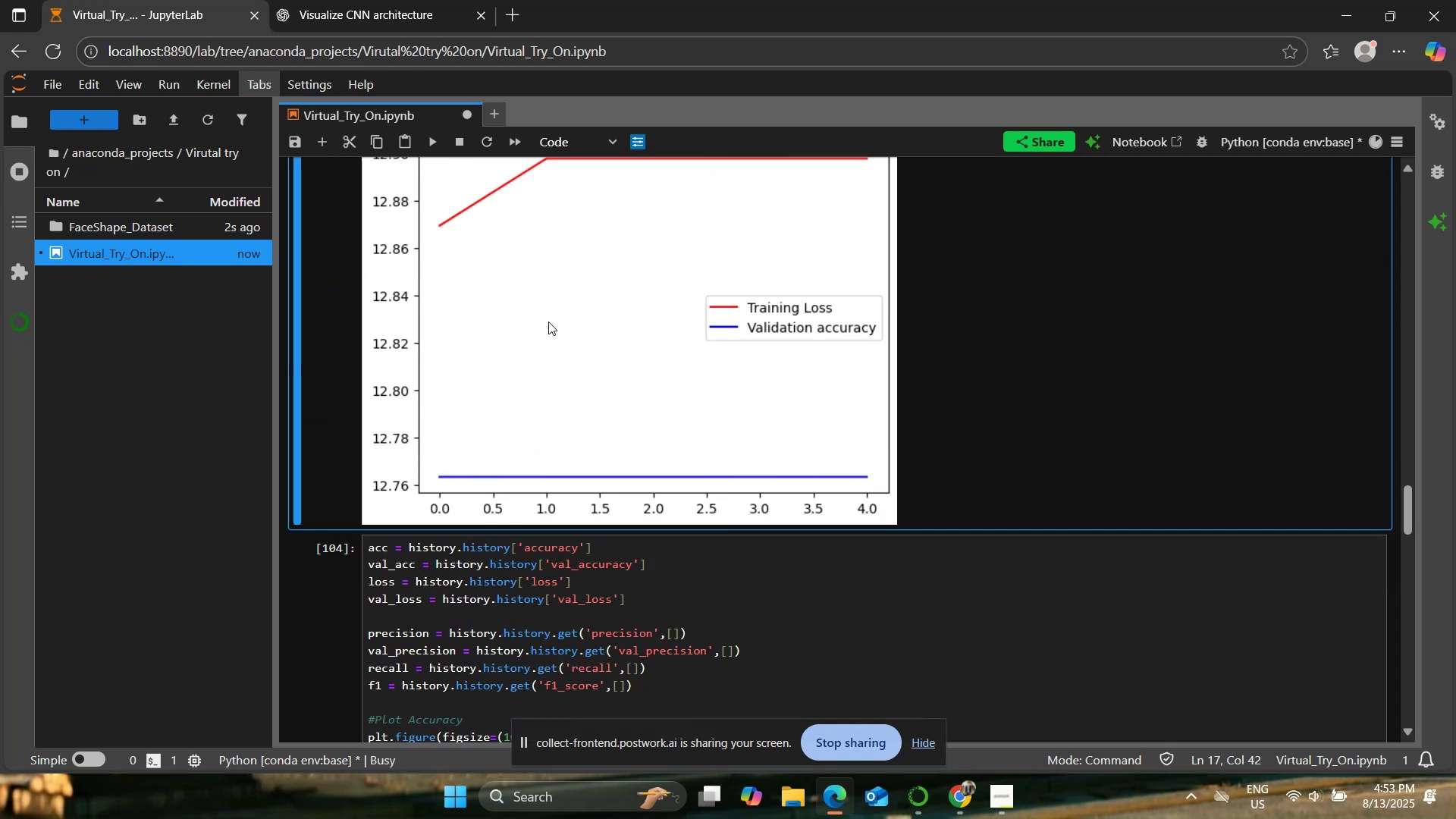 
scroll: coordinate [548, 322], scroll_direction: up, amount: 11.0
 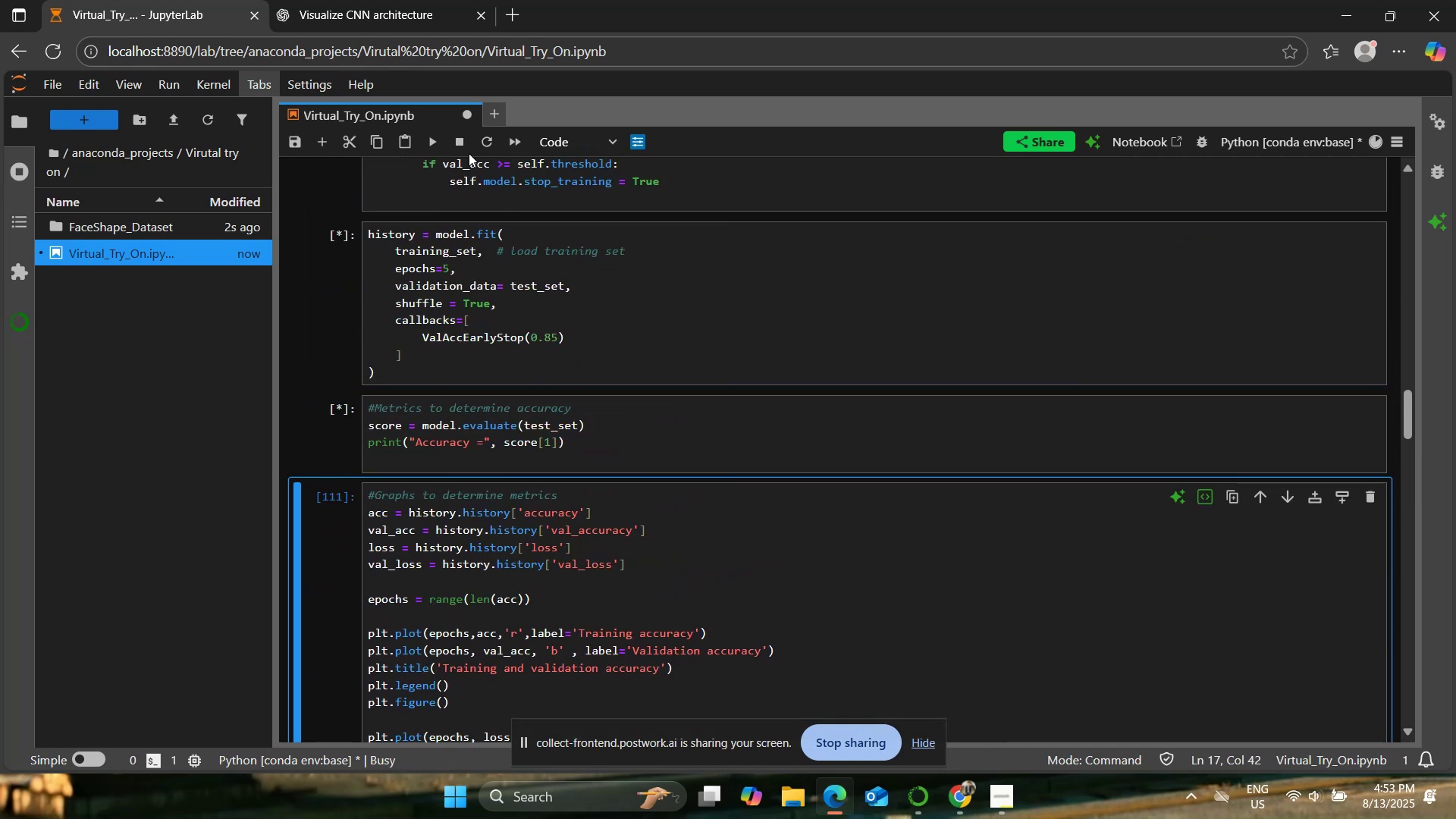 
left_click([466, 150])
 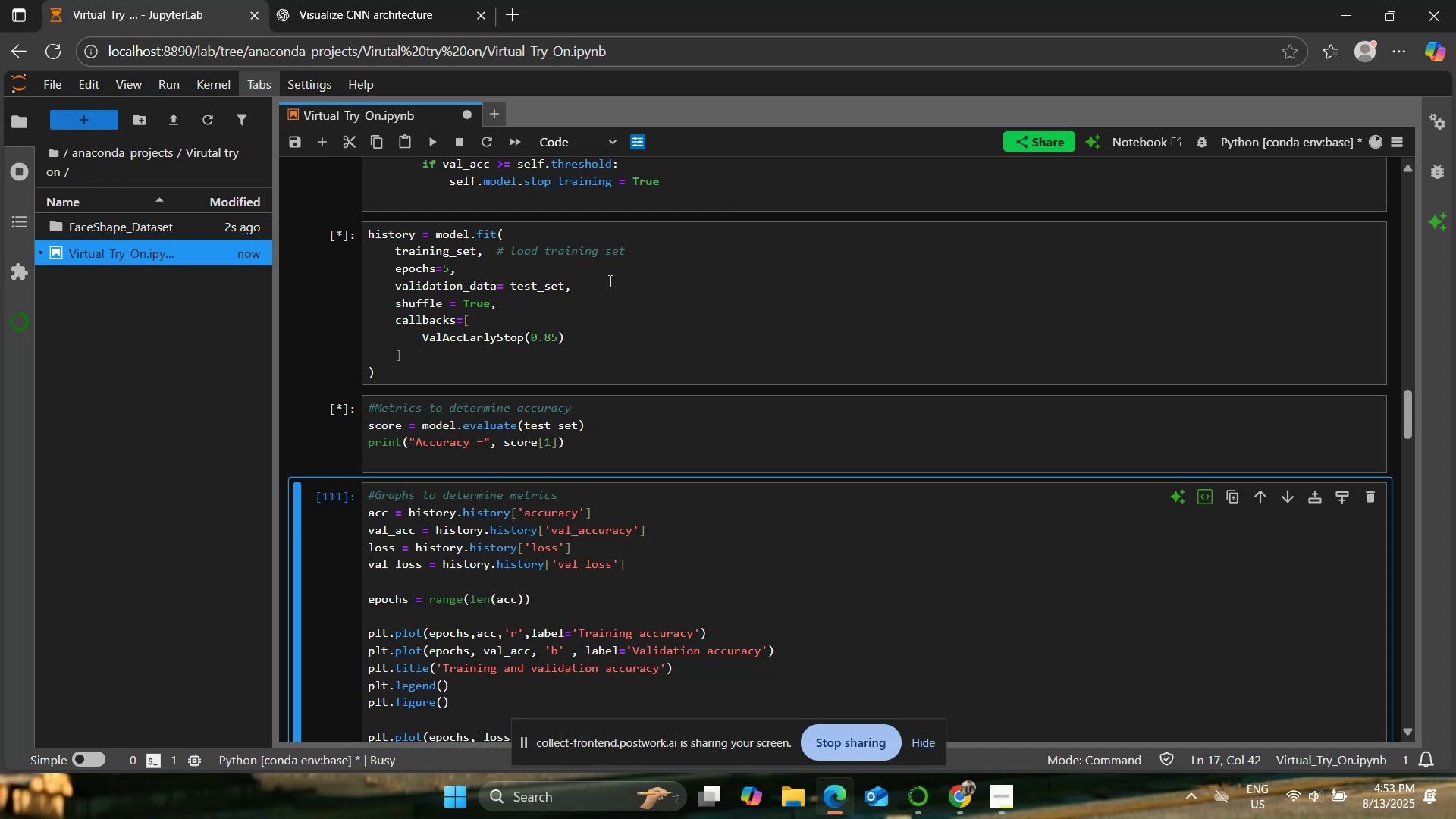 
scroll: coordinate [609, 281], scroll_direction: up, amount: 3.0
 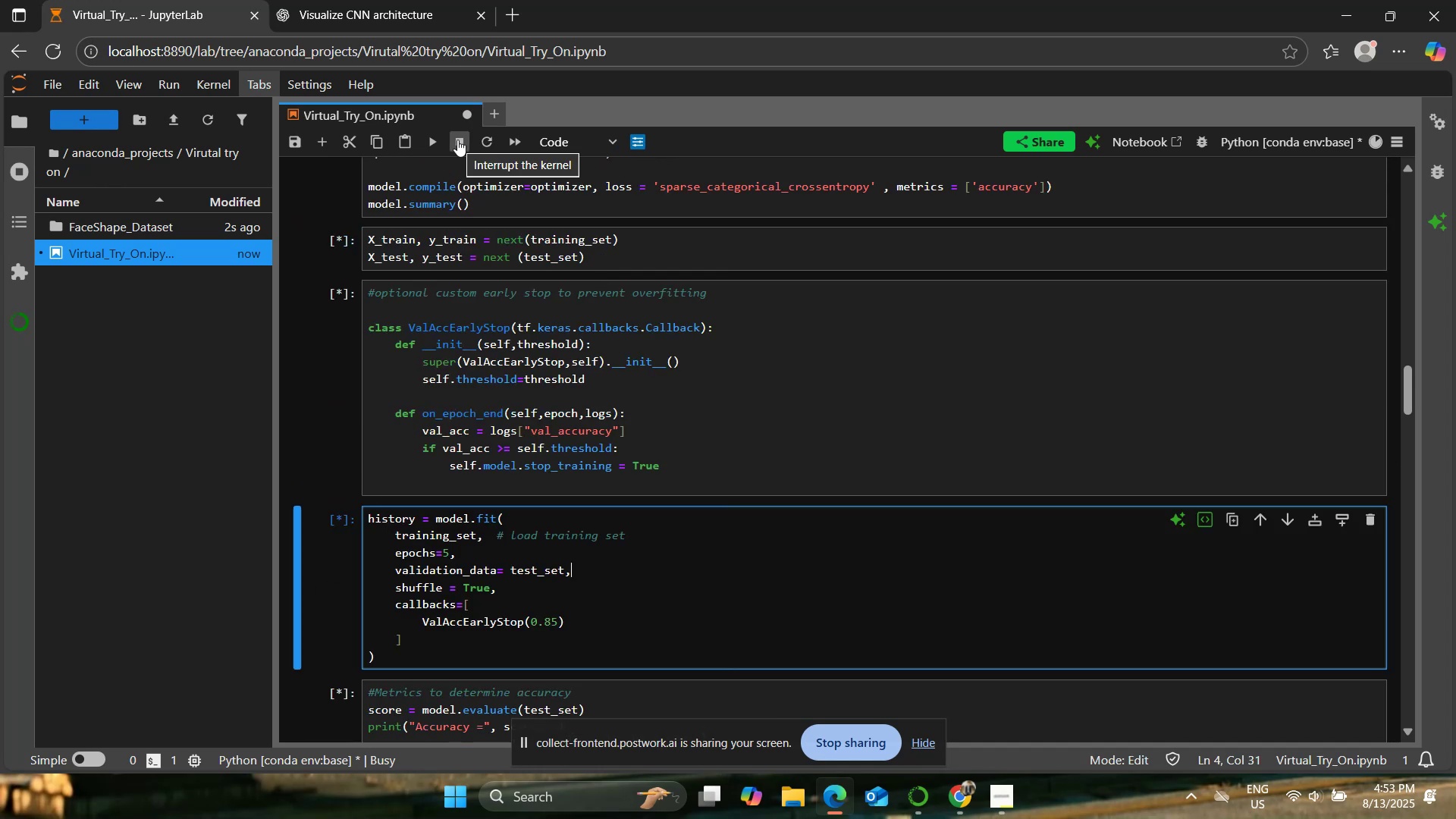 
left_click([458, 139])
 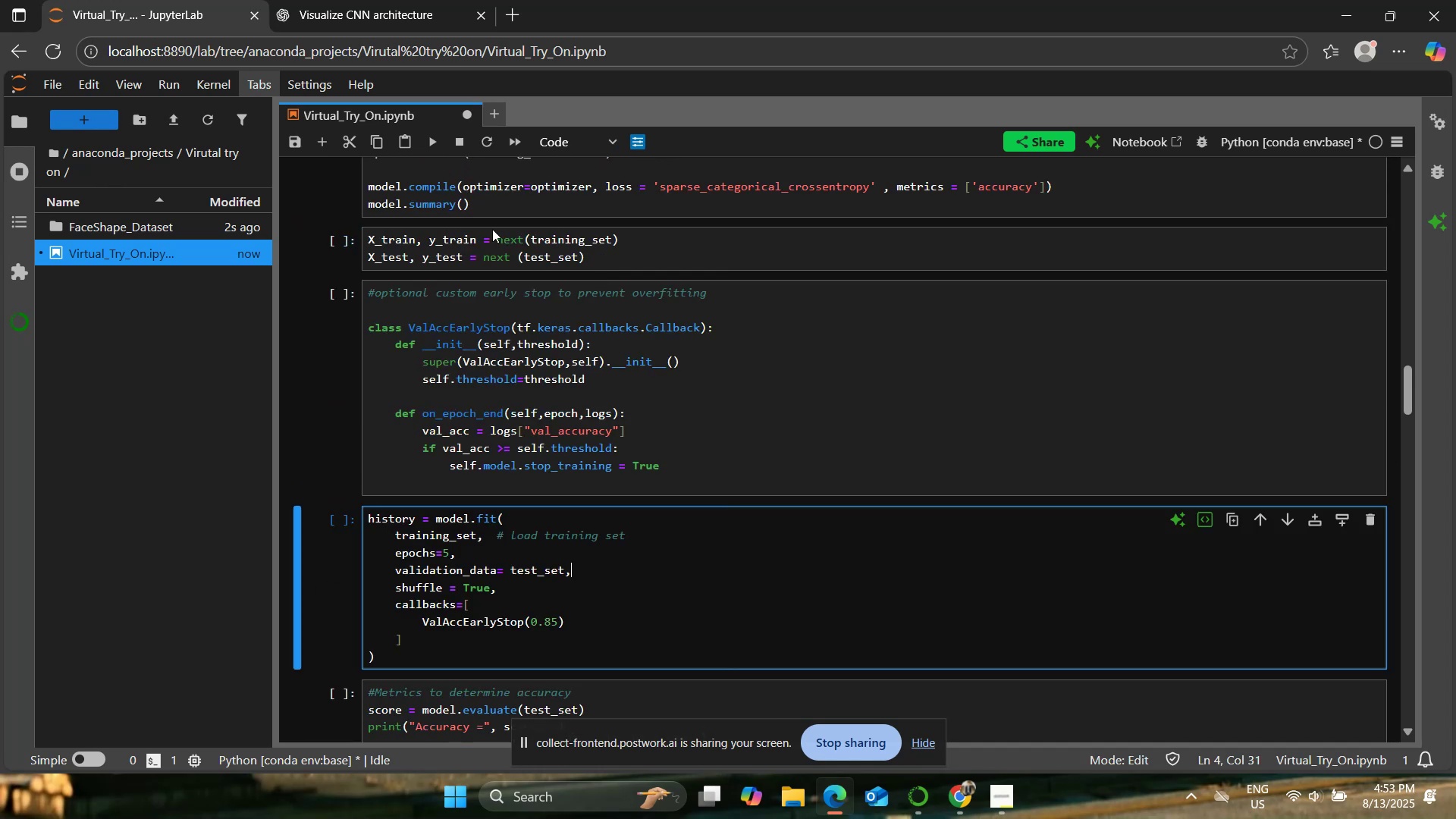 
scroll: coordinate [514, 314], scroll_direction: up, amount: 4.0
 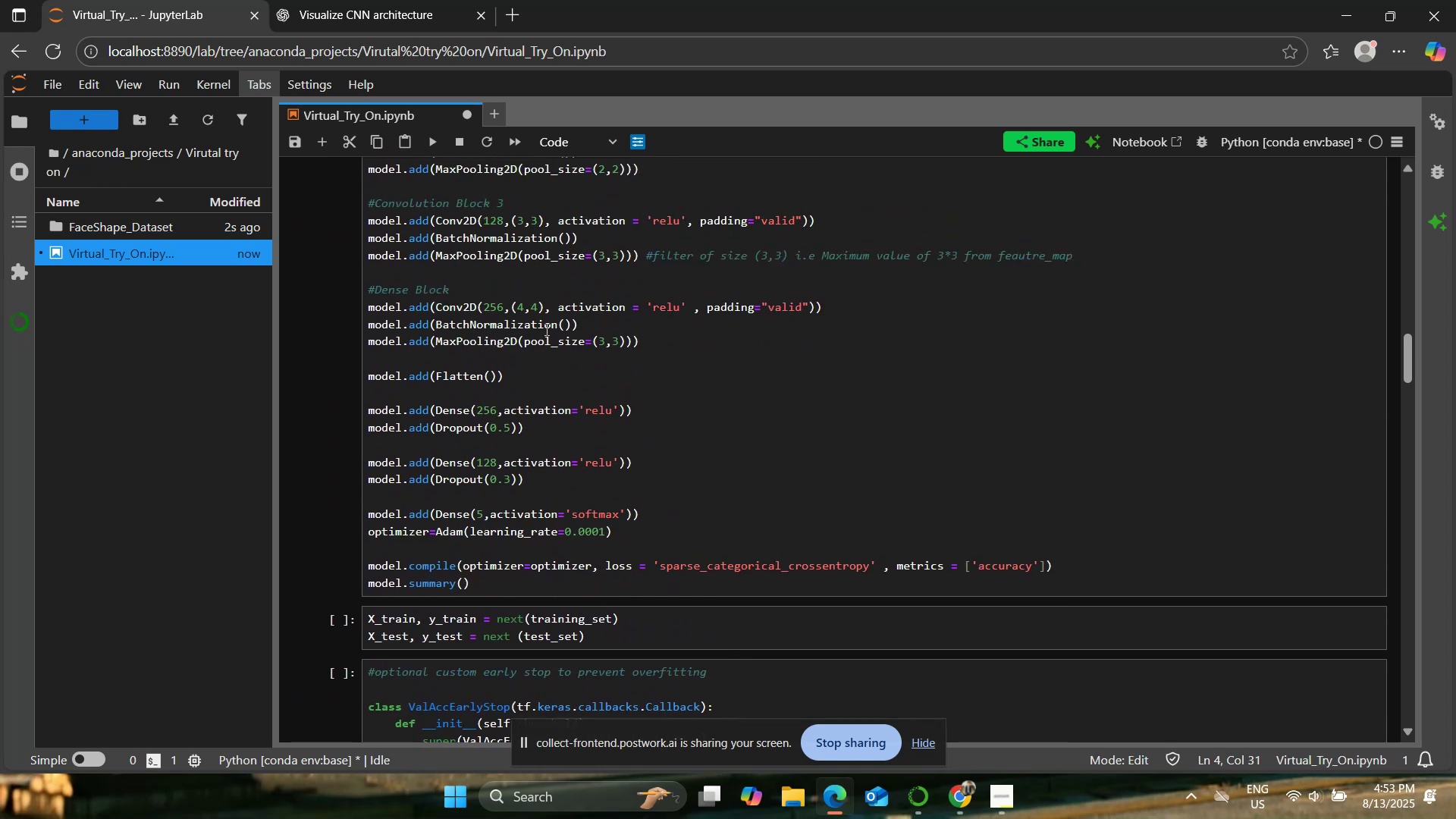 
left_click([634, 376])
 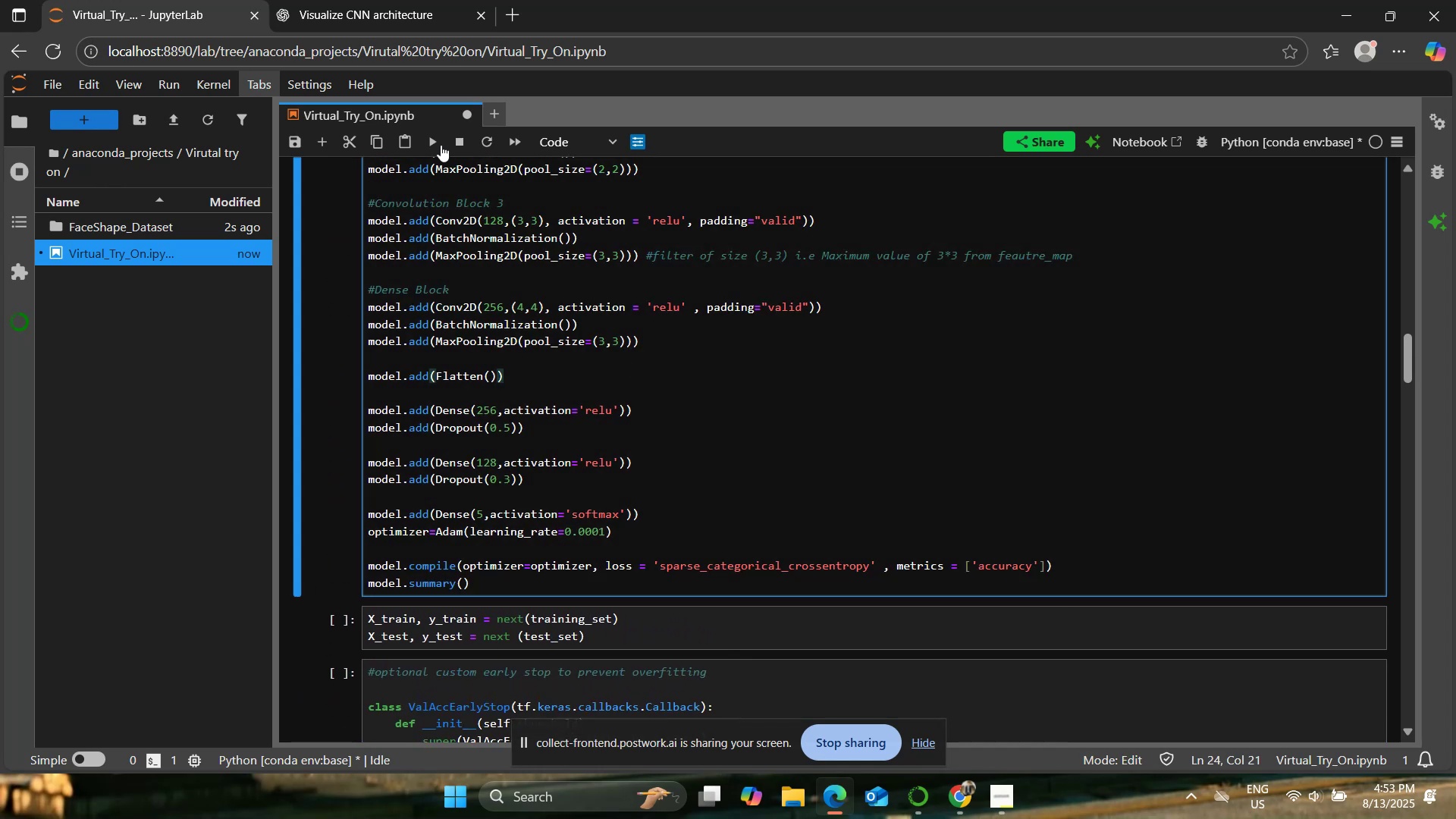 
left_click([430, 141])
 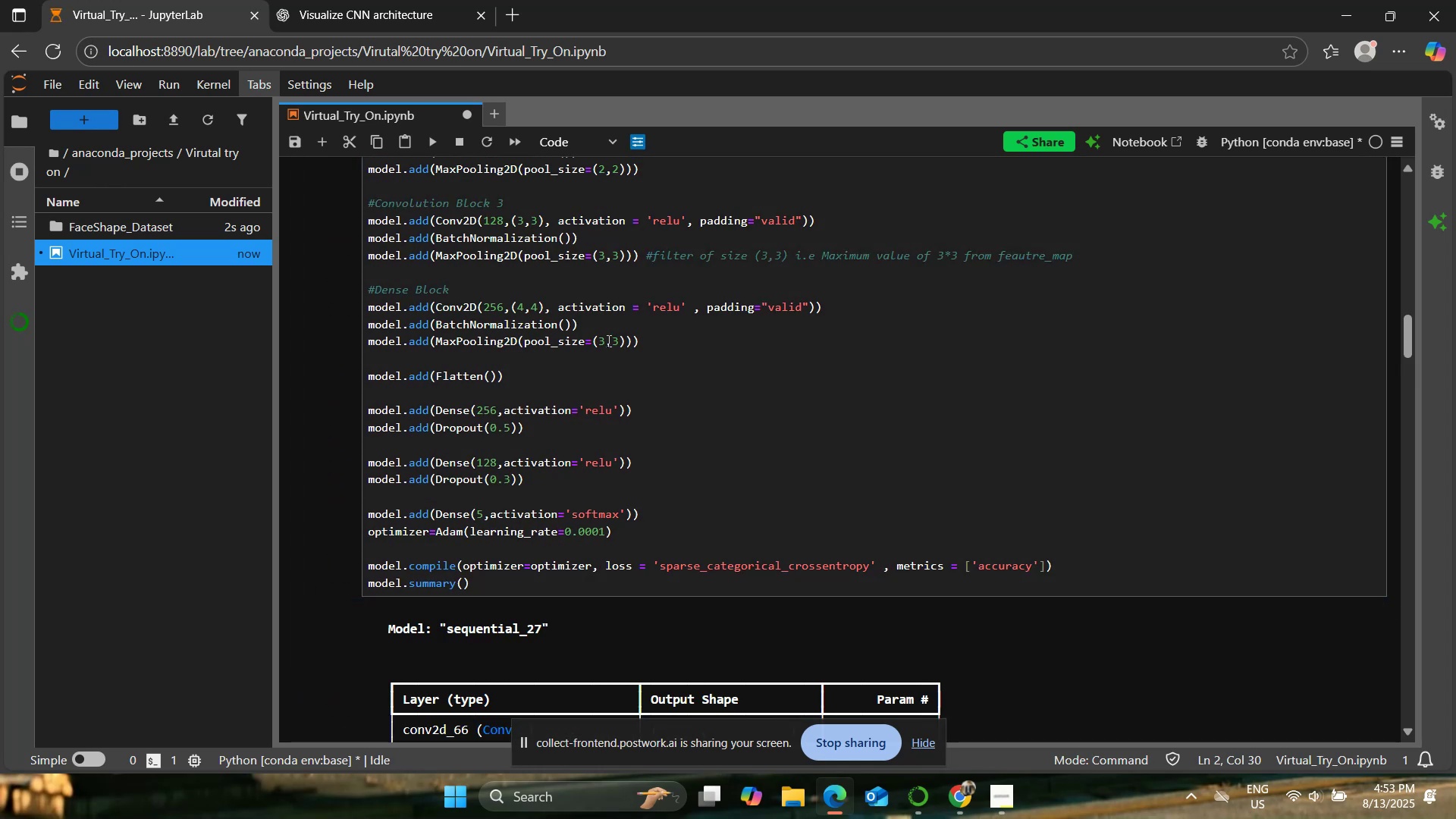 
scroll: coordinate [488, 265], scroll_direction: down, amount: 13.0
 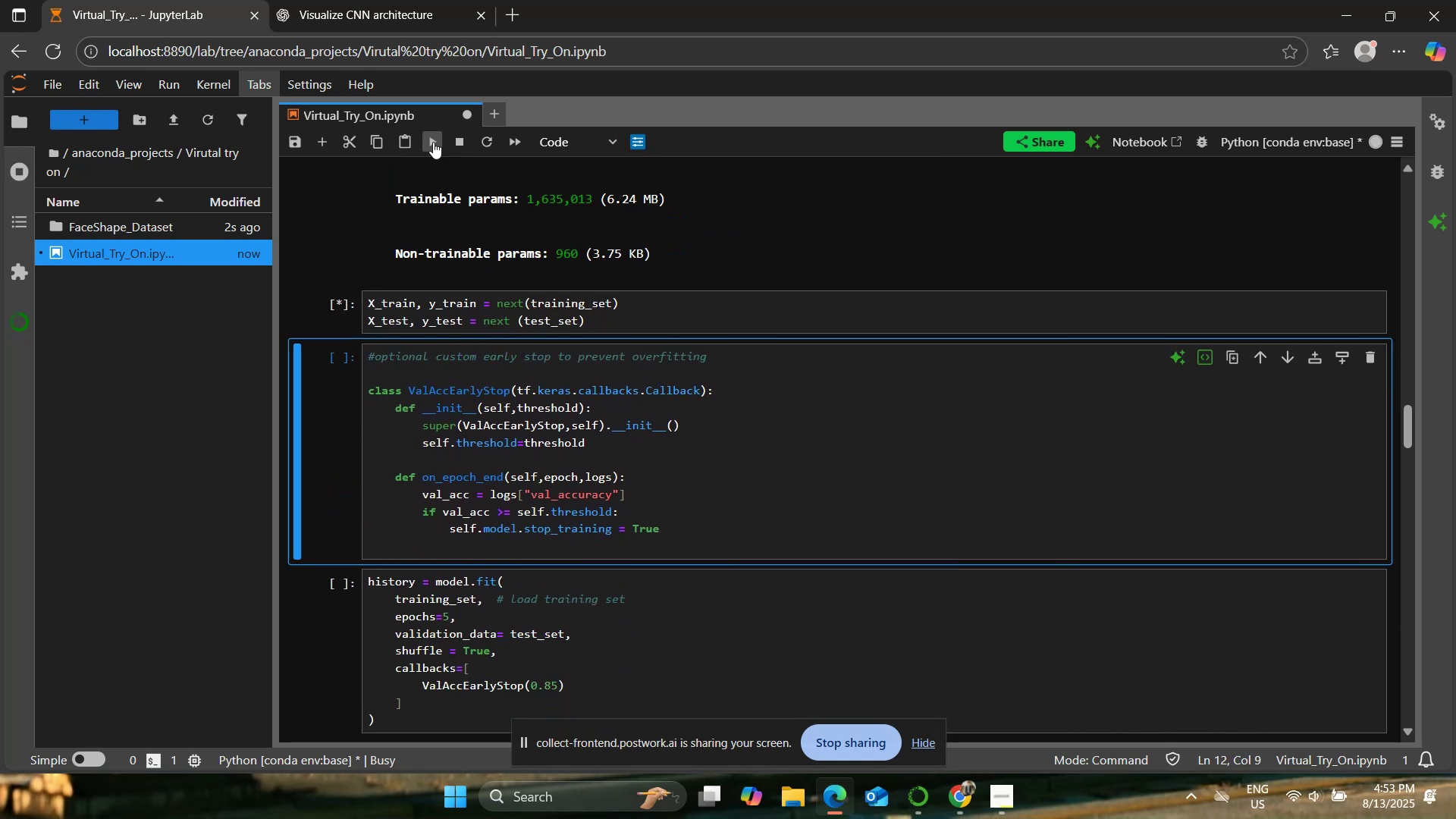 
double_click([433, 141])
 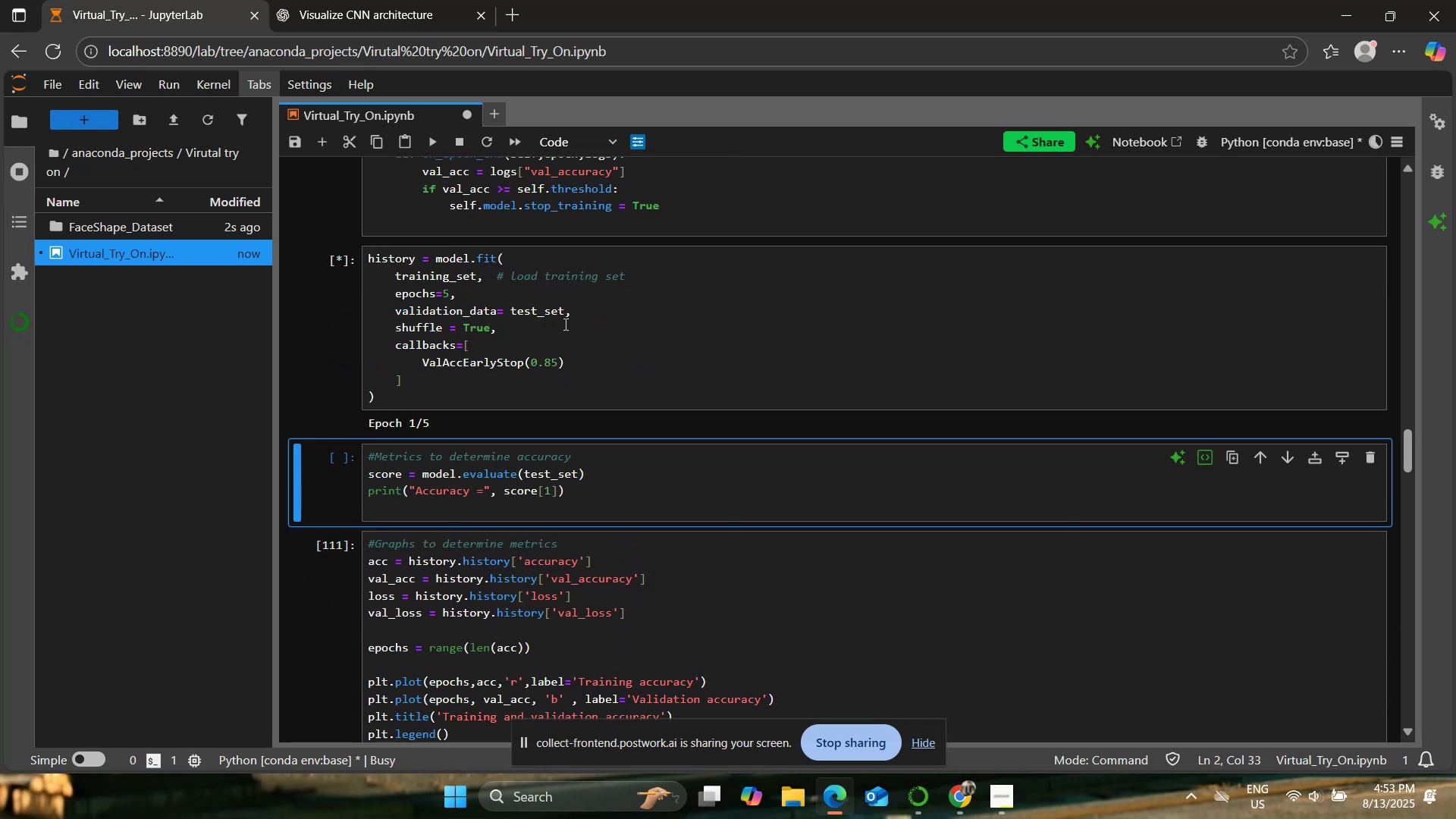 
scroll: coordinate [566, 339], scroll_direction: down, amount: 7.0
 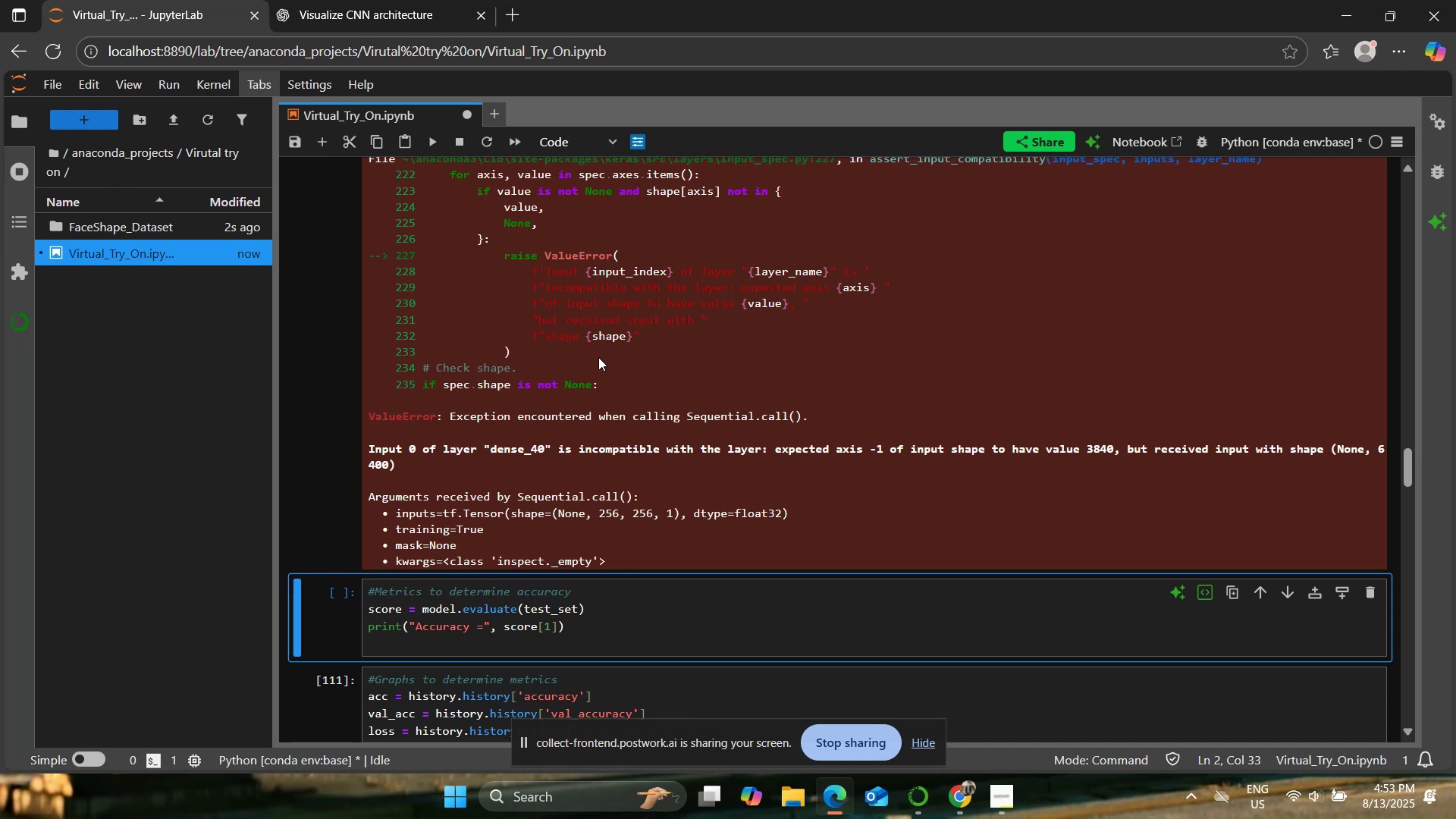 
wait(24.96)
 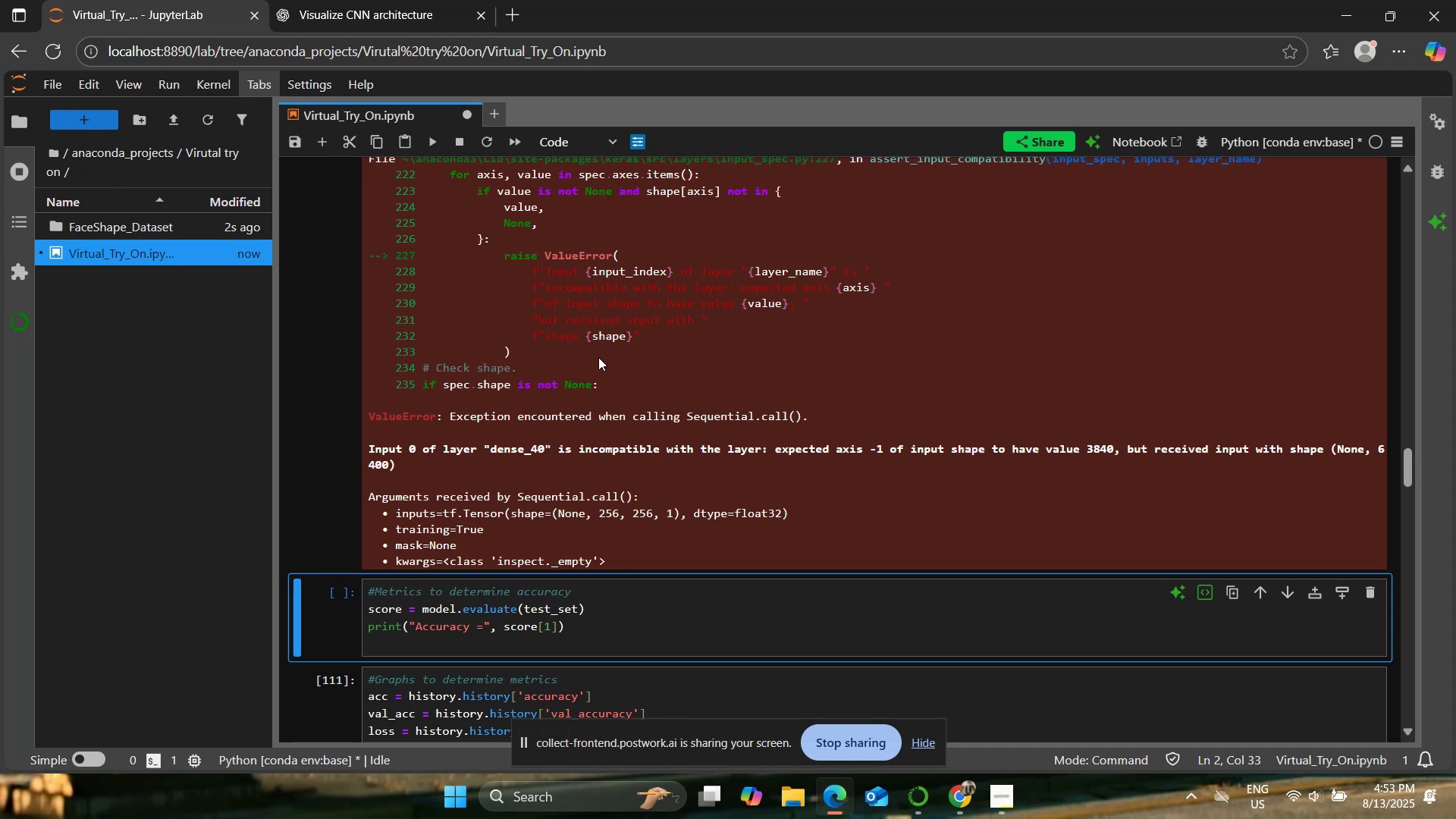 
scroll: coordinate [801, 441], scroll_direction: up, amount: 8.0
 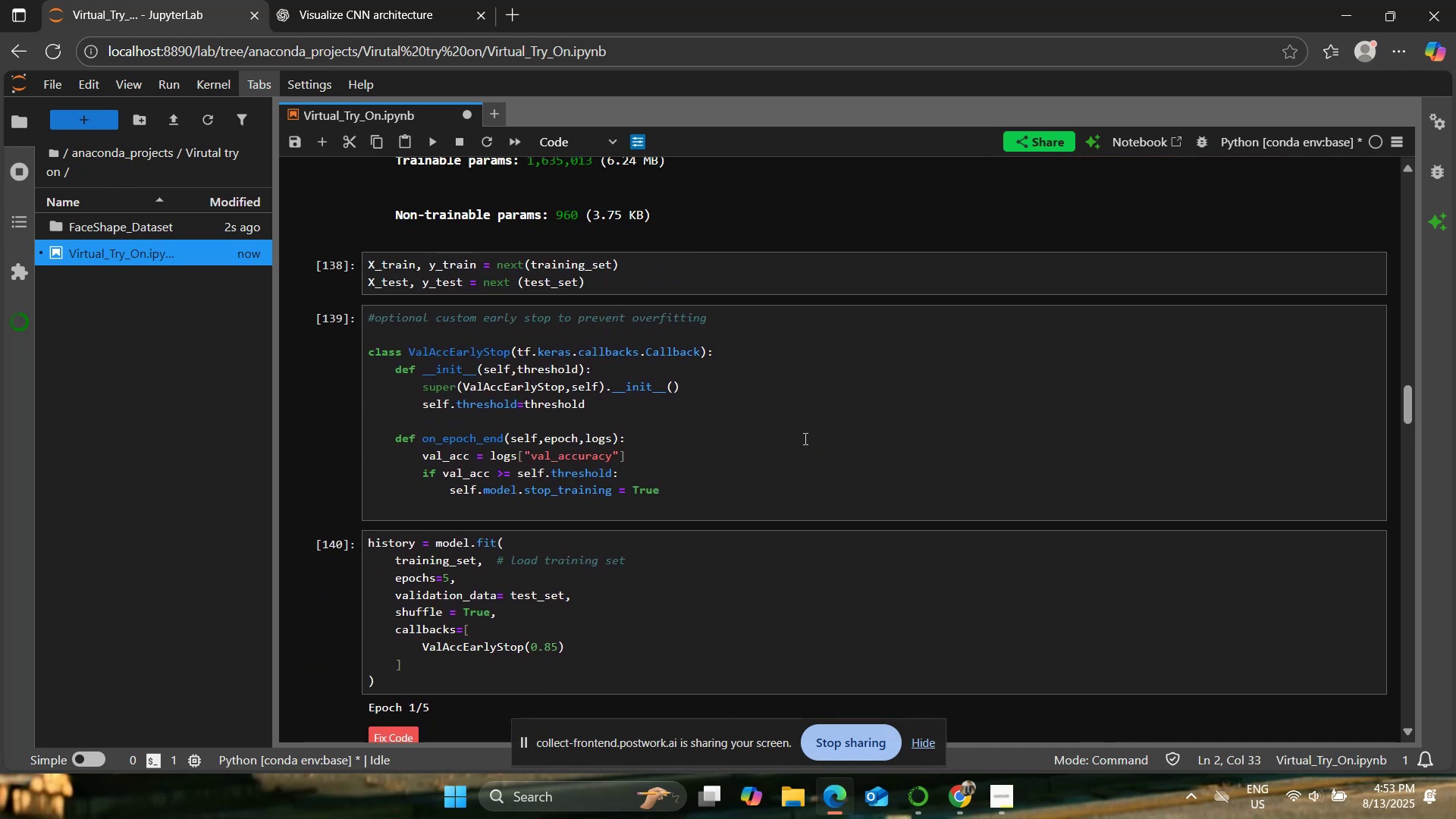 
scroll: coordinate [804, 438], scroll_direction: down, amount: 2.0
 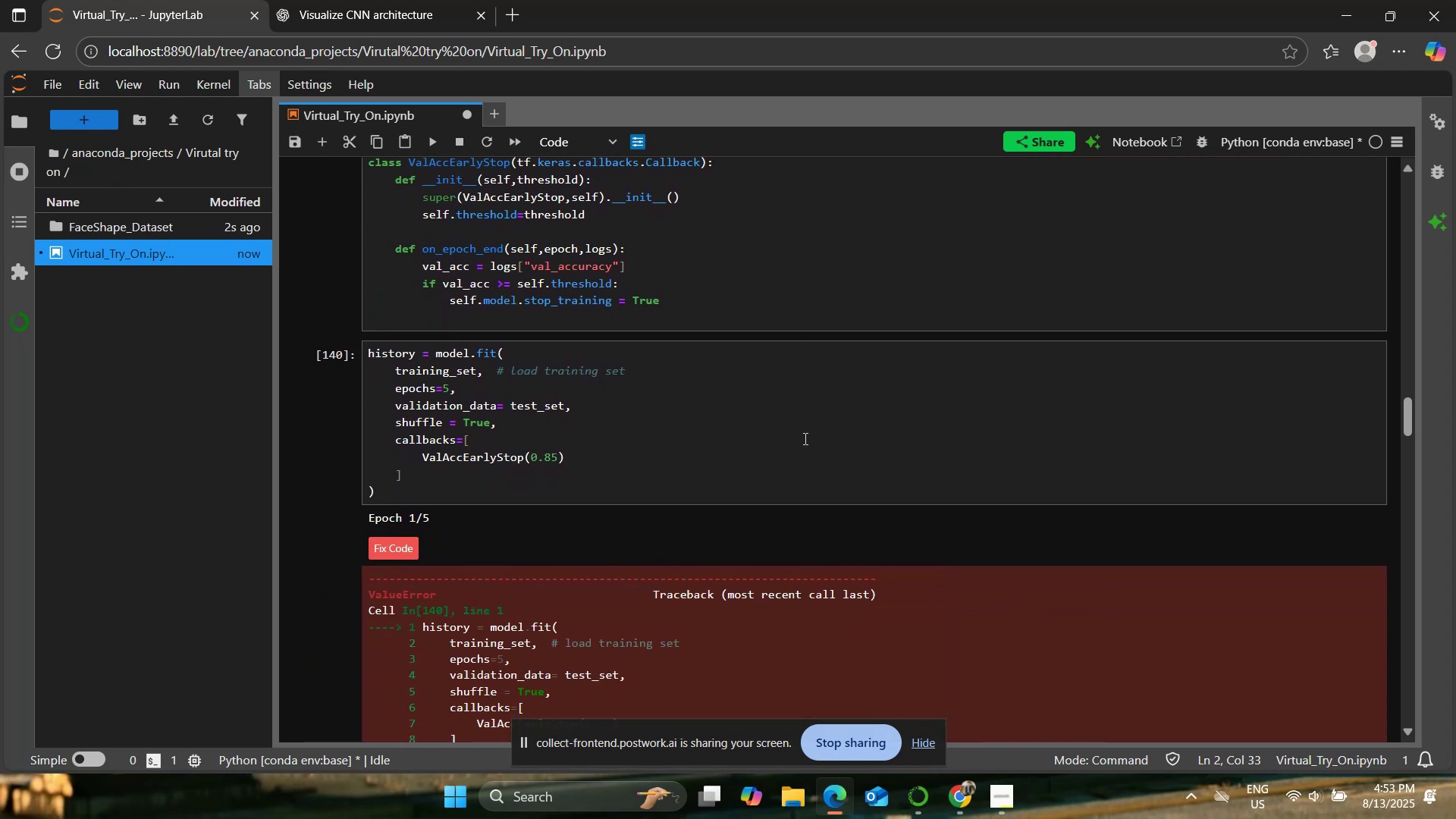 
scroll: coordinate [804, 438], scroll_direction: up, amount: 14.0
 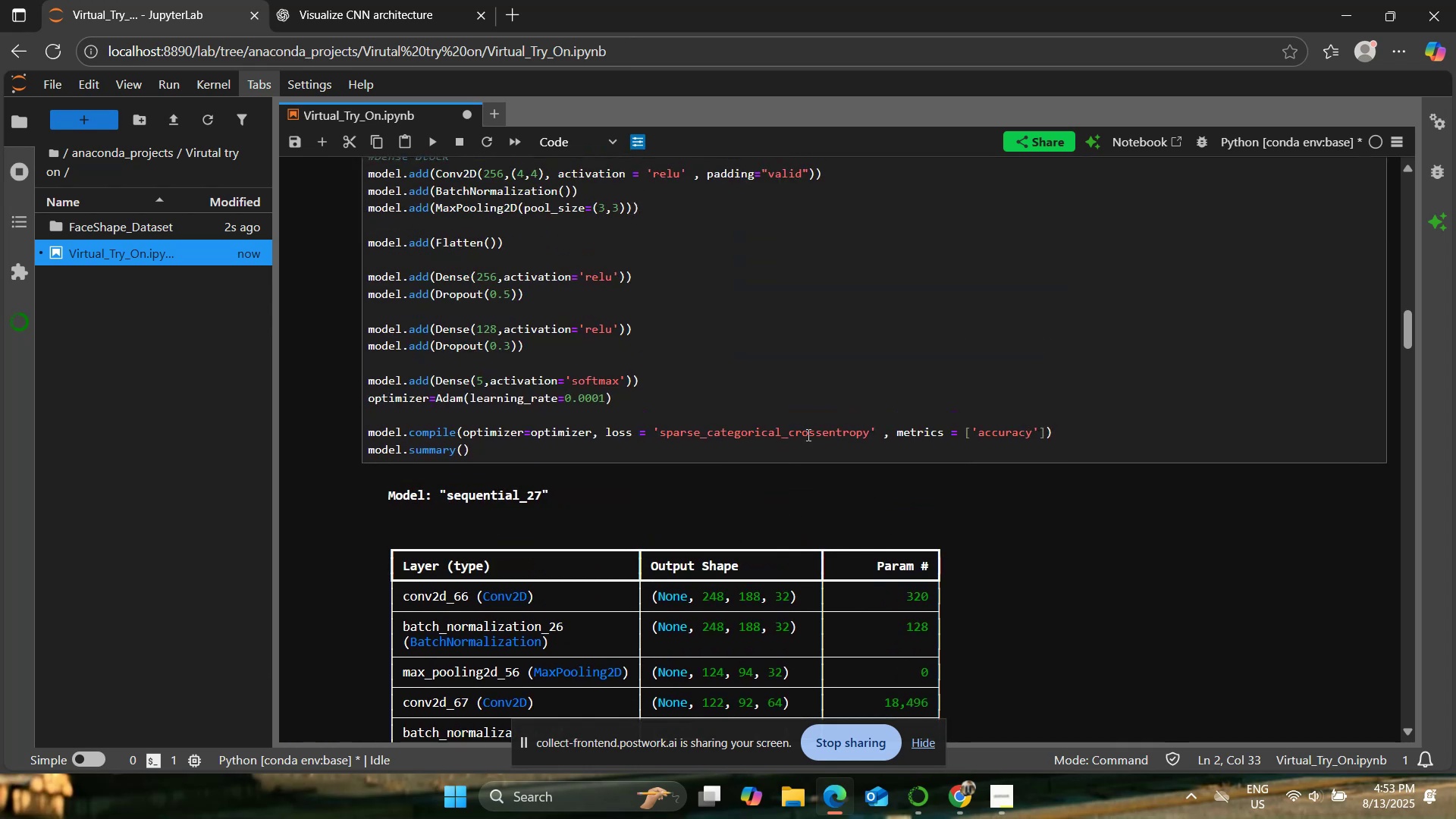 
left_click([811, 423])
 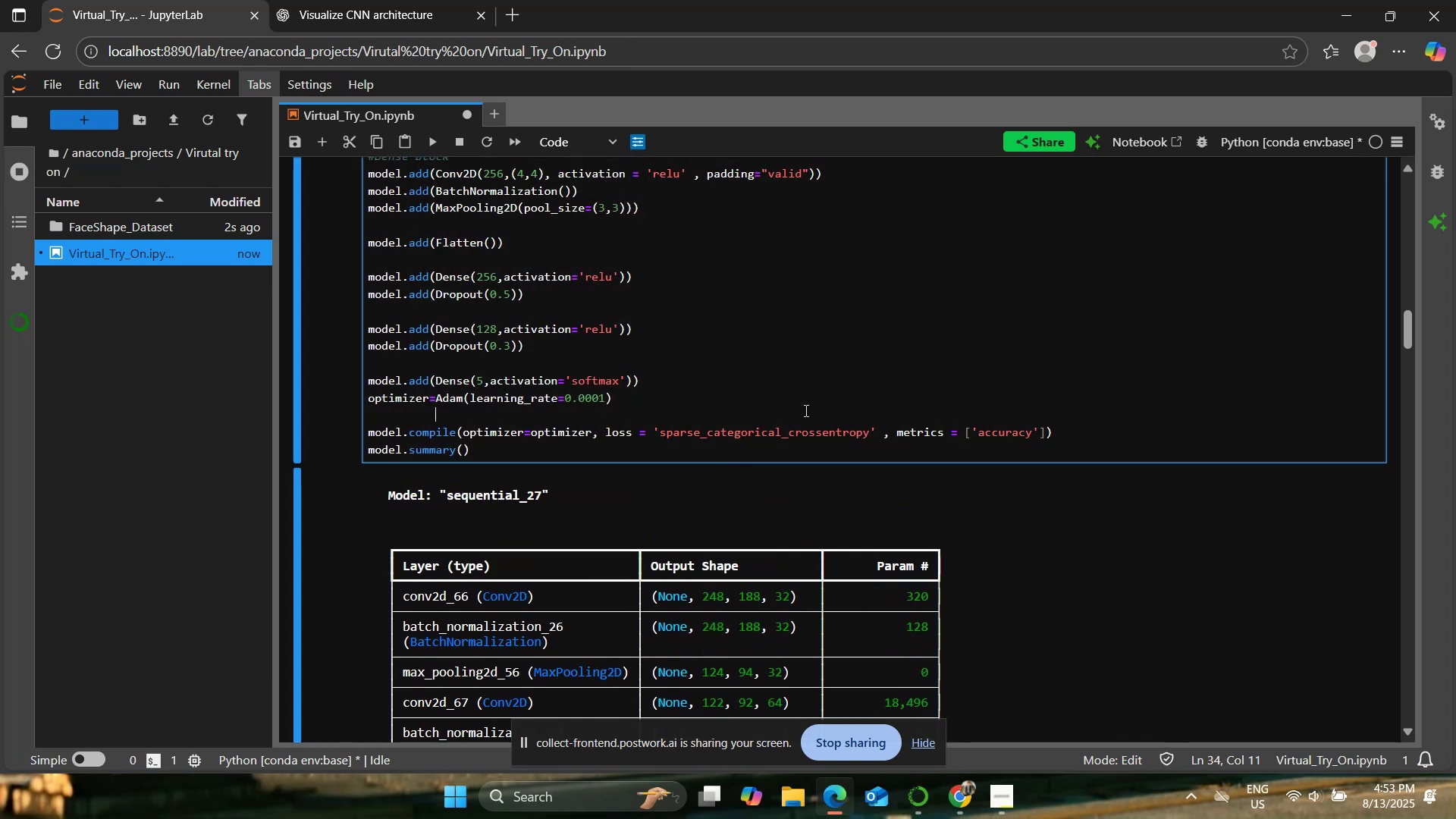 
key(Control+Z)
 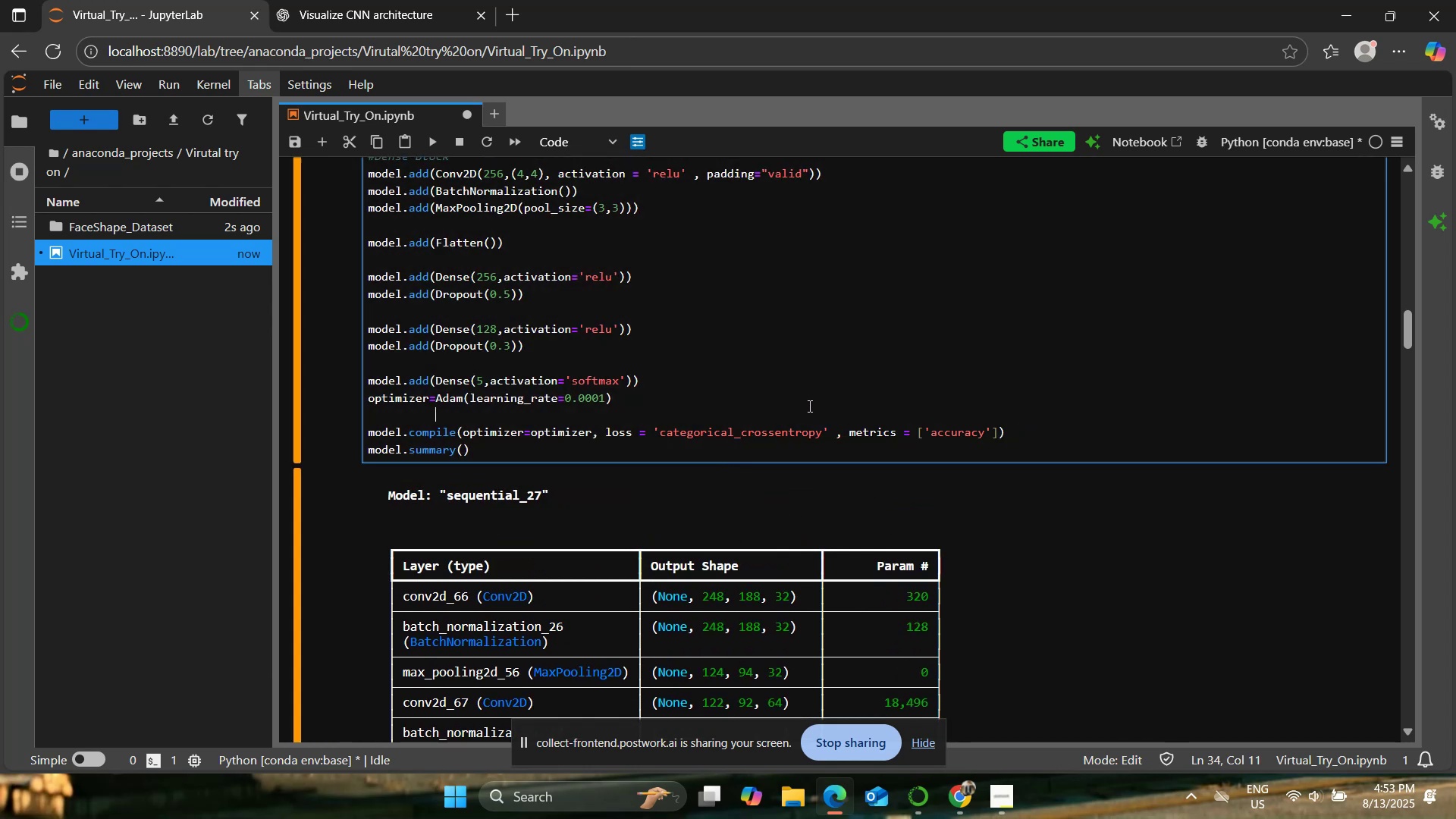 
key(Control+Z)
 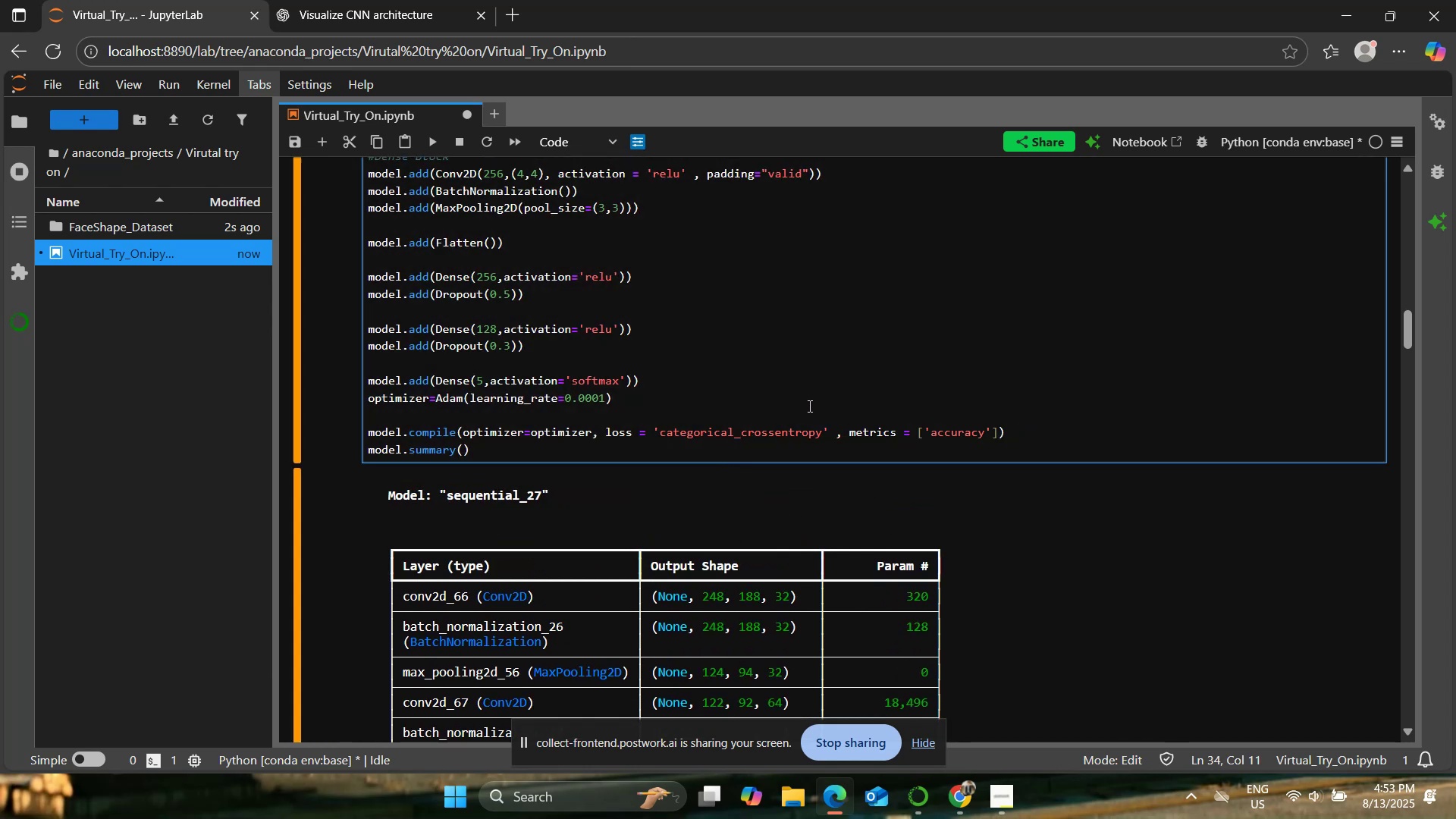 
left_click([811, 405])
 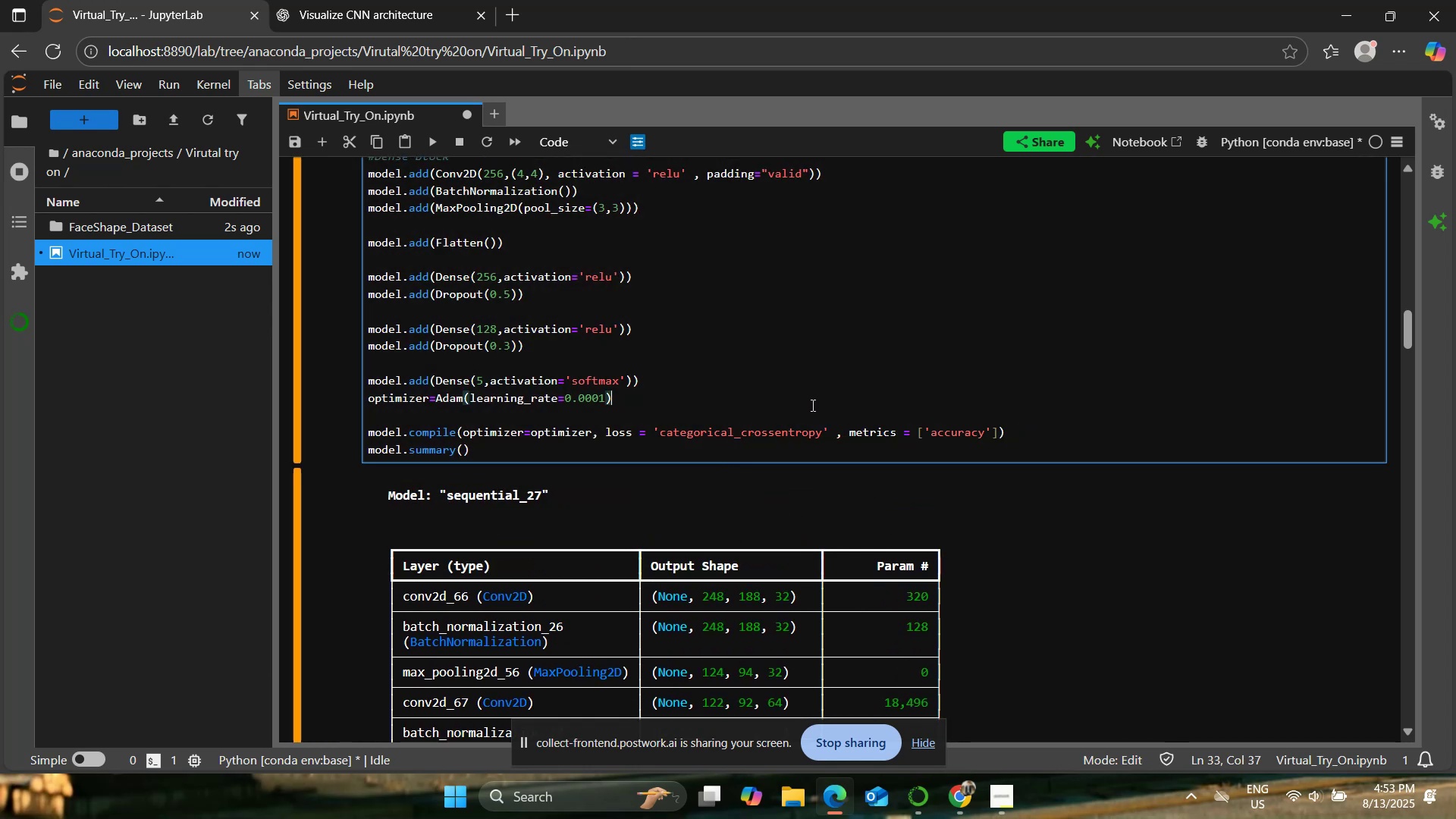 
key(Control+Z)
 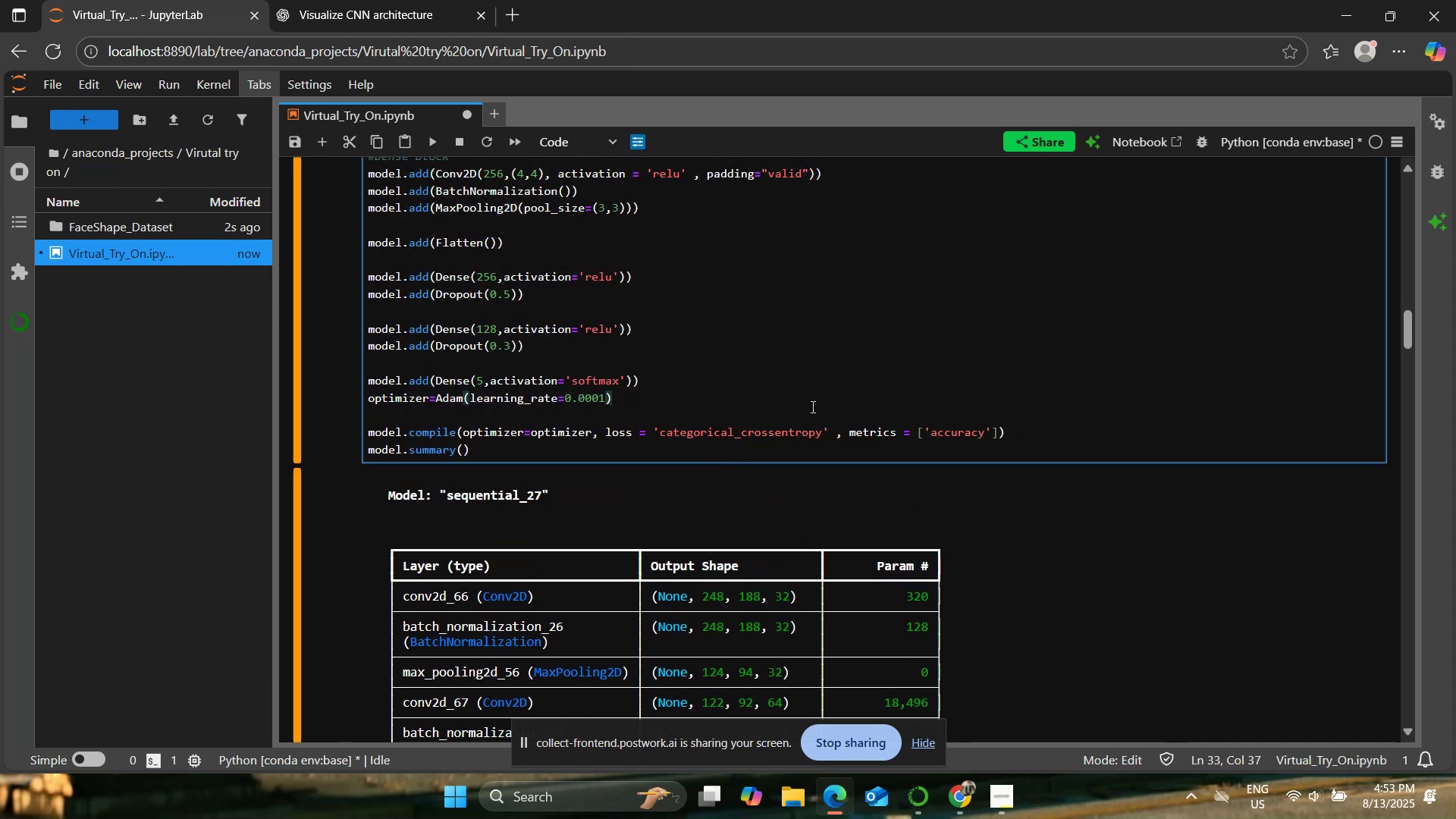 
scroll: coordinate [696, 397], scroll_direction: up, amount: 1.0
 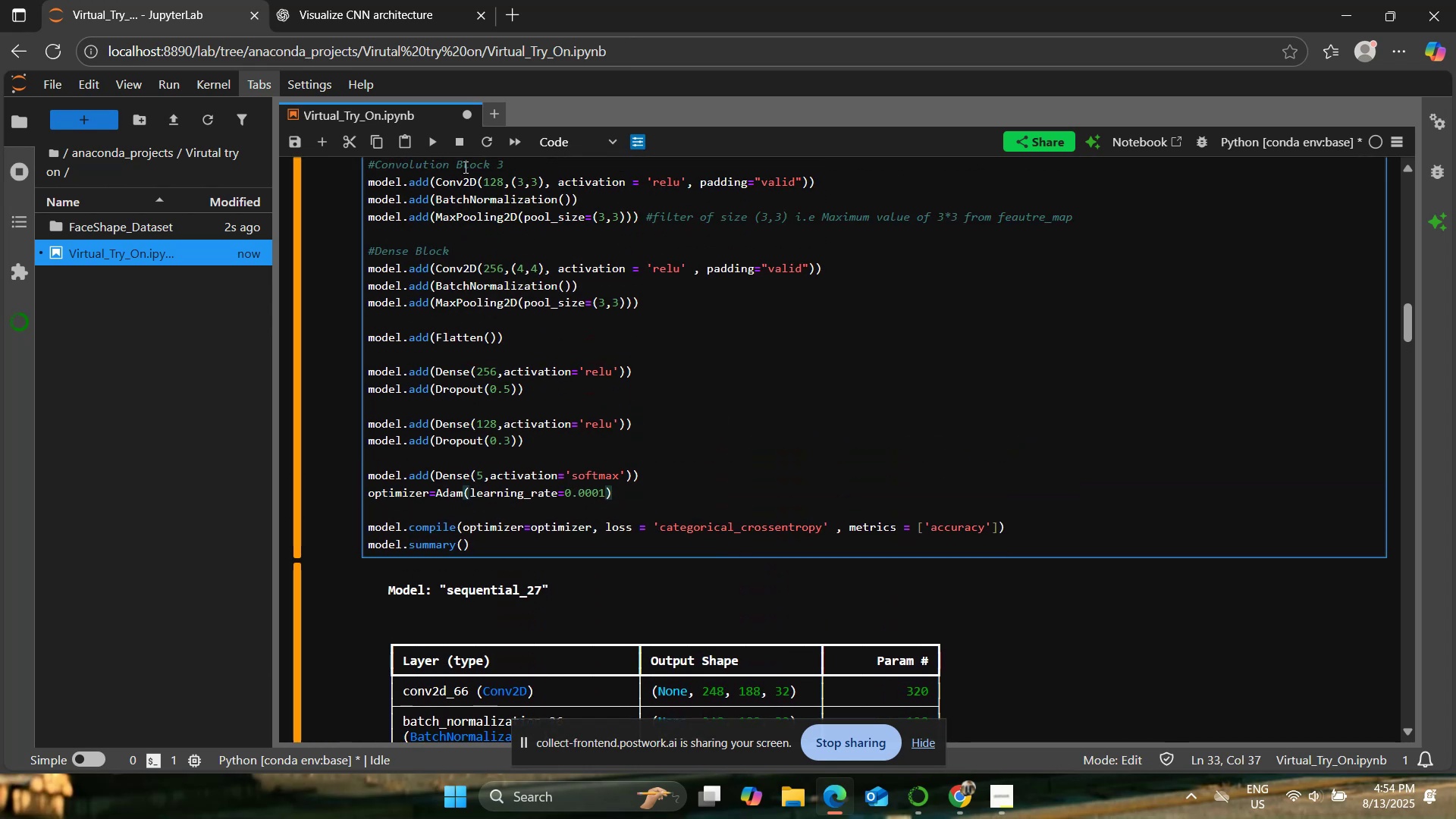 
left_click([430, 140])
 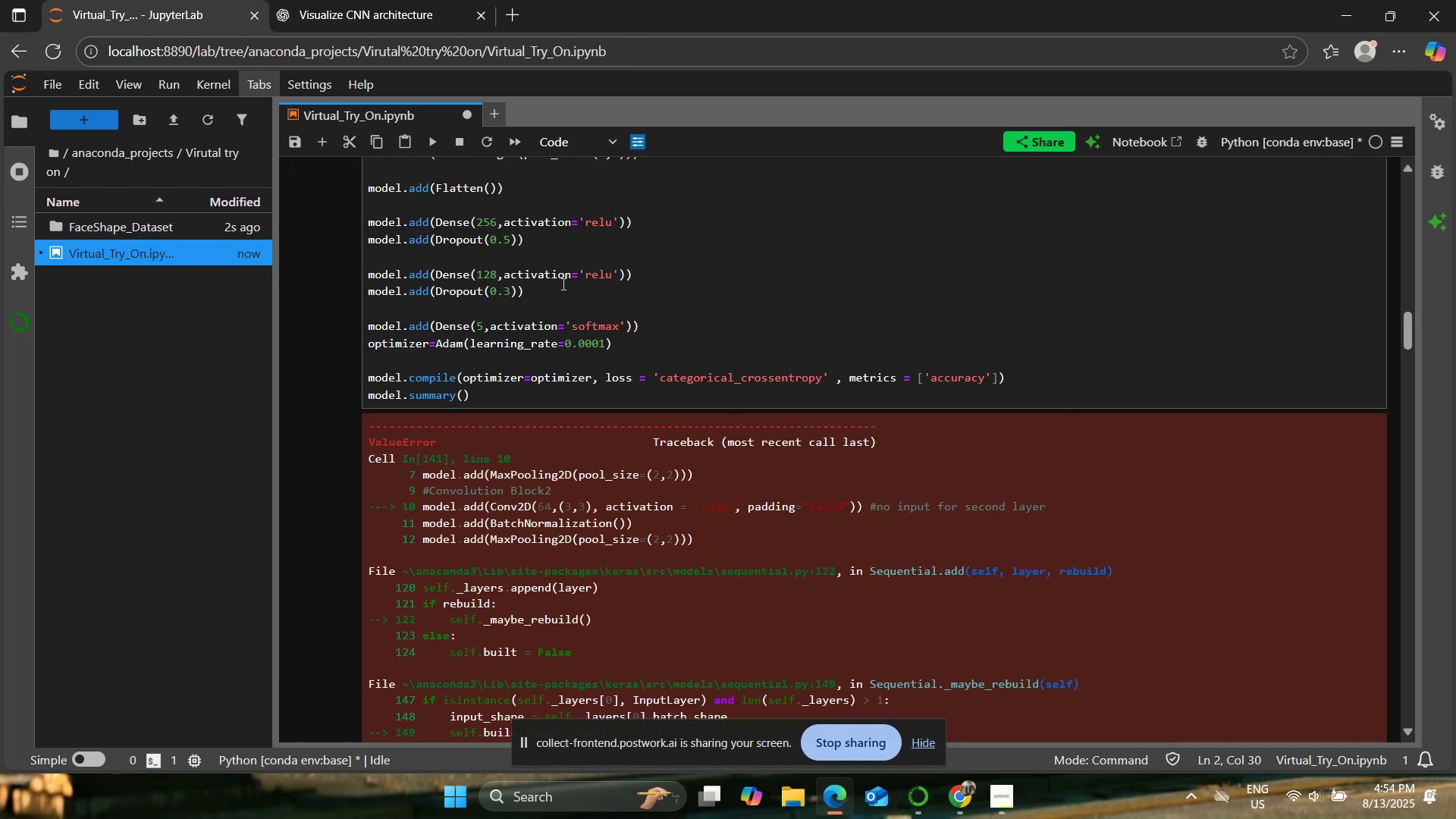 
scroll: coordinate [567, 293], scroll_direction: down, amount: 1.0
 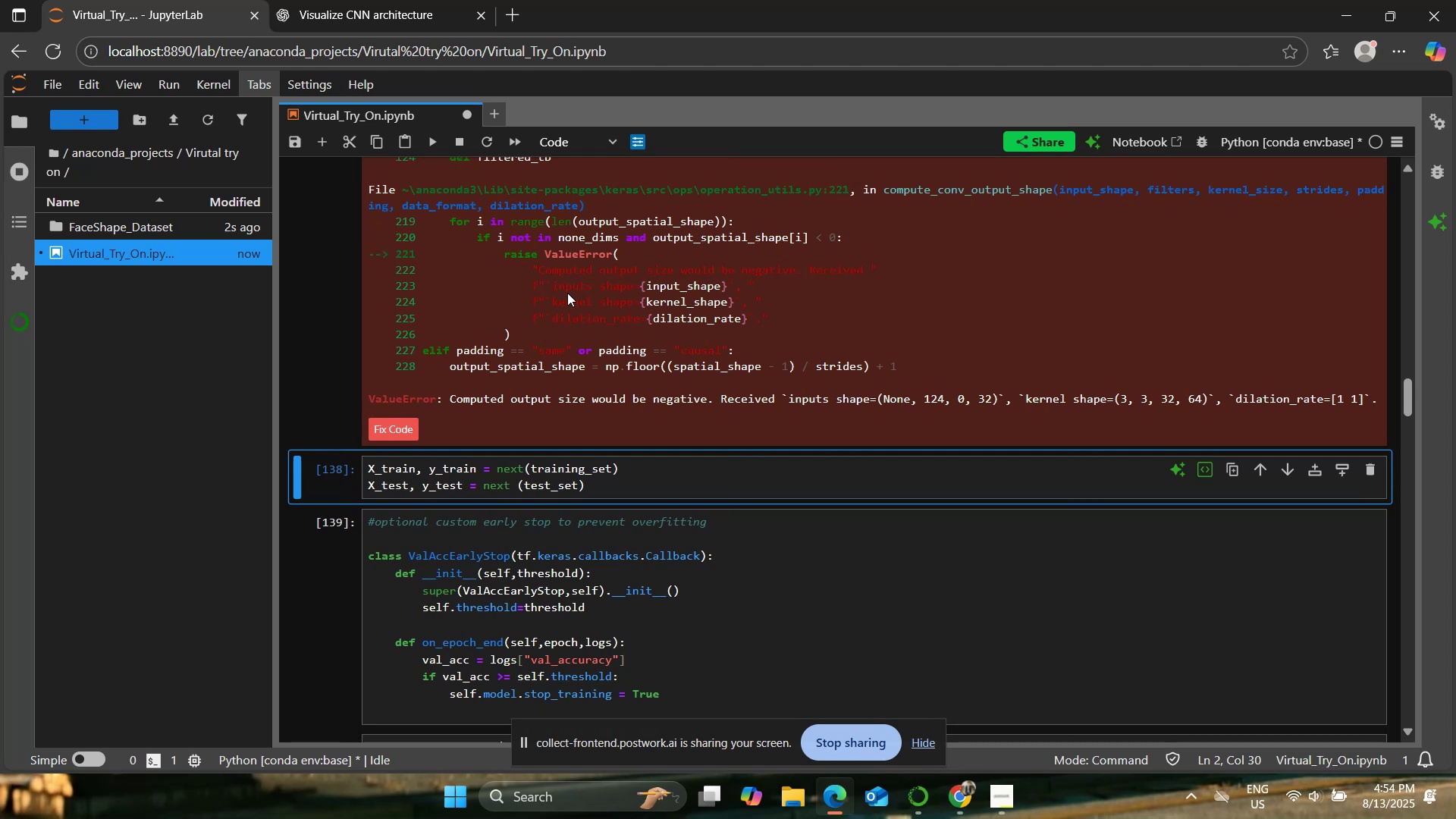 
scroll: coordinate [568, 293], scroll_direction: up, amount: 13.0
 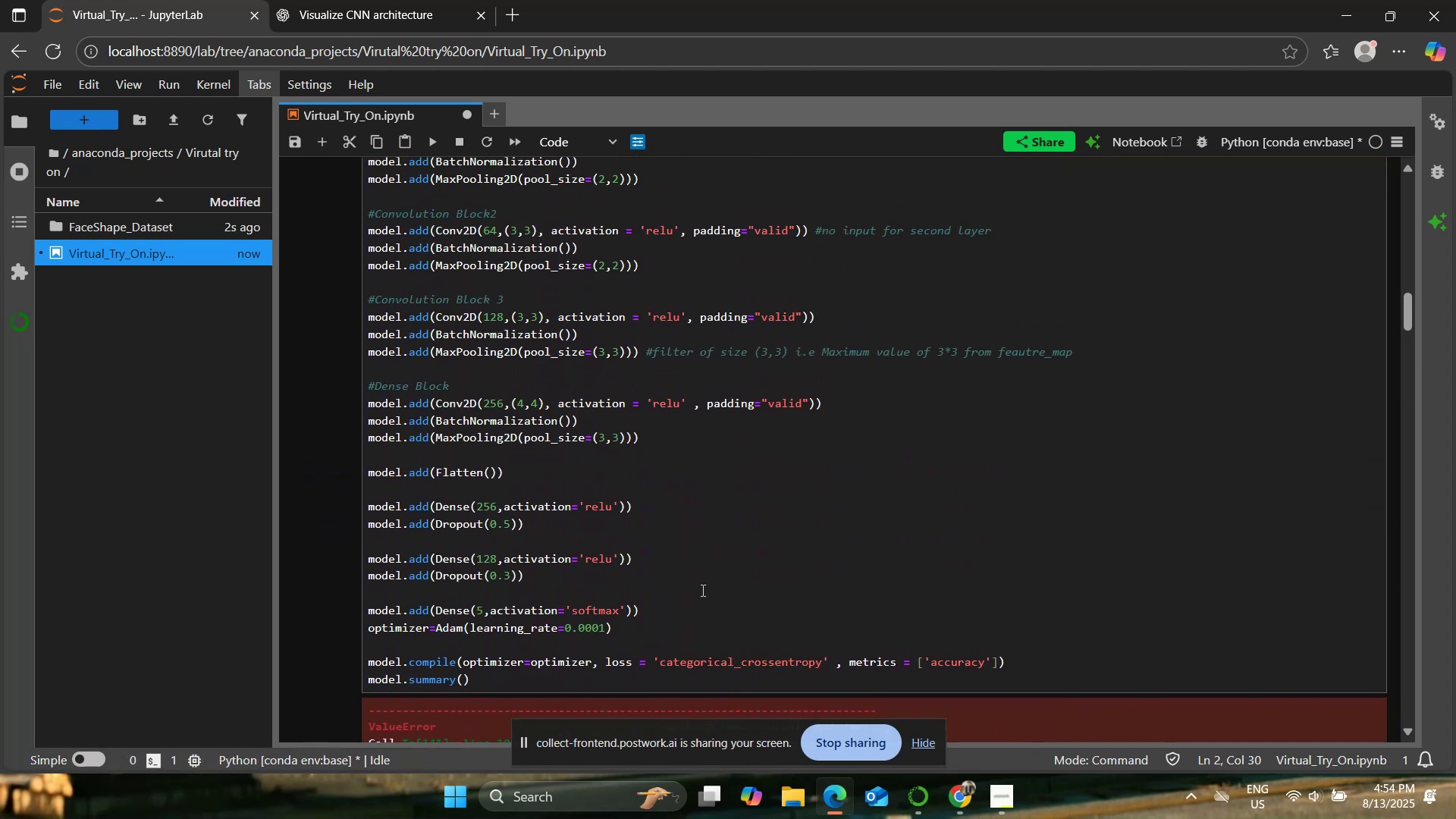 
left_click([427, 0])
 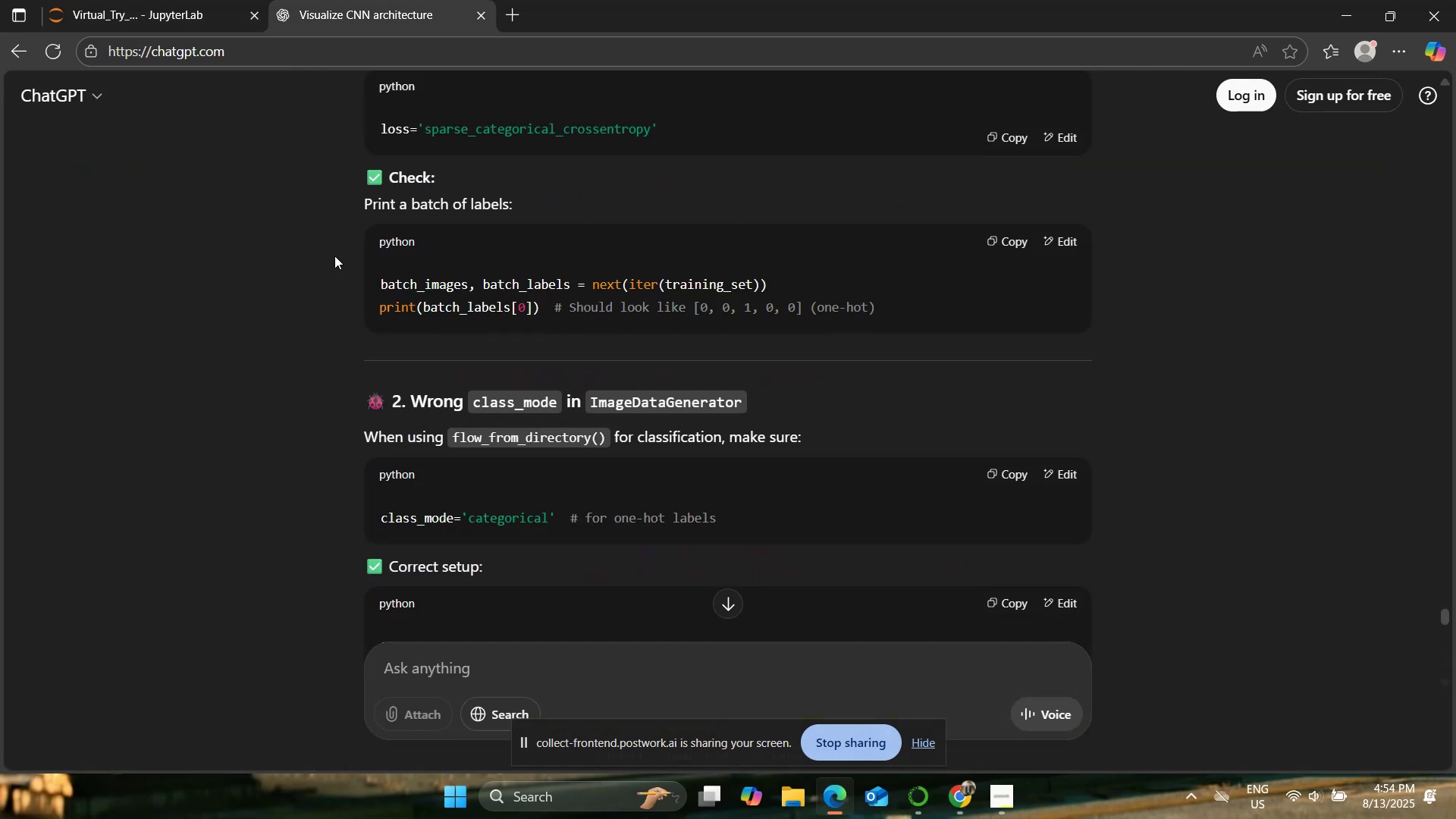 
scroll: coordinate [301, 259], scroll_direction: down, amount: 35.0
 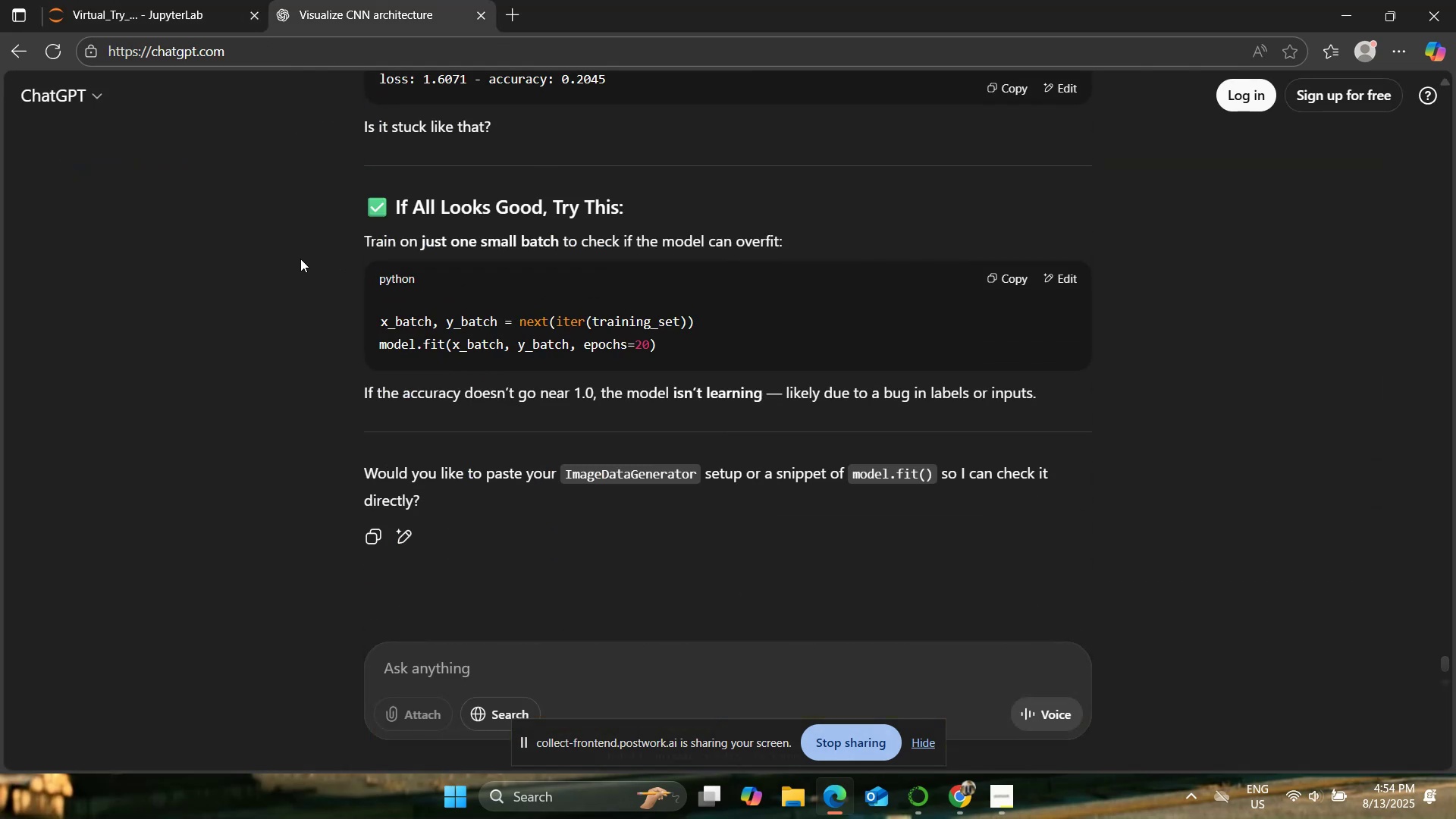 
scroll: coordinate [249, 259], scroll_direction: up, amount: 27.0
 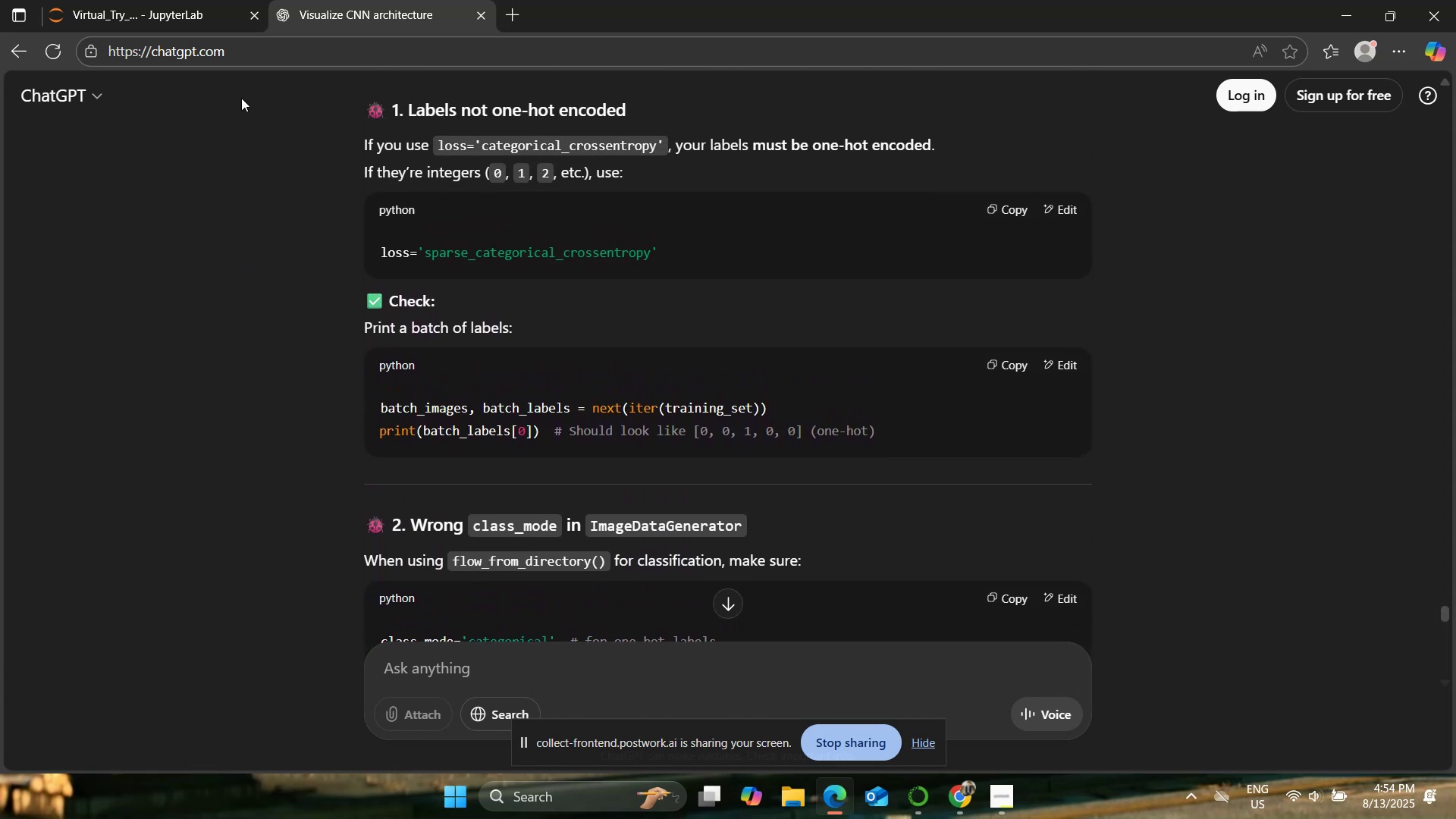 
left_click([172, 0])
 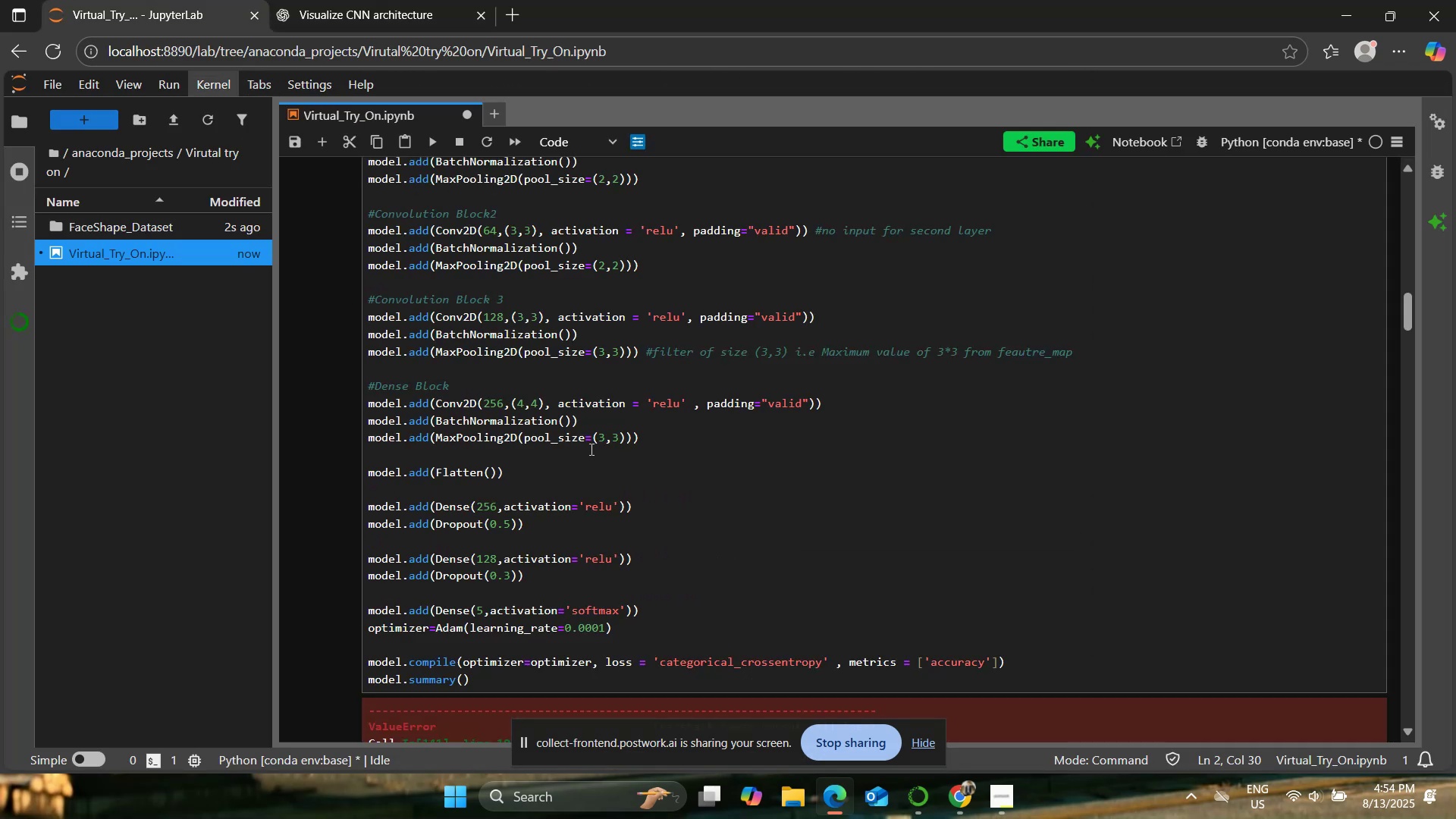 
left_click([714, 513])
 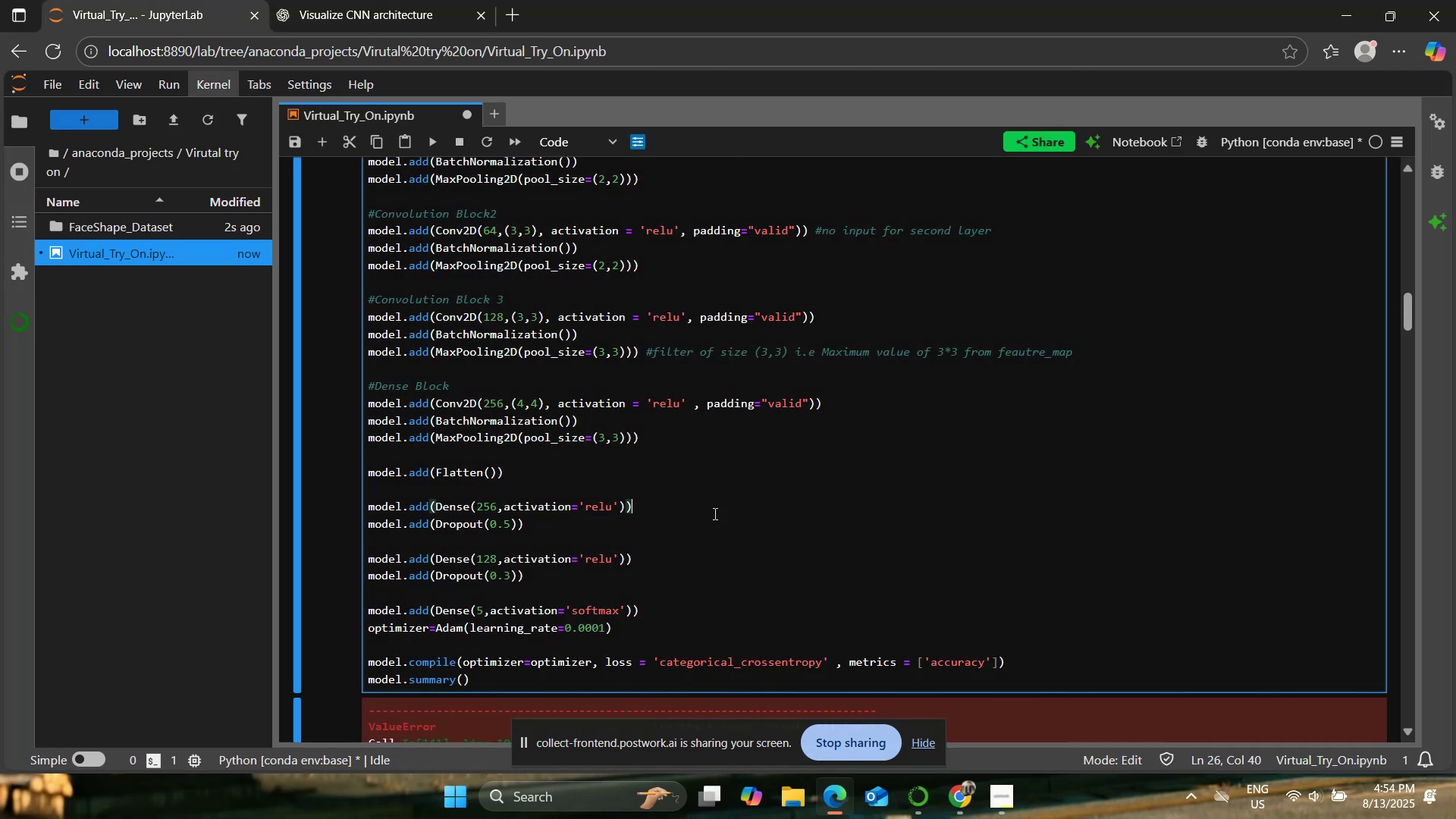 
scroll: coordinate [714, 514], scroll_direction: down, amount: 2.0
 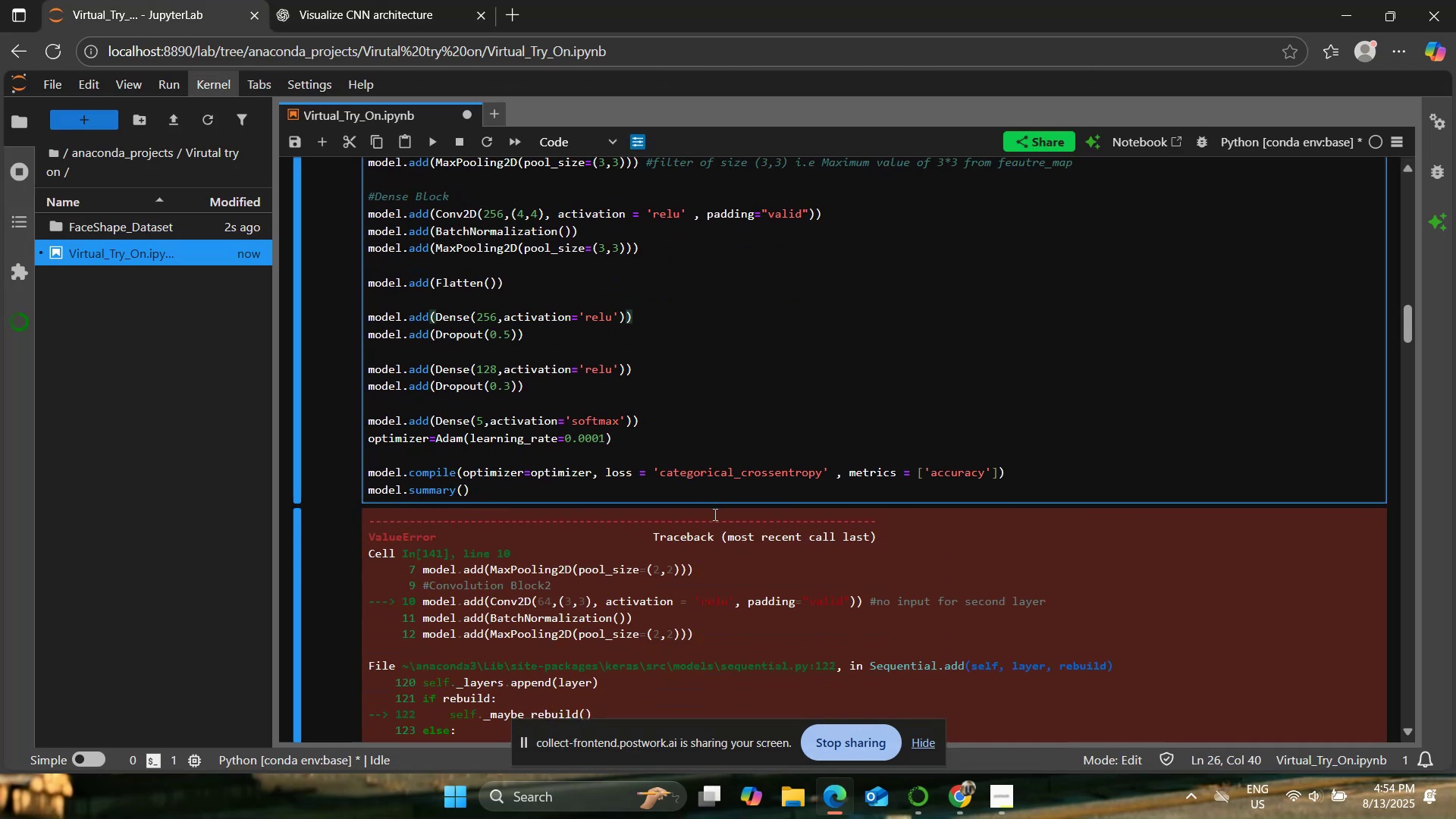 
scroll: coordinate [714, 514], scroll_direction: up, amount: 3.0
 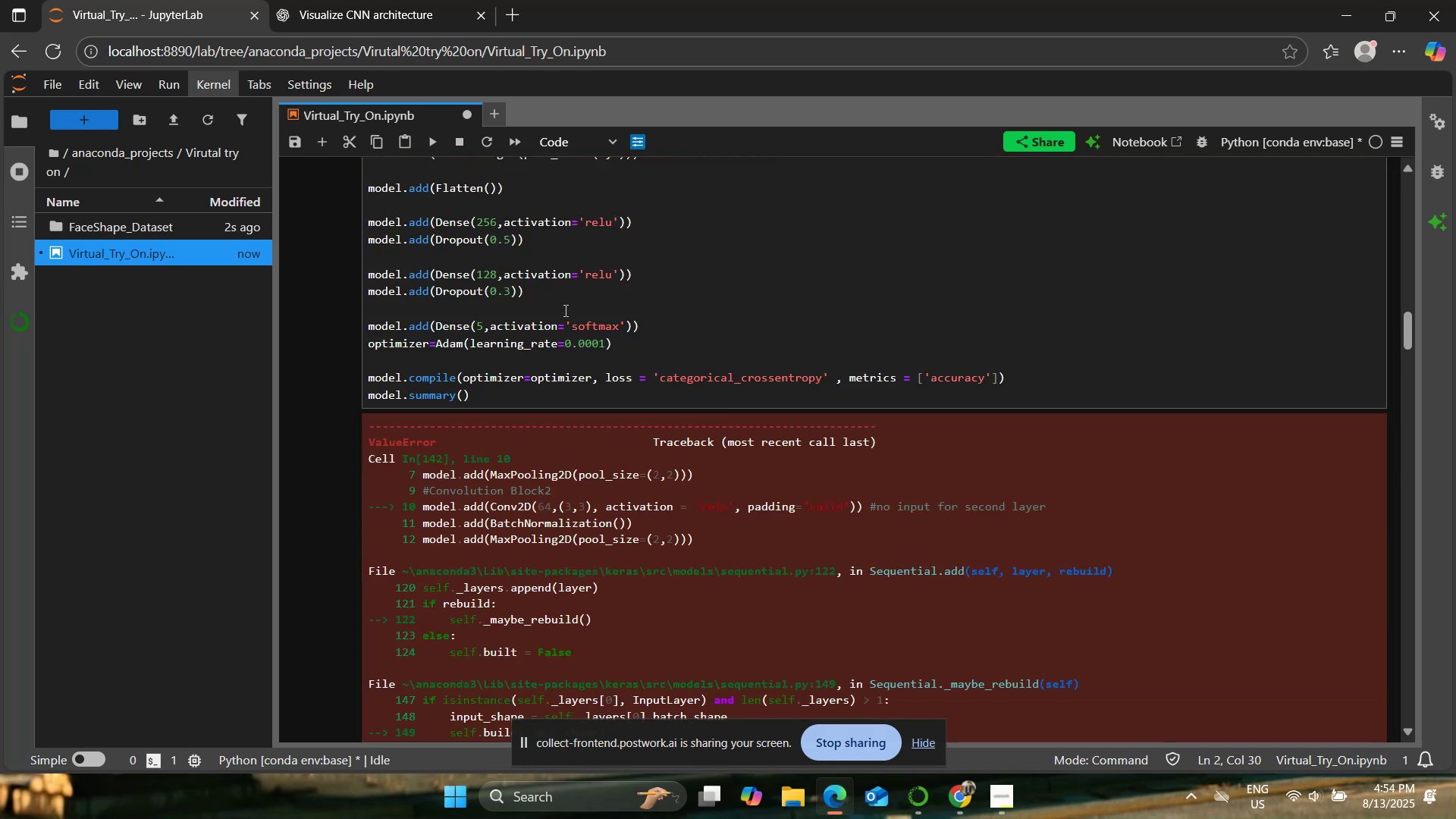 
scroll: coordinate [613, 329], scroll_direction: down, amount: 11.0
 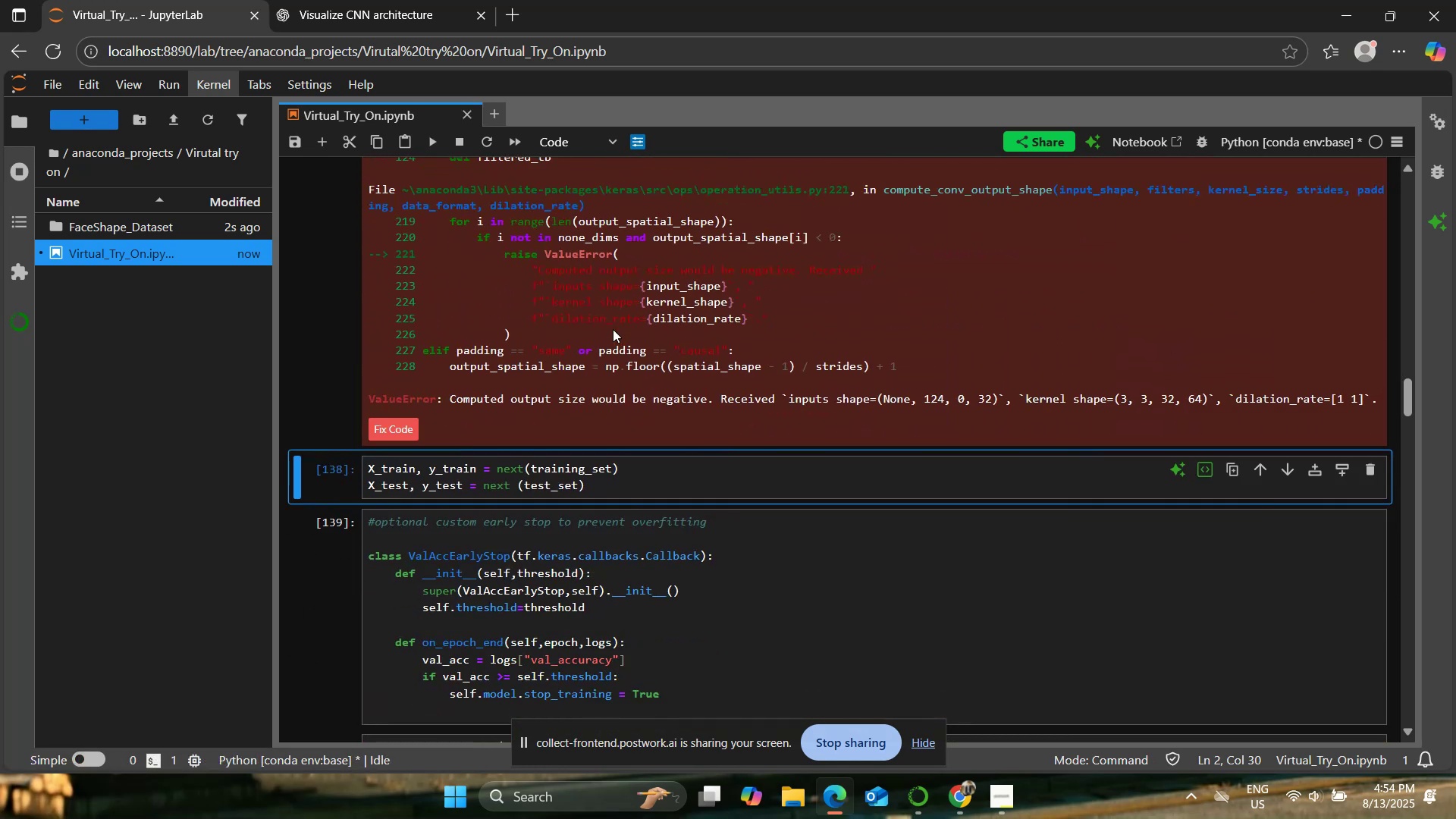 
scroll: coordinate [613, 329], scroll_direction: up, amount: 16.0
 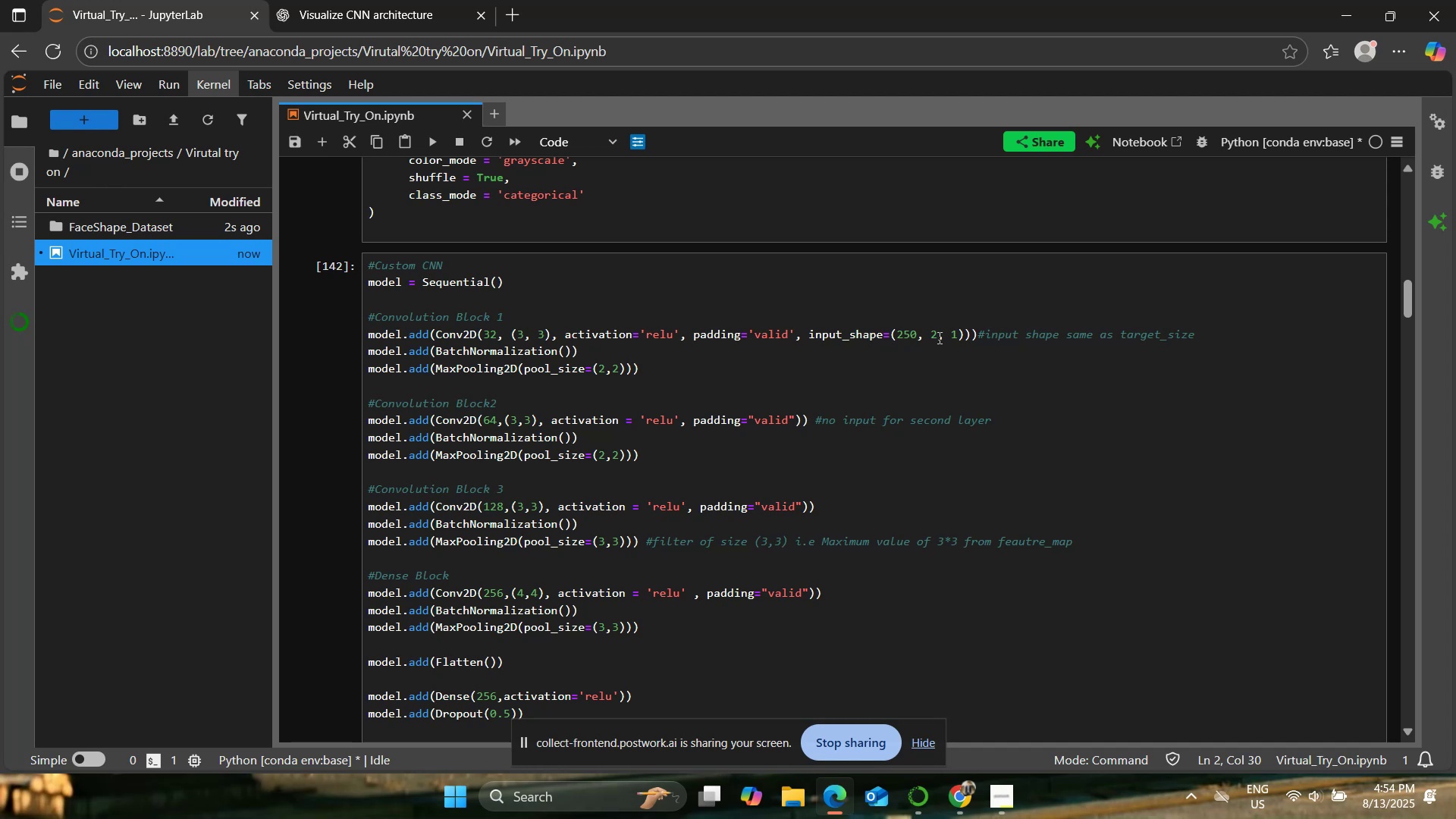 
left_click([936, 331])
 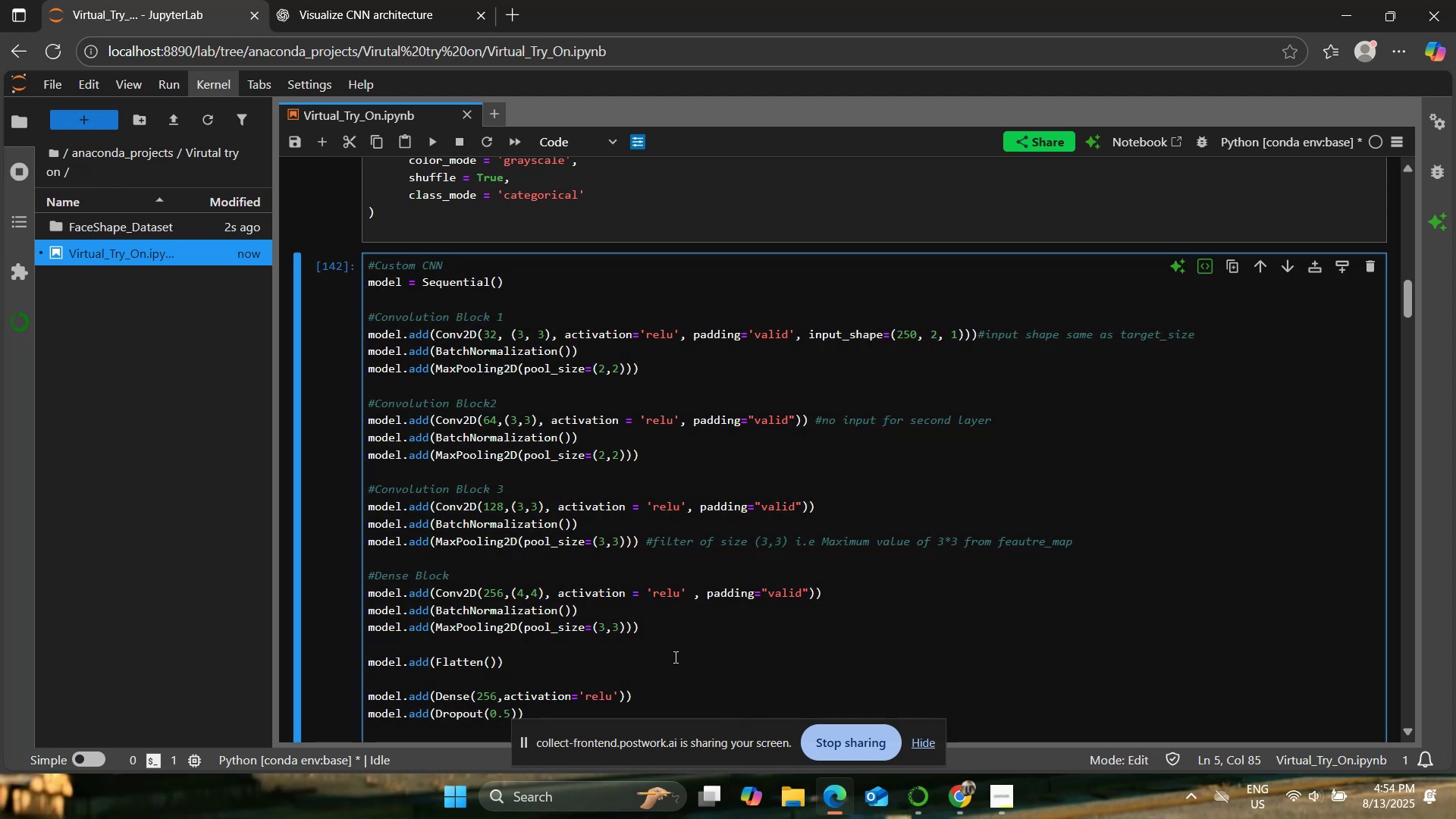 
type(50)
 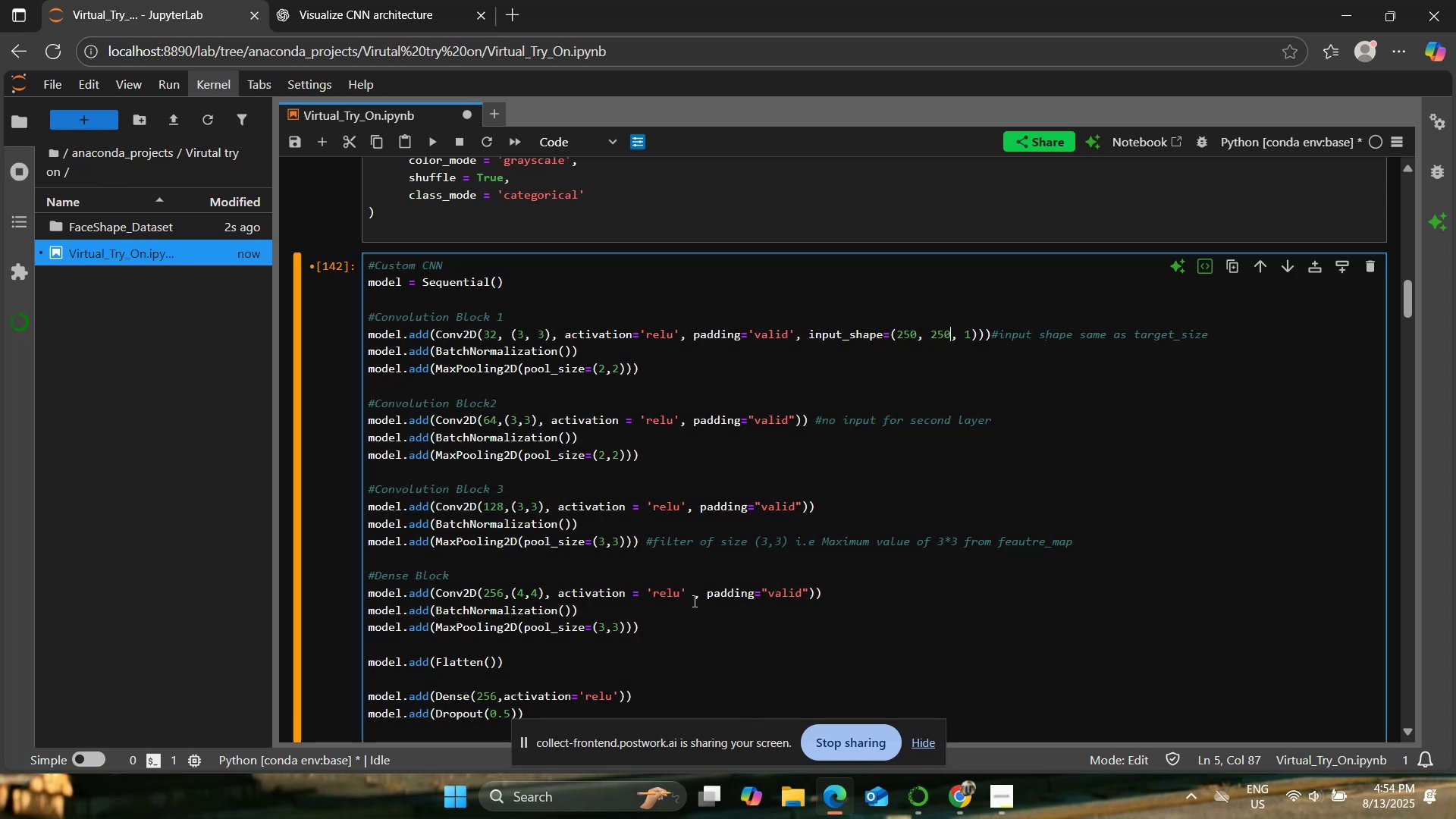 
key(Control+S)
 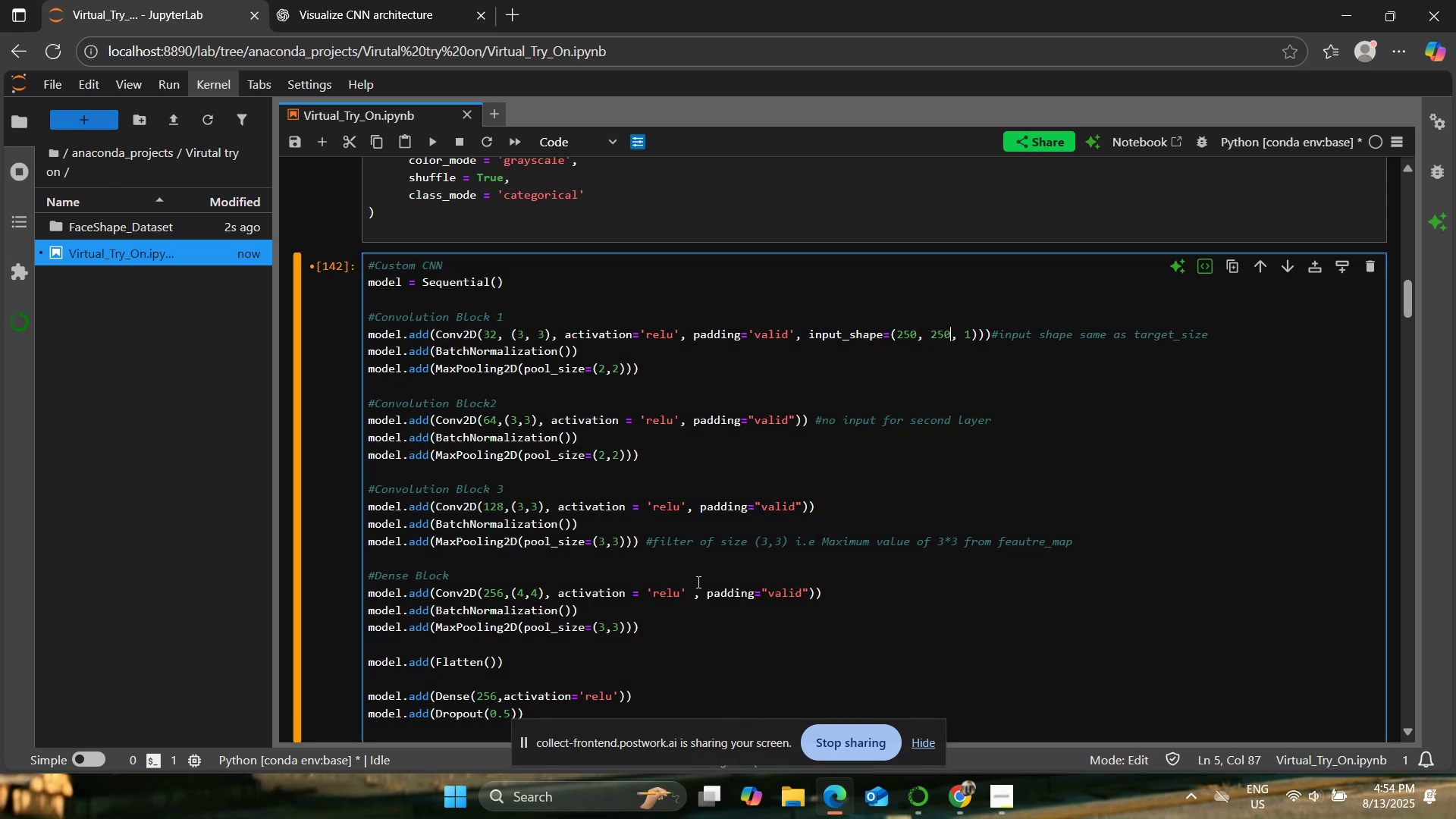 
left_click([695, 571])
 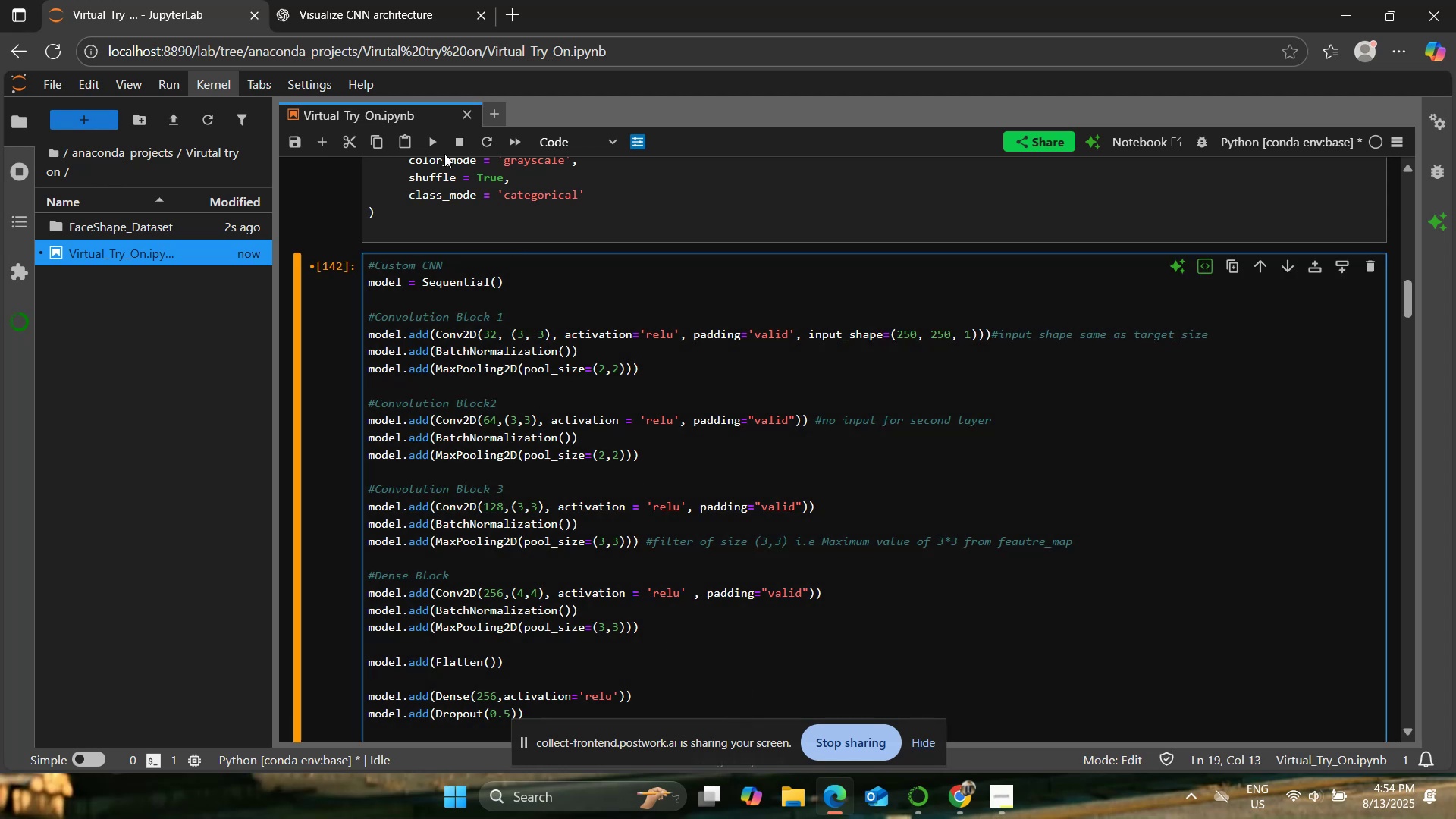 
left_click([430, 138])
 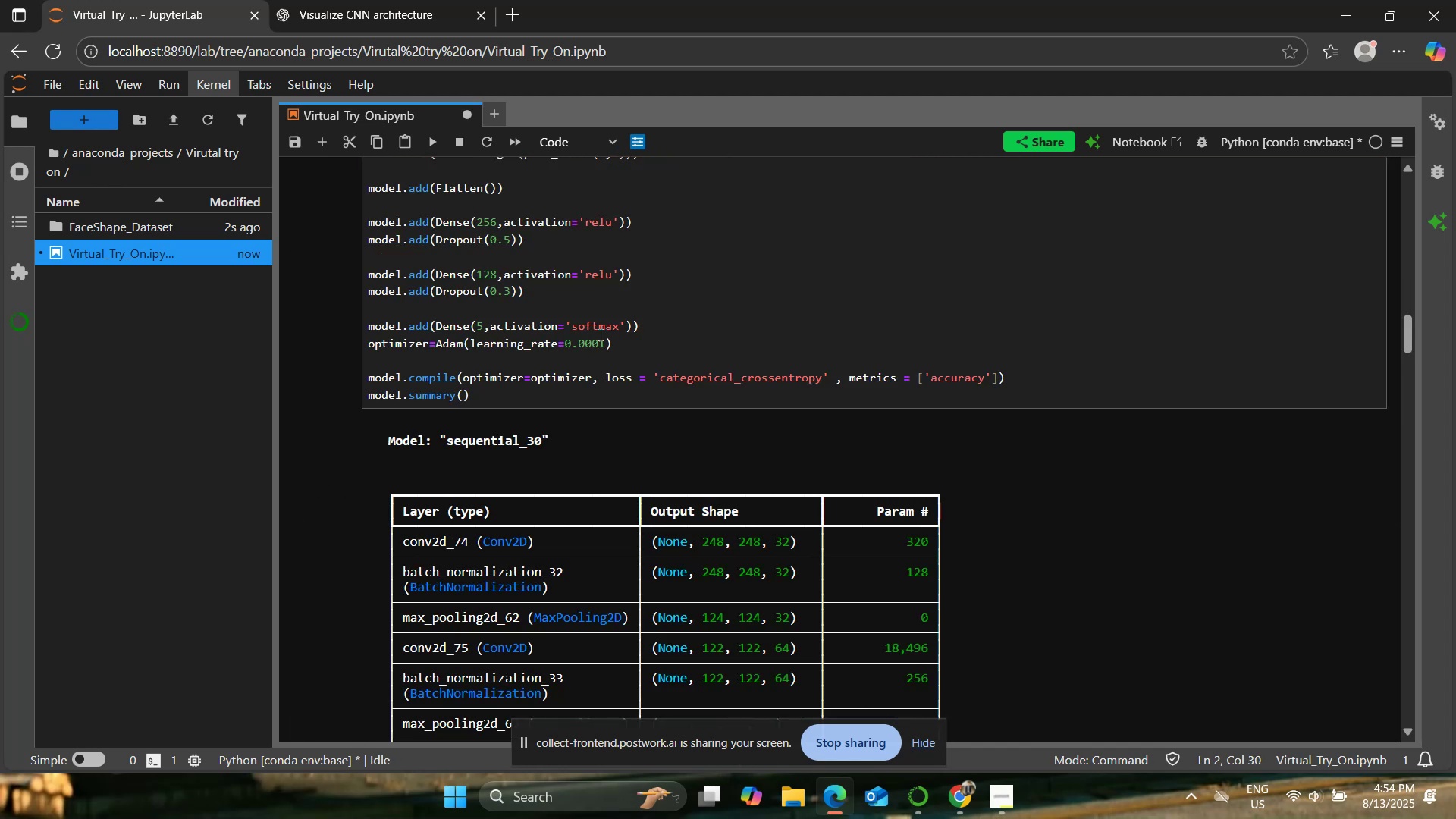 
scroll: coordinate [420, 172], scroll_direction: down, amount: 14.0
 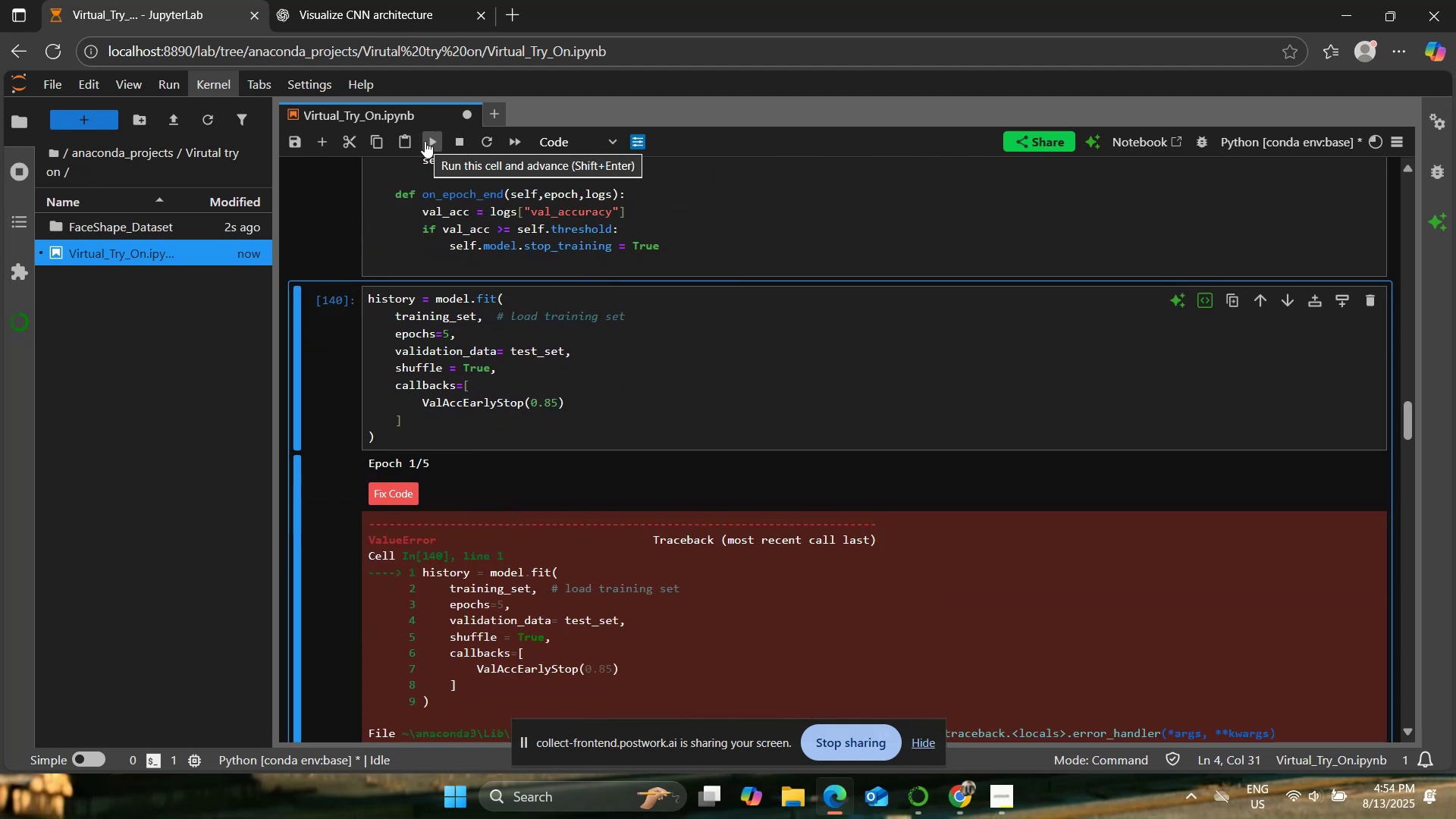 
left_click([426, 140])
 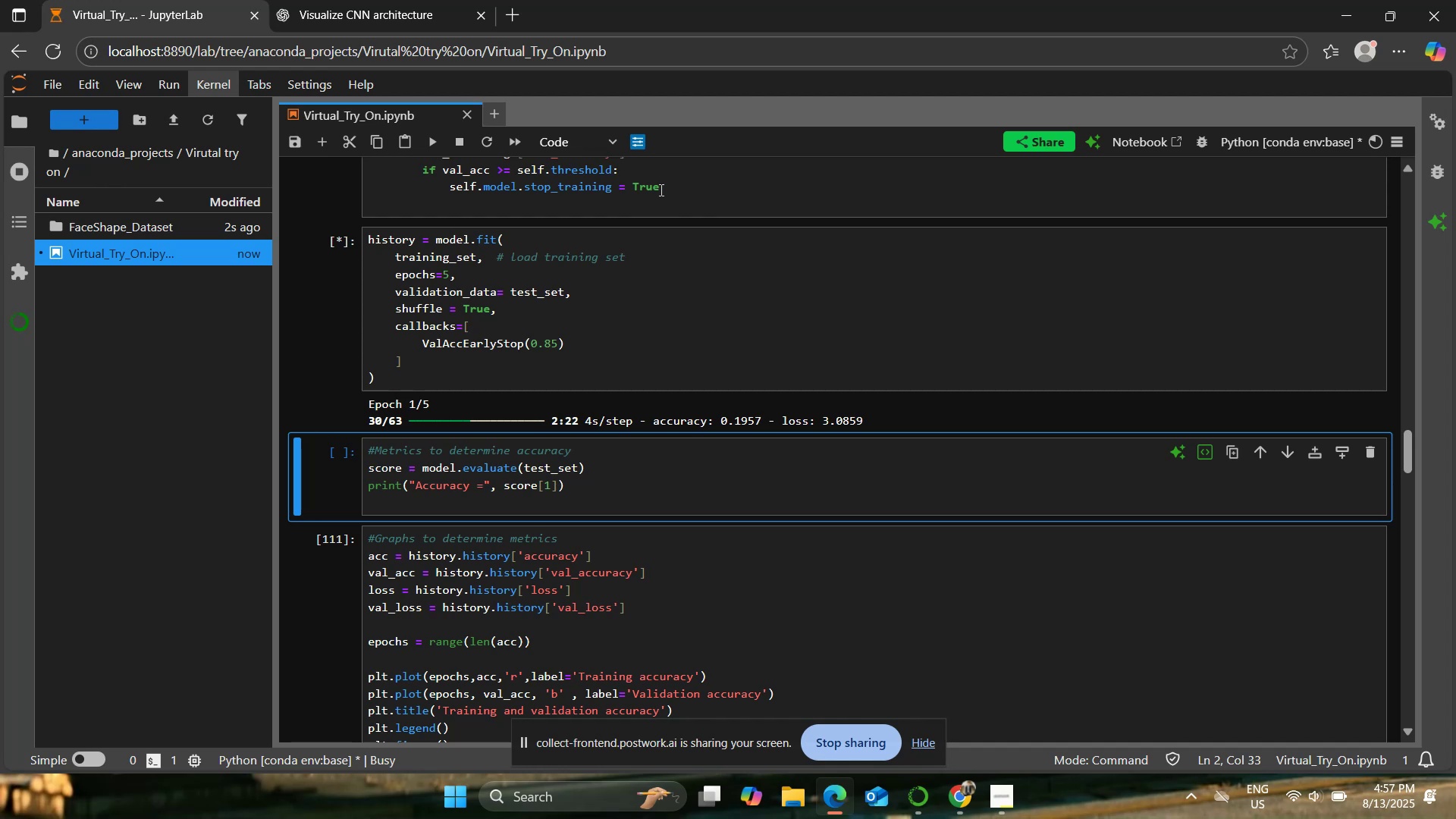 
wait(146.02)
 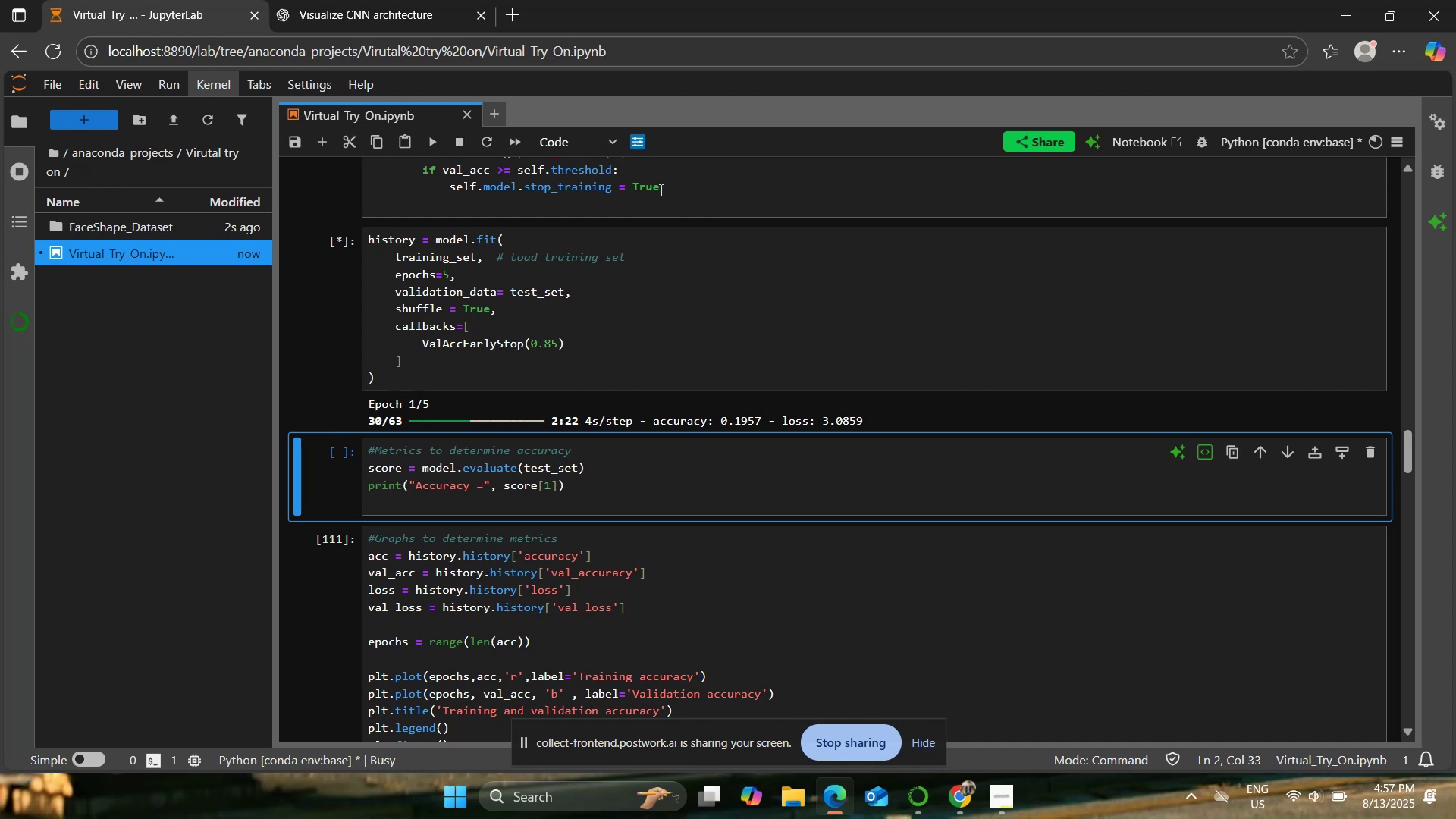 
key(Shift+ShiftLeft)
 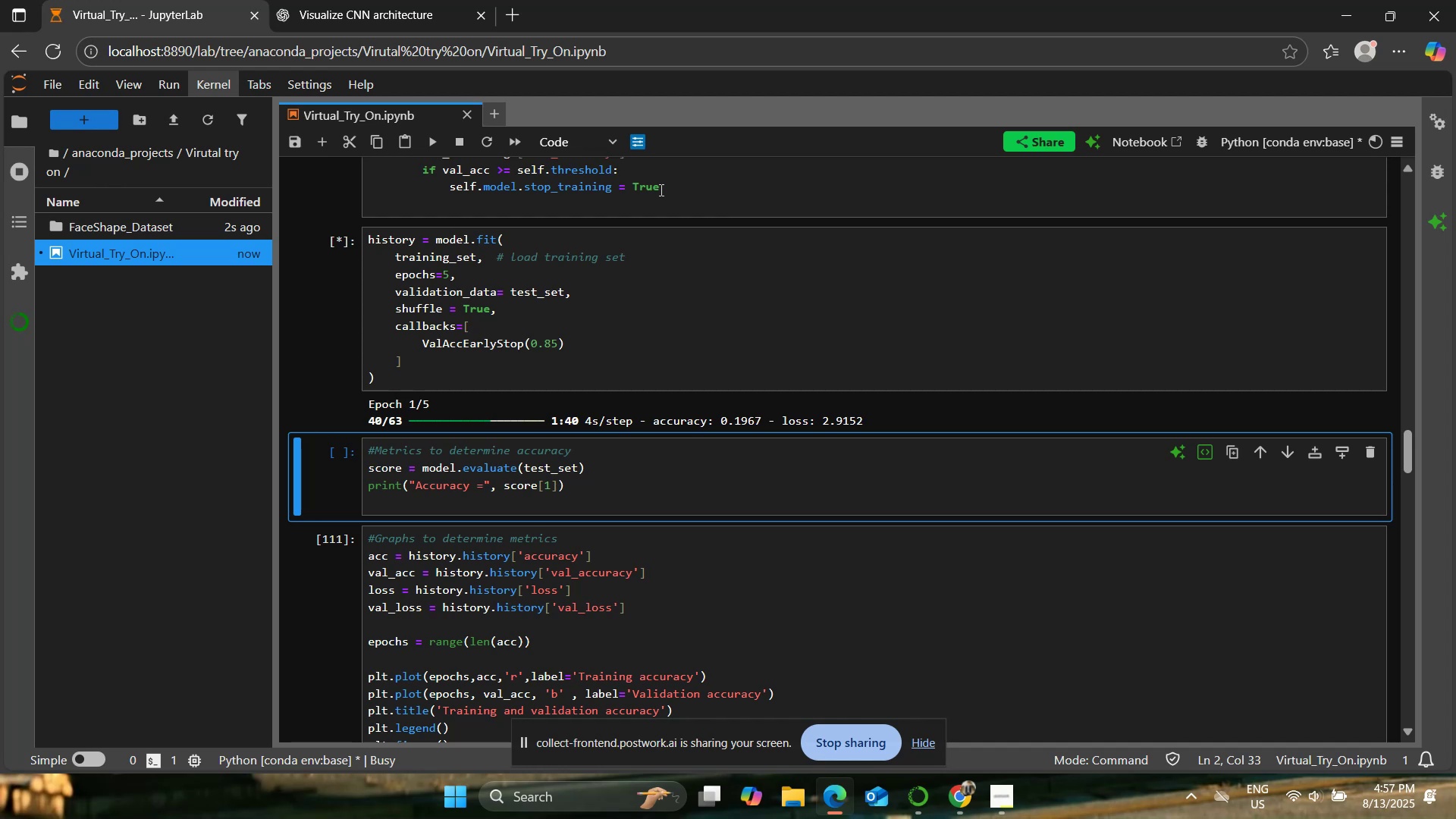 
wait(45.66)
 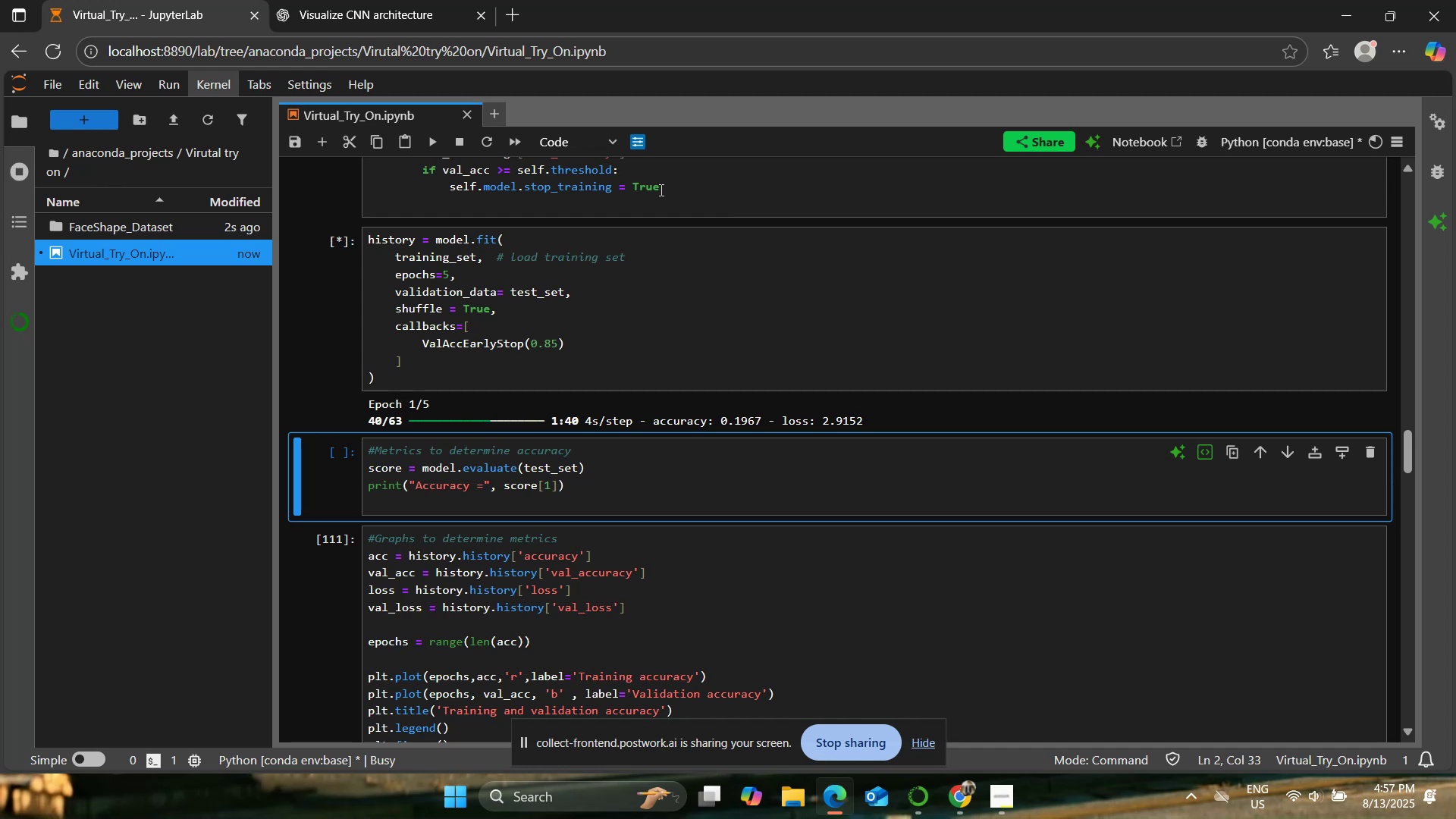 
left_click_drag(start_coordinate=[733, 422], to_coordinate=[827, 422])
 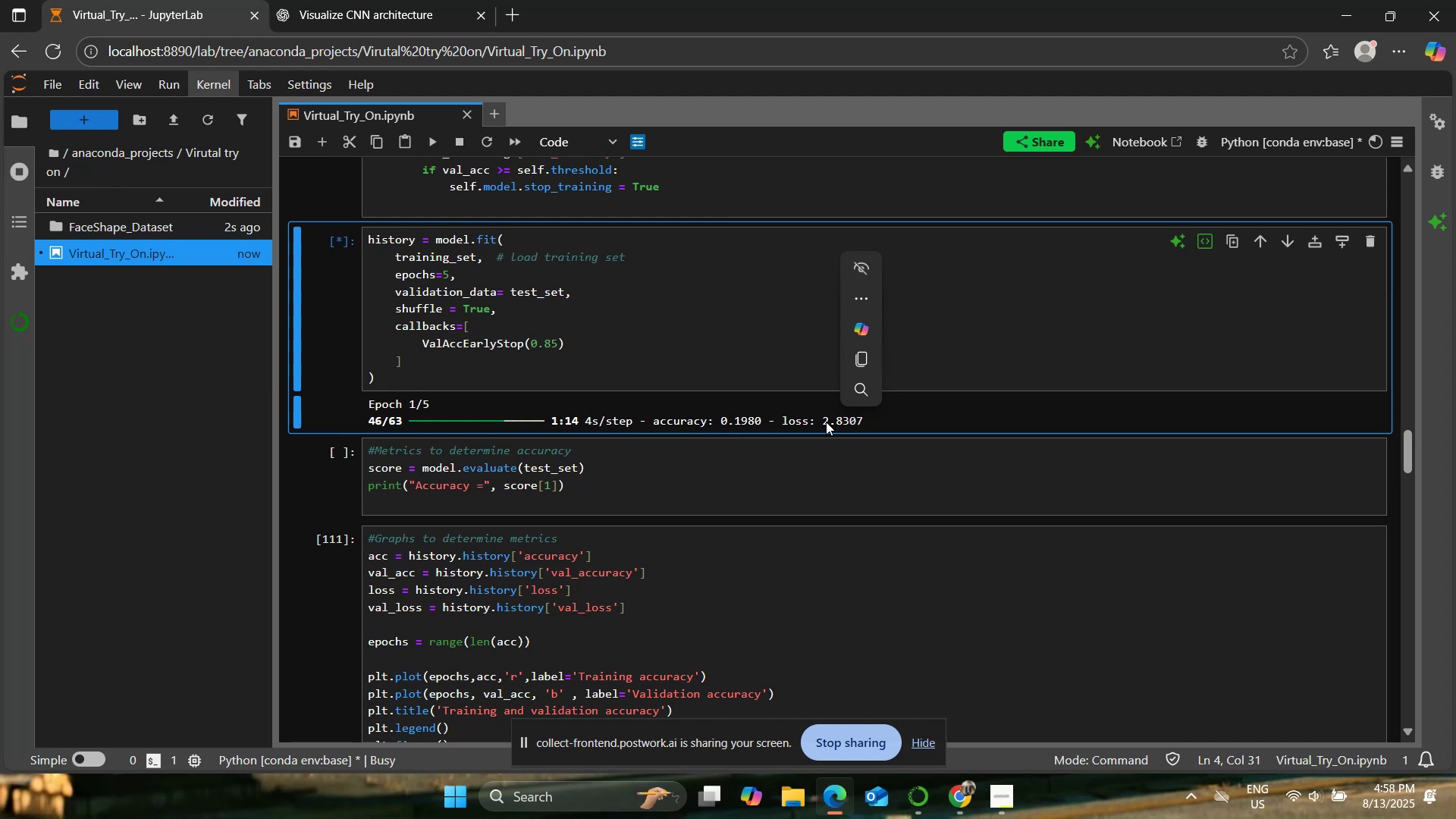 
wait(26.51)
 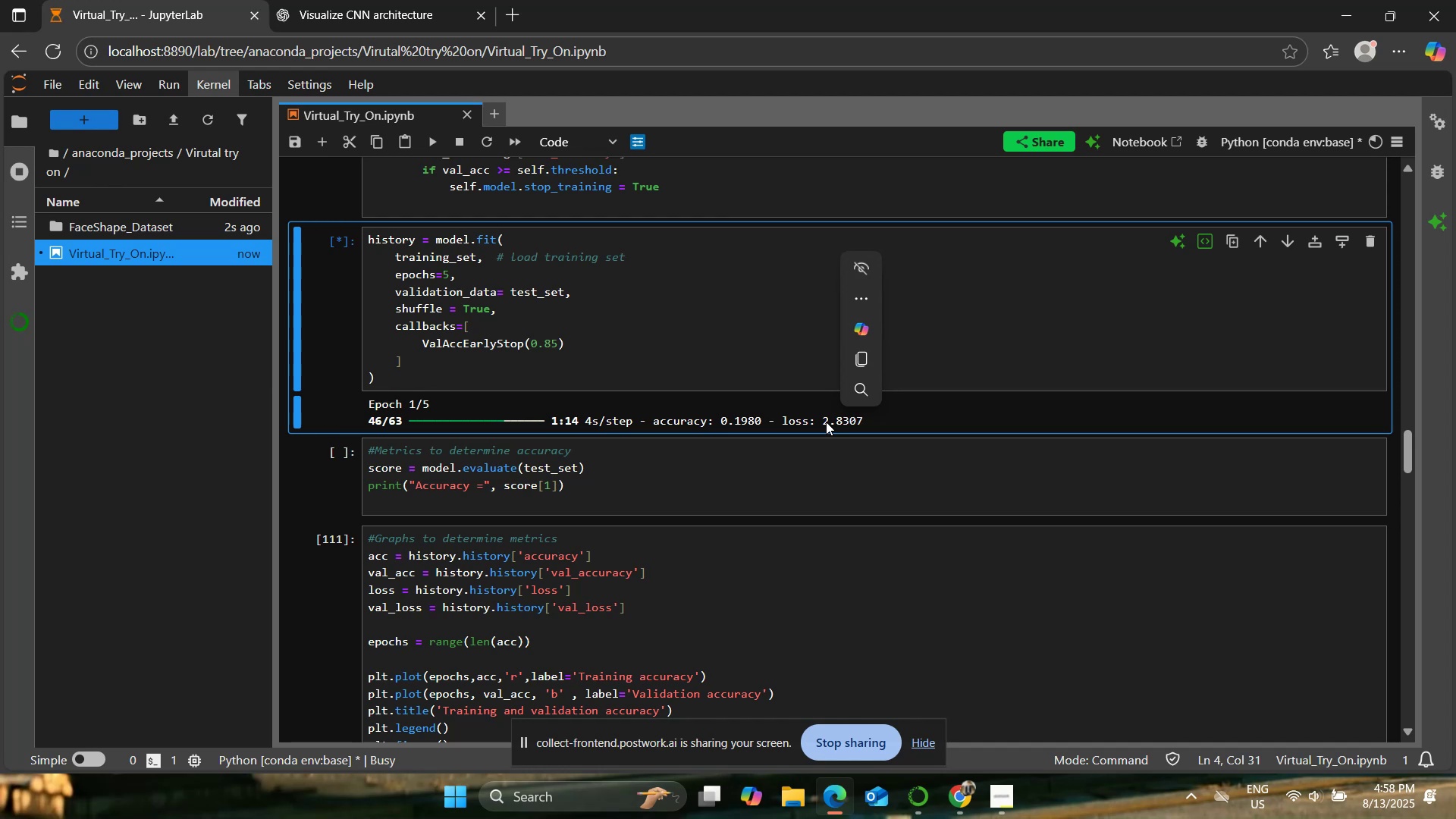 
left_click([647, 321])
 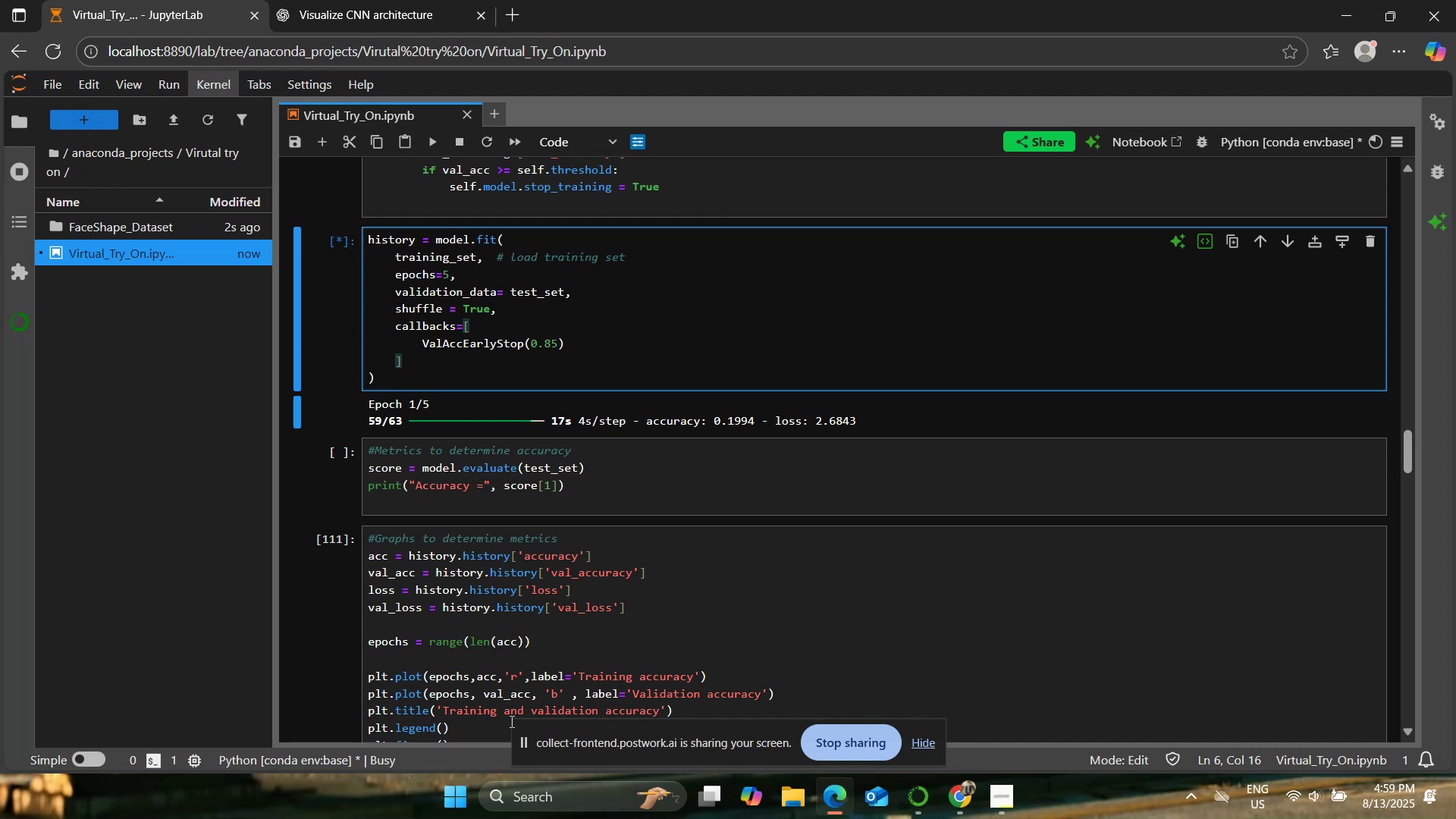 
wait(56.6)
 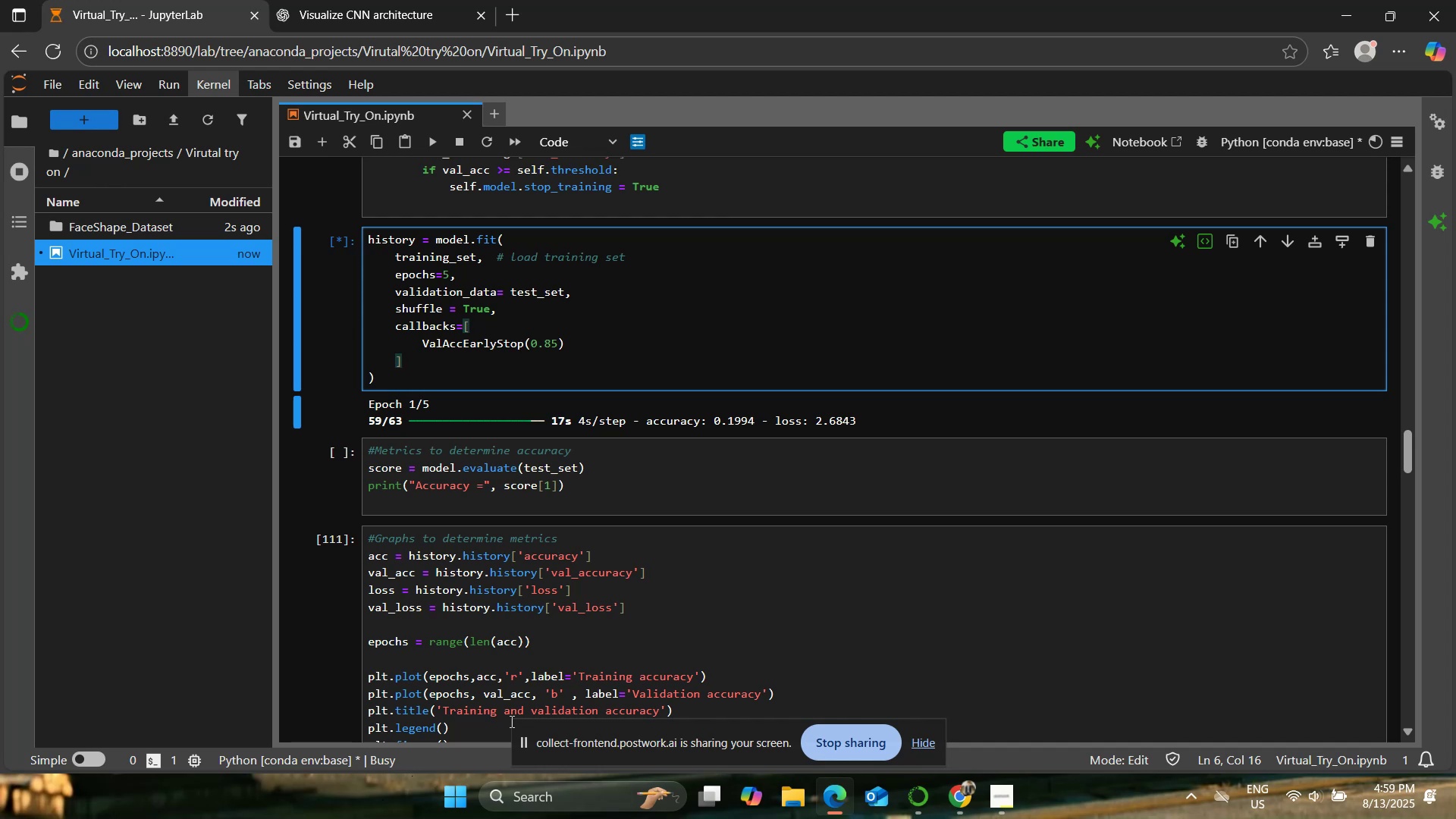 
scroll: coordinate [394, 275], scroll_direction: down, amount: 4.0
 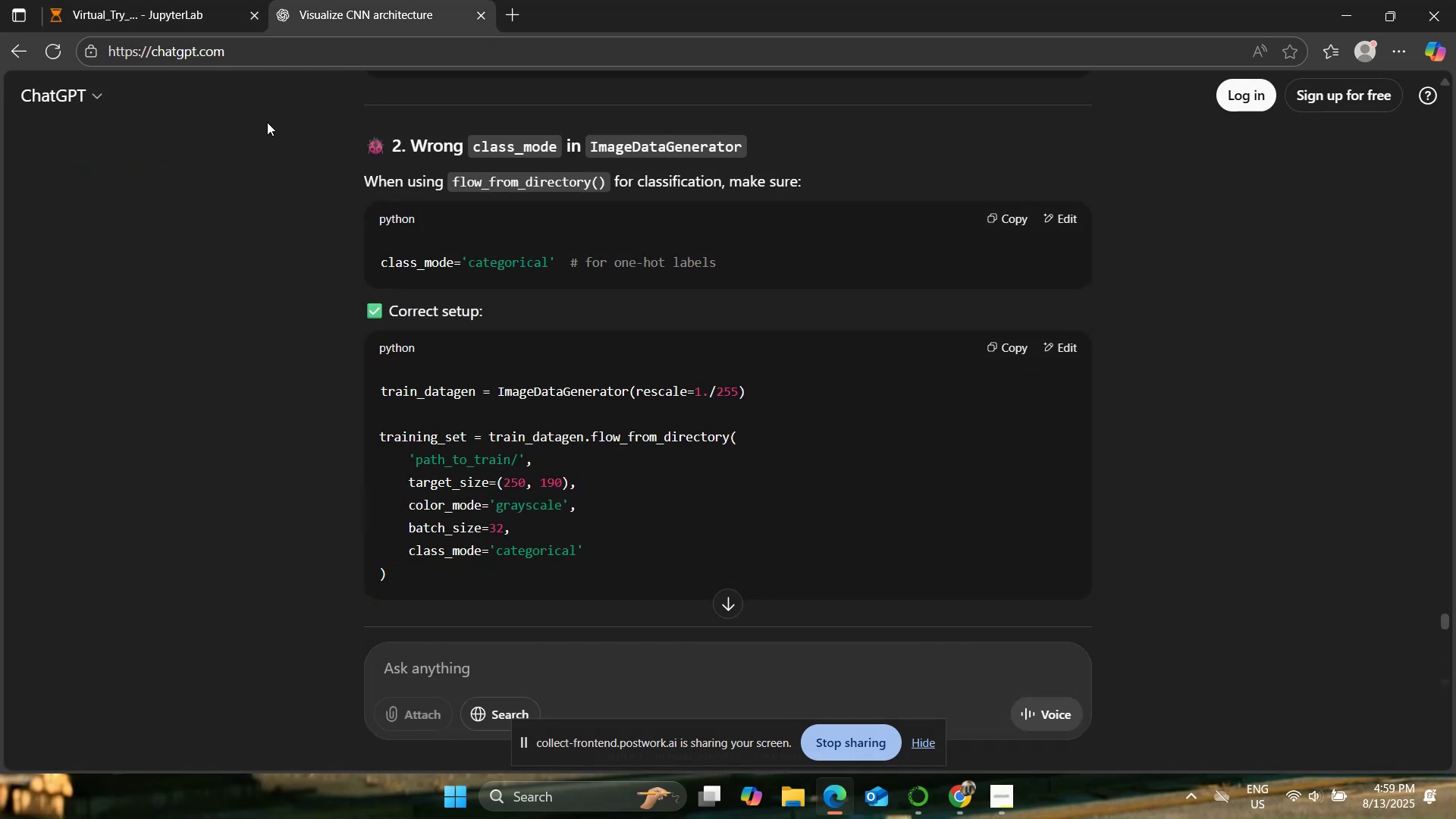 
left_click([165, 0])
 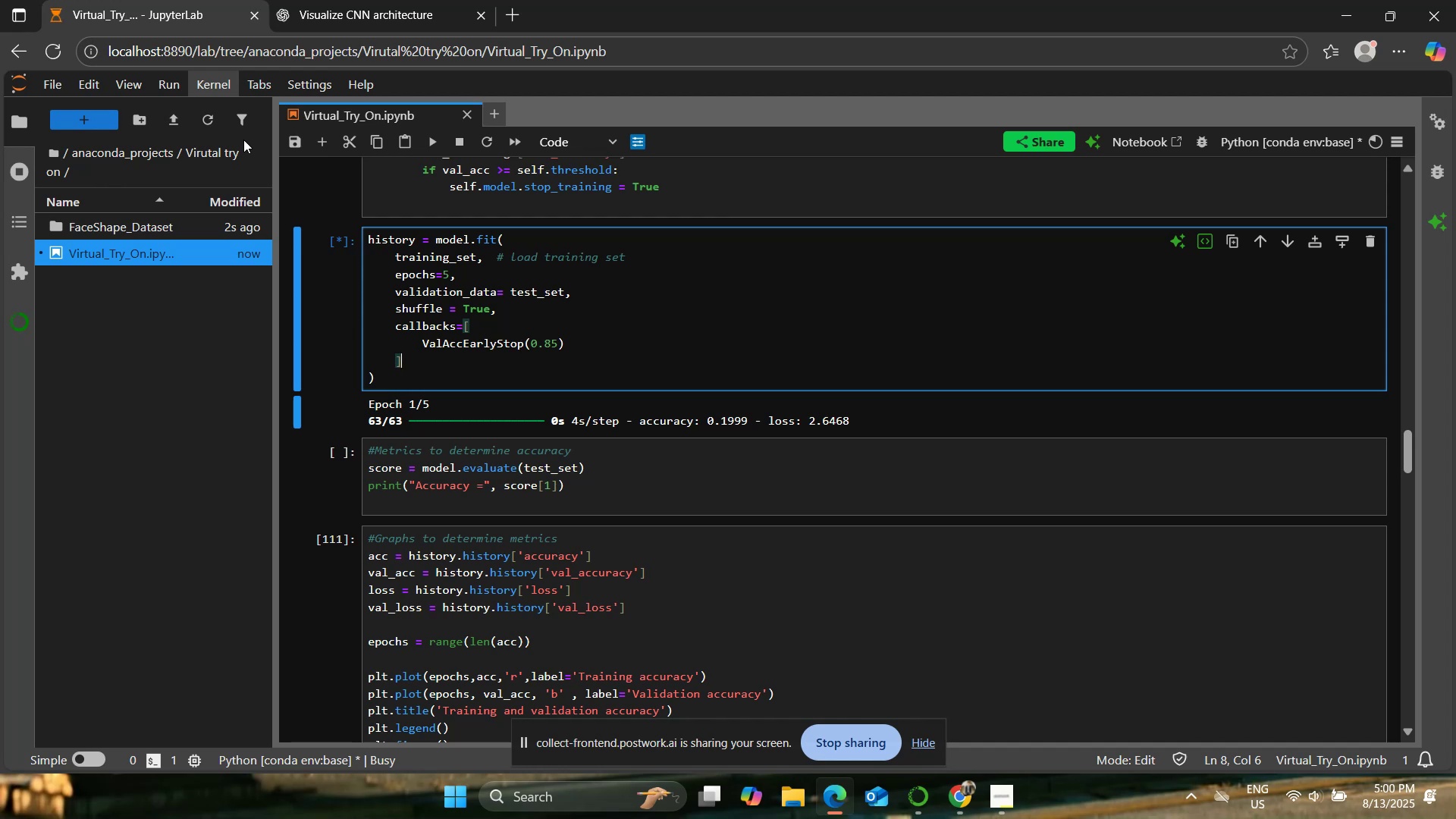 
wait(48.11)
 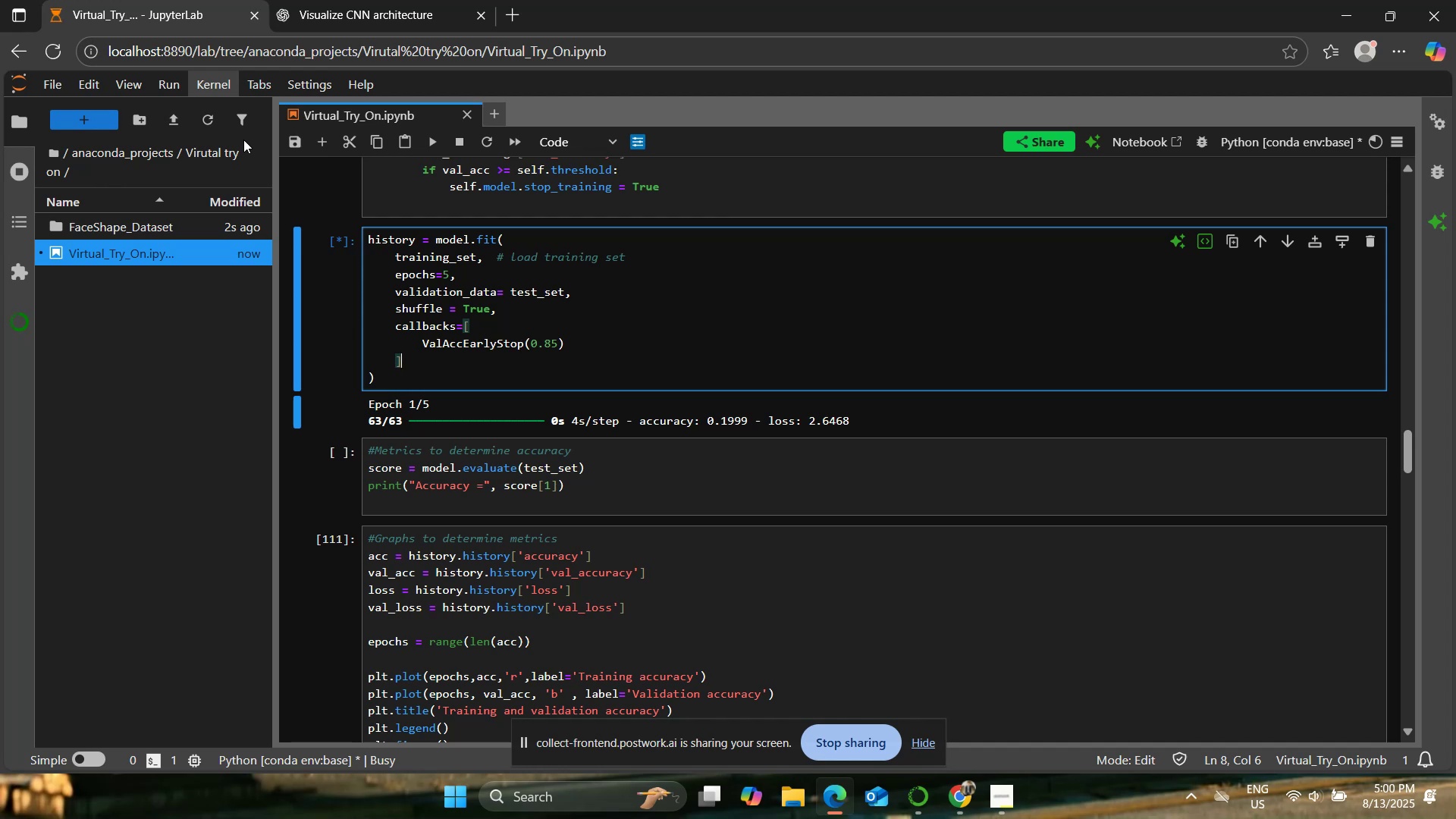 
left_click([318, 0])
 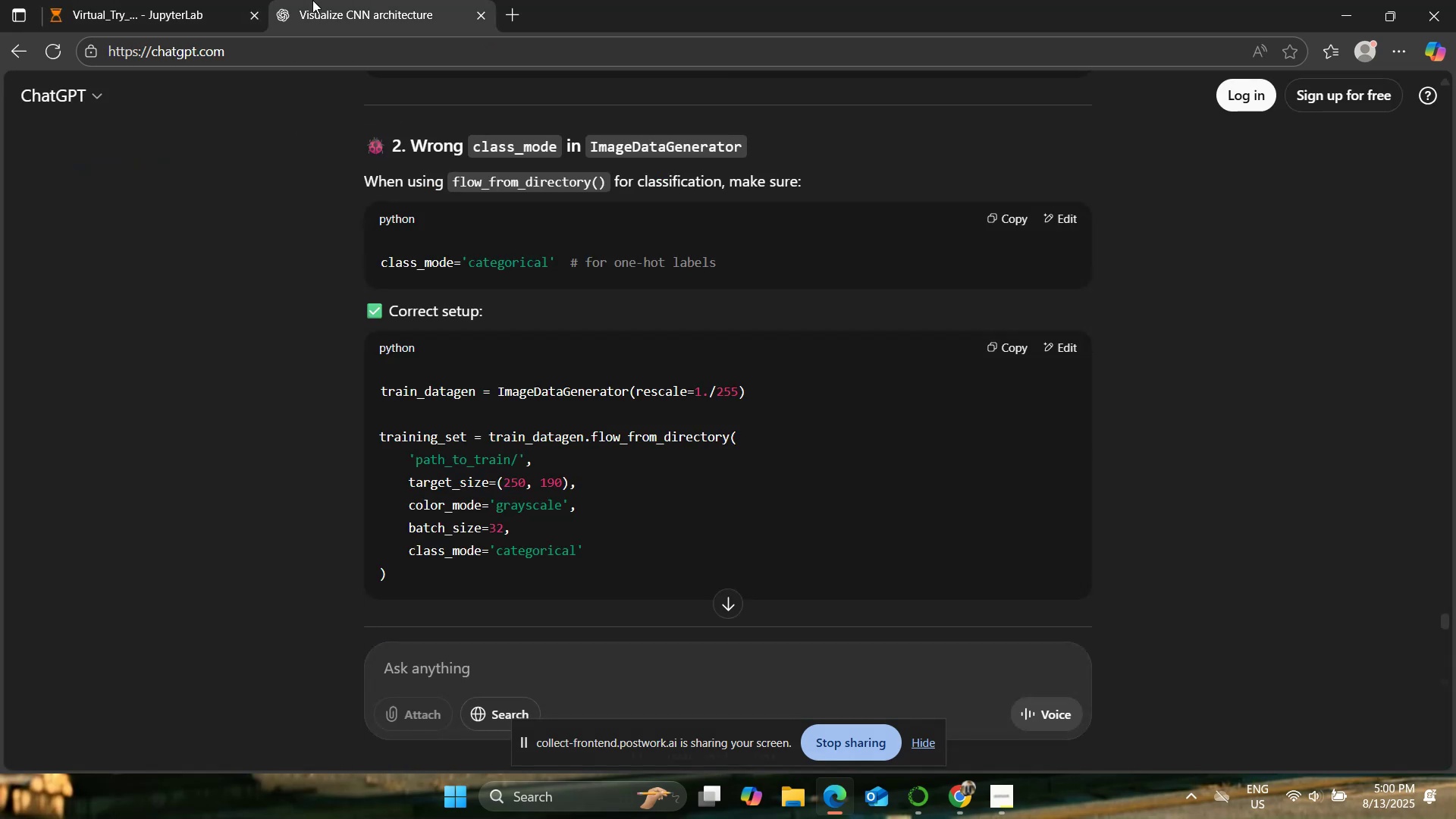 
scroll: coordinate [186, 372], scroll_direction: down, amount: 2.0
 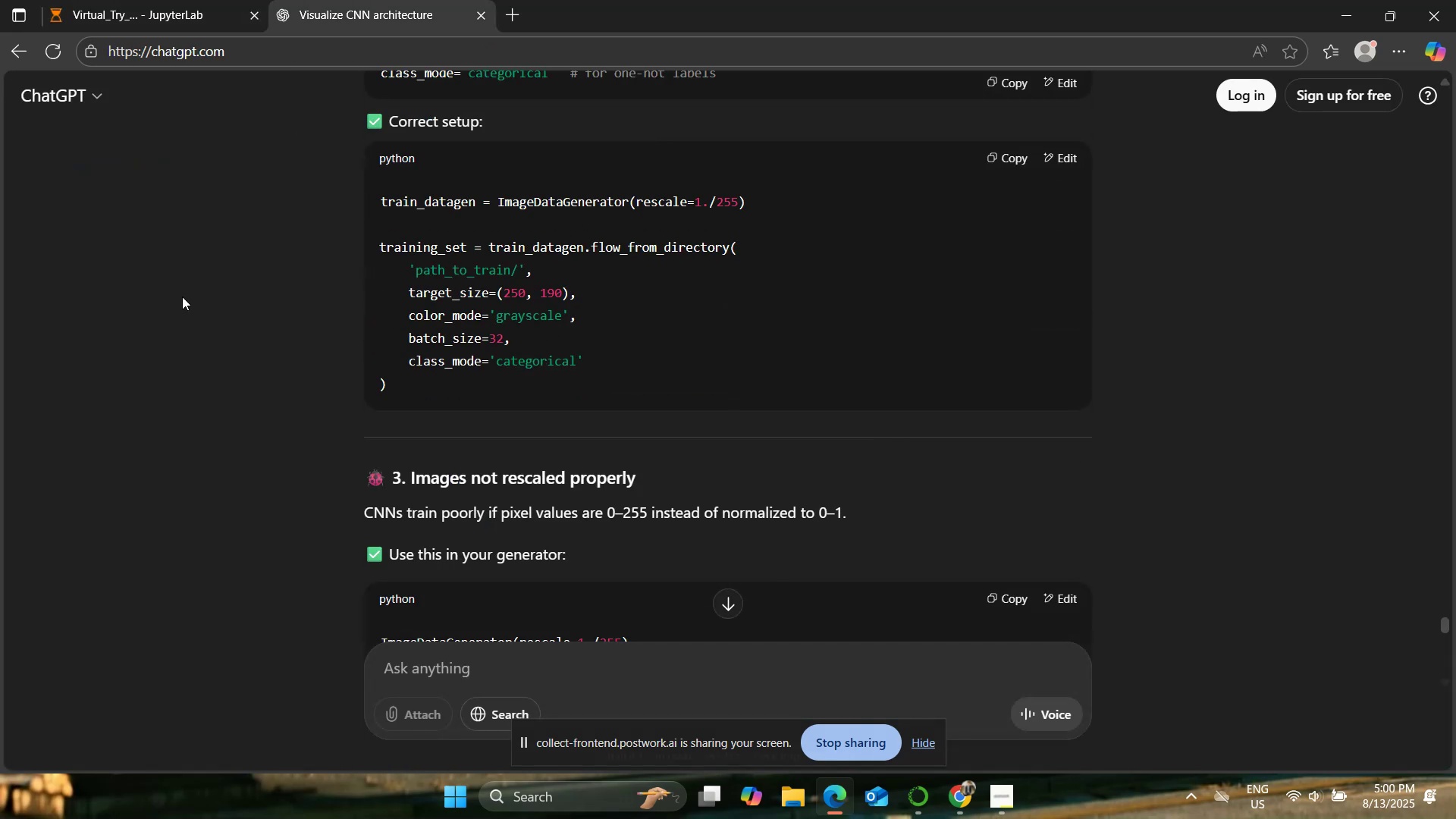 
left_click([93, 0])
 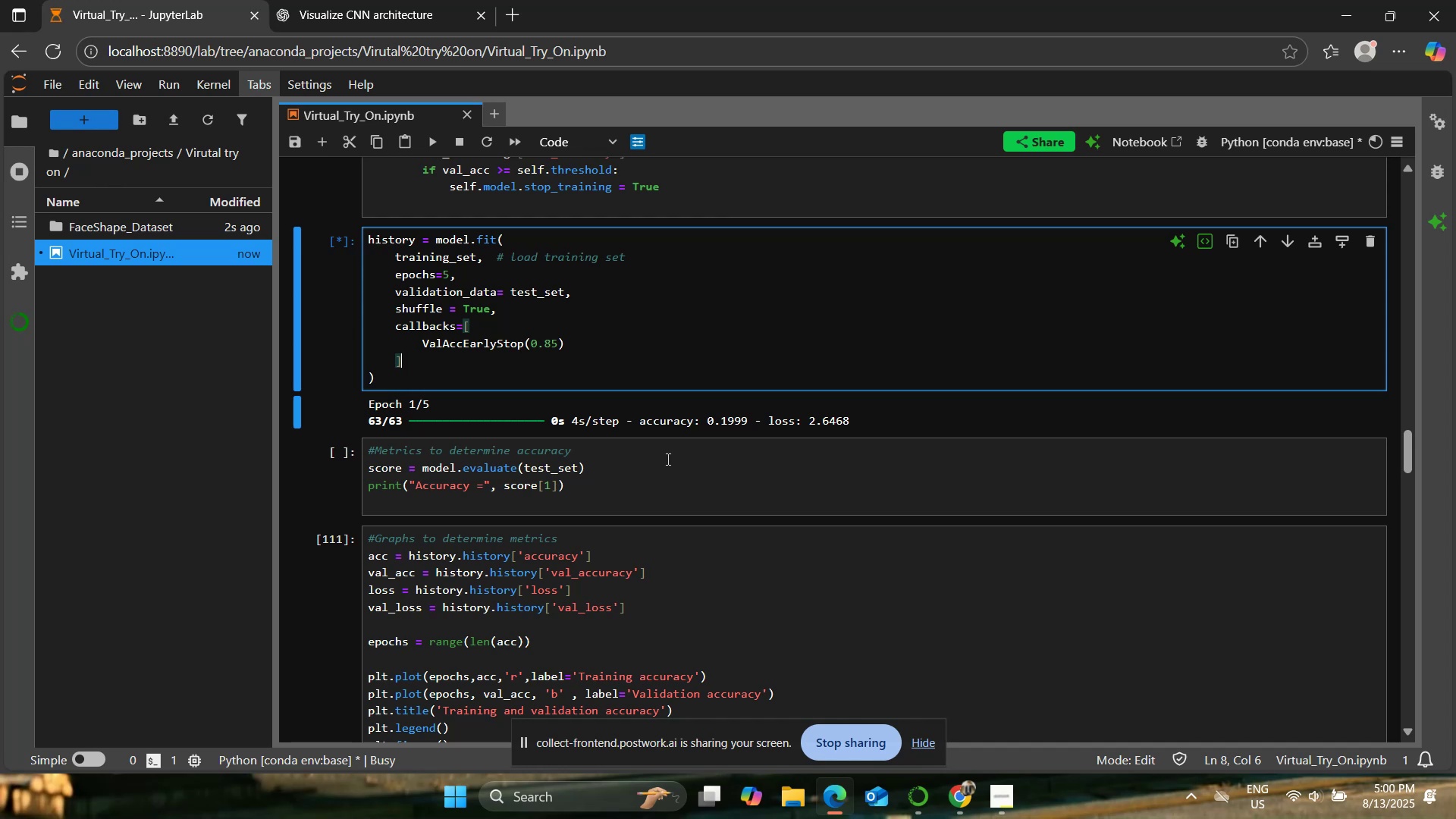 
wait(45.09)
 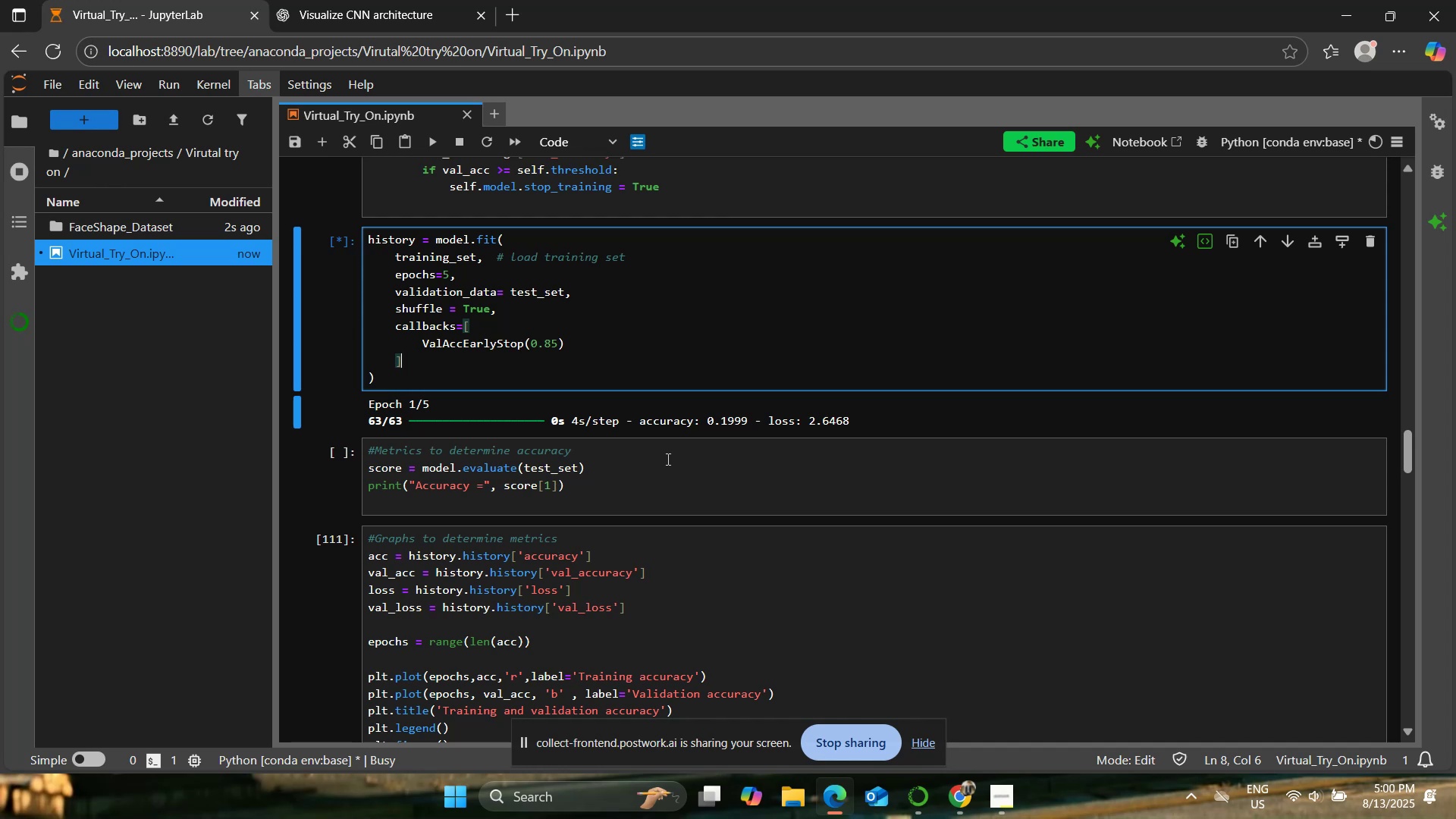 
left_click([654, 322])
 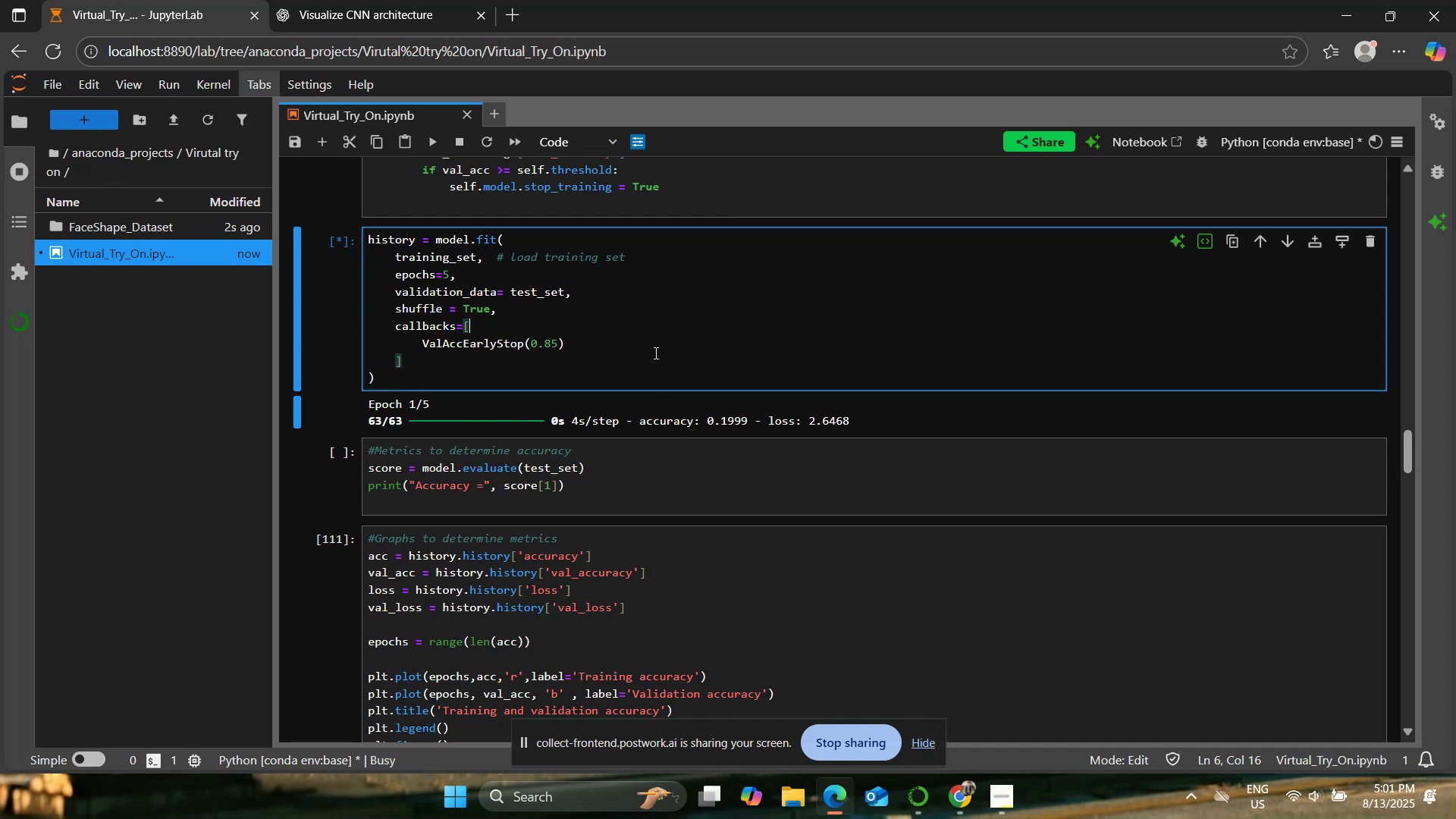 
scroll: coordinate [654, 353], scroll_direction: up, amount: 1.0
 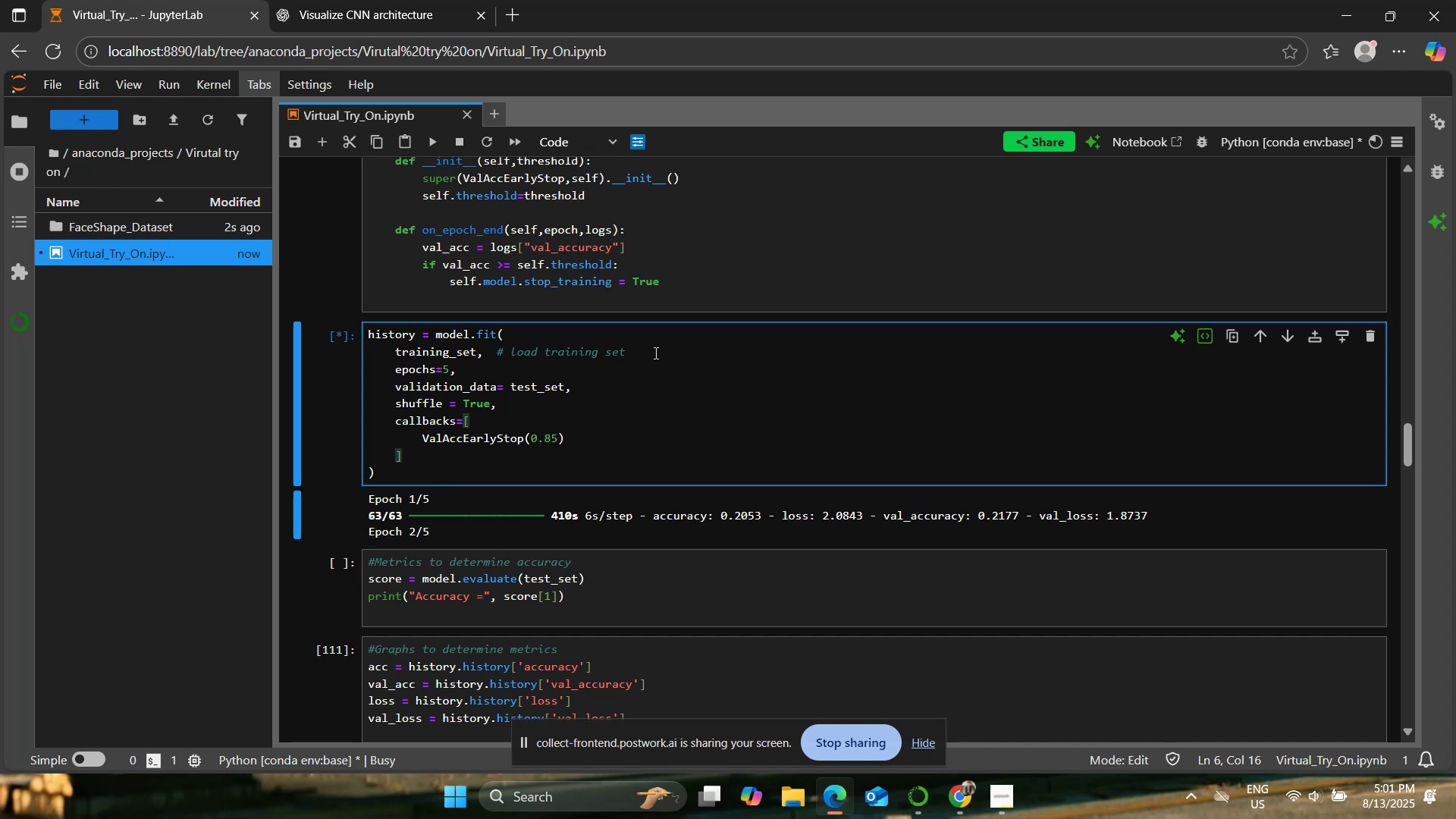 
wait(49.78)
 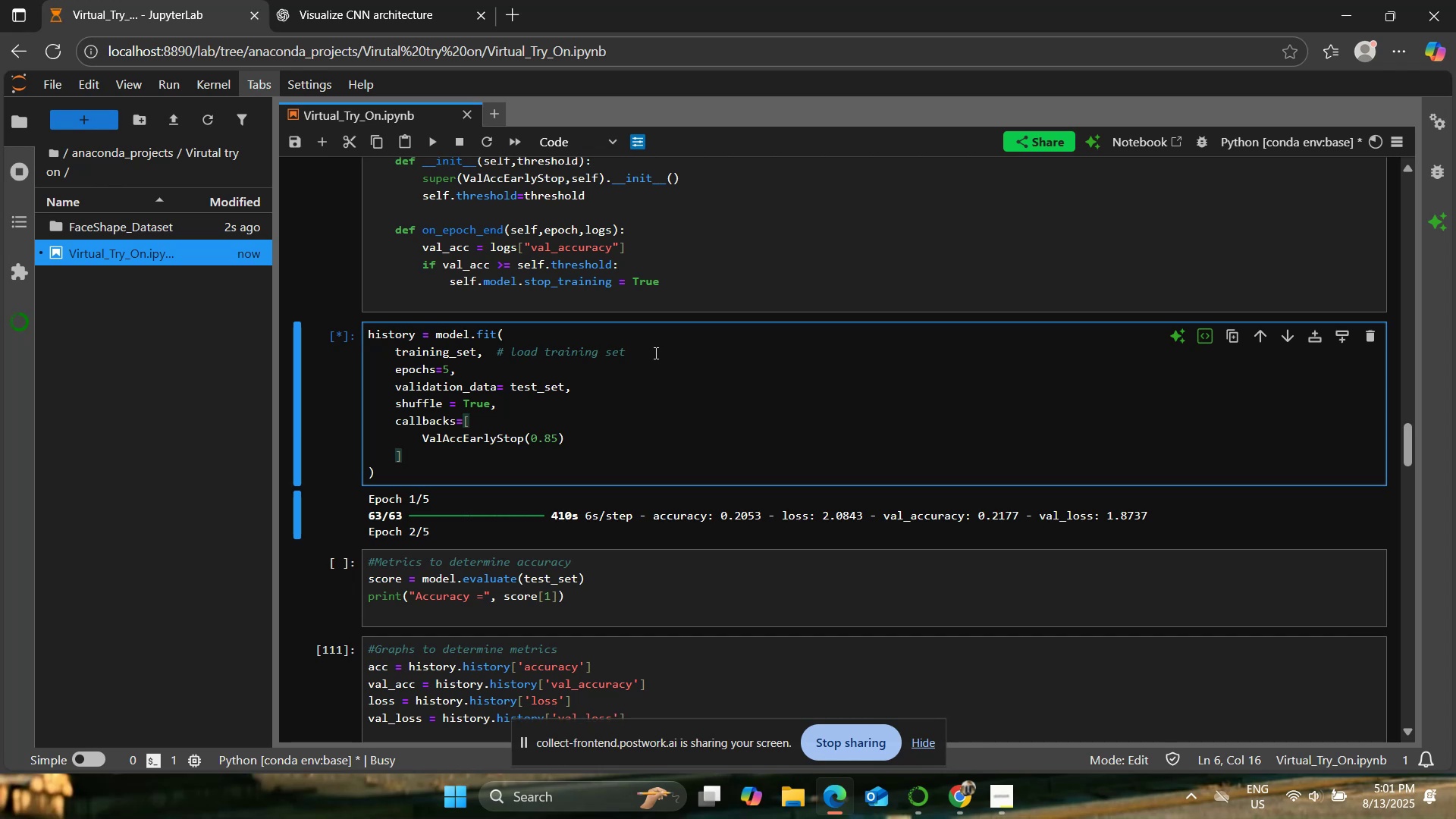 
scroll: coordinate [807, 818], scroll_direction: up, amount: 1.0
 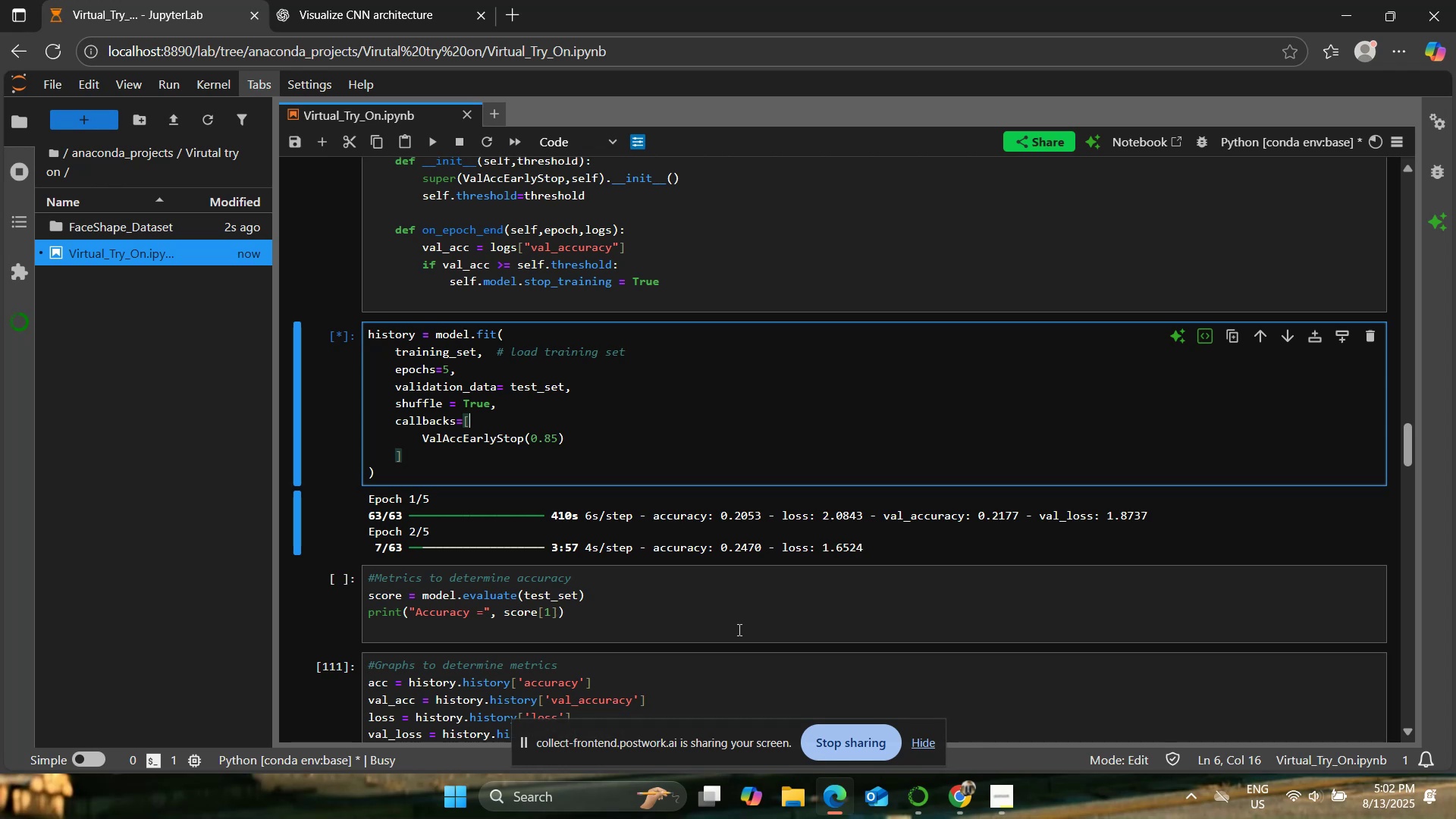 
wait(29.2)
 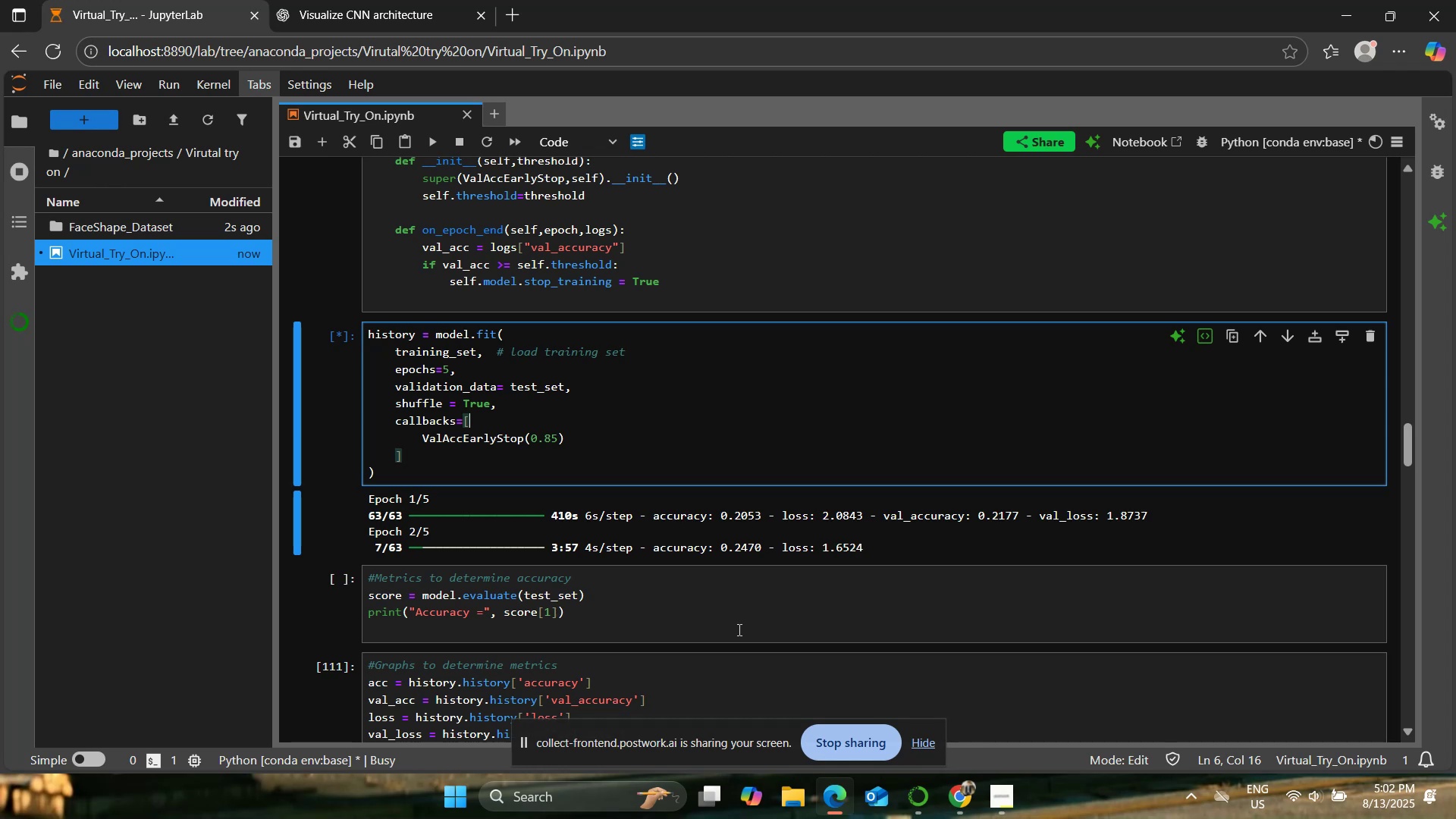 
left_click([415, 0])
 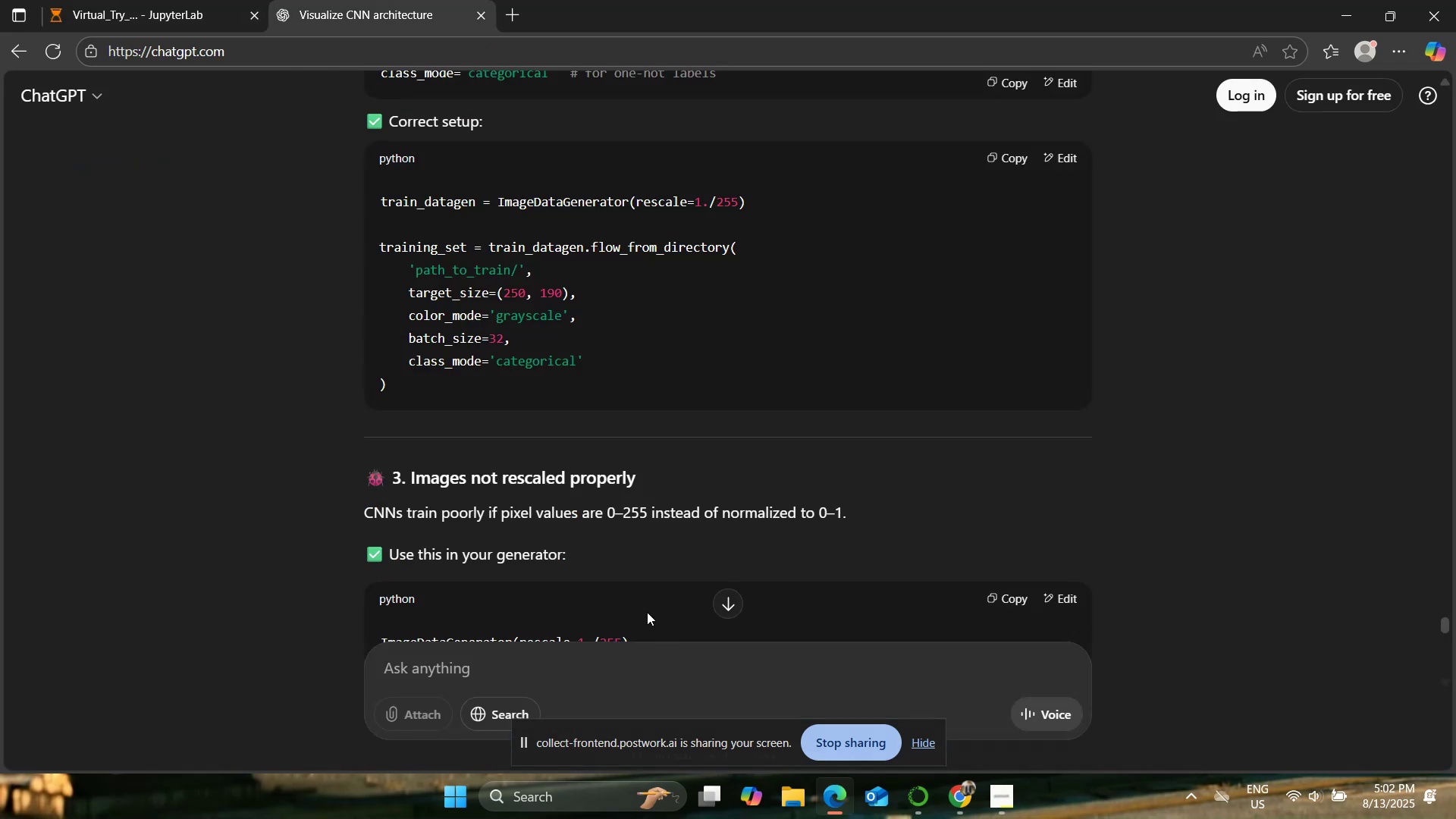 
left_click([613, 668])
 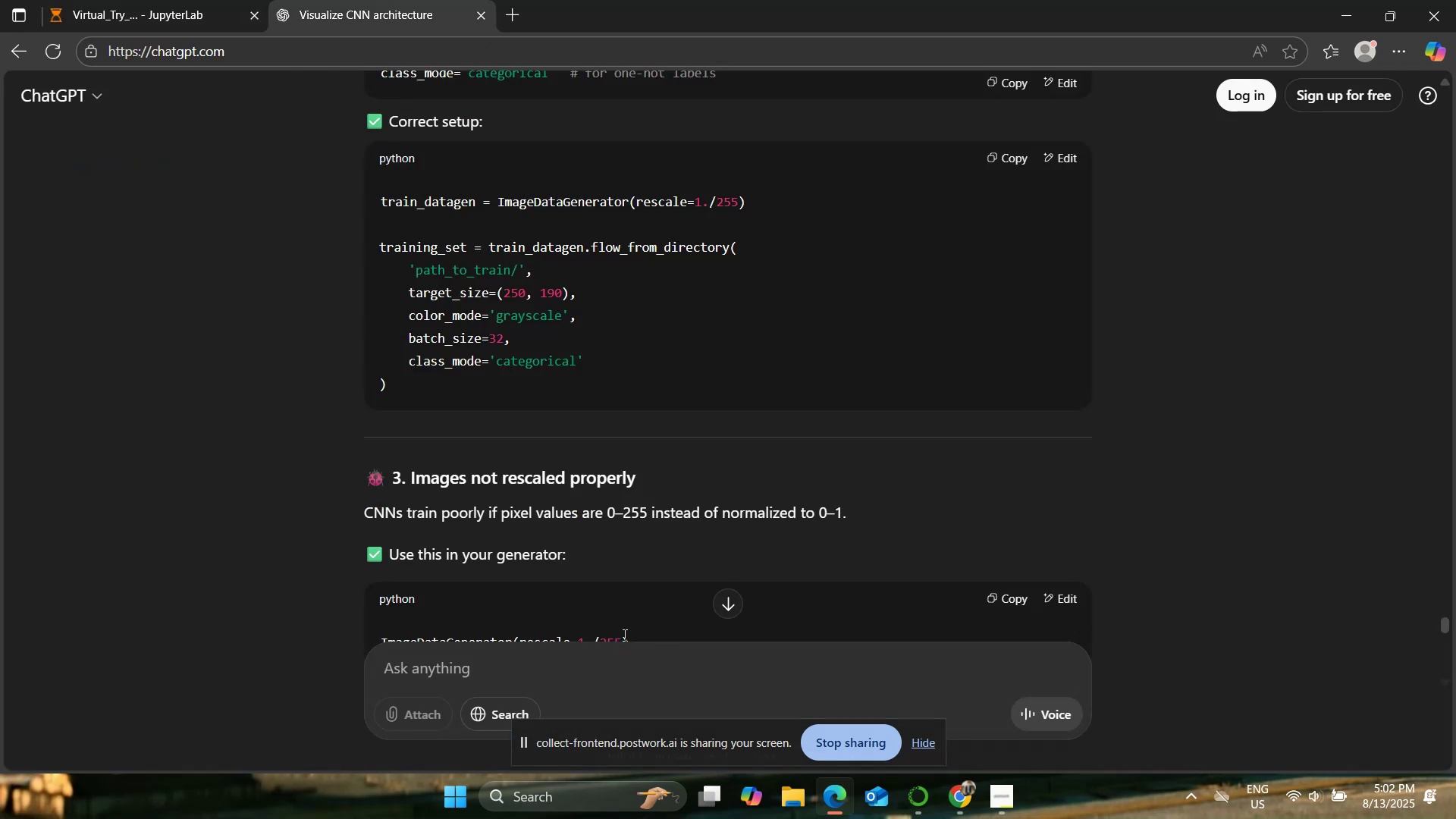 
type(i think acitvatio )
key(Backspace)
type(n fucntion and opitmier is not working well)
 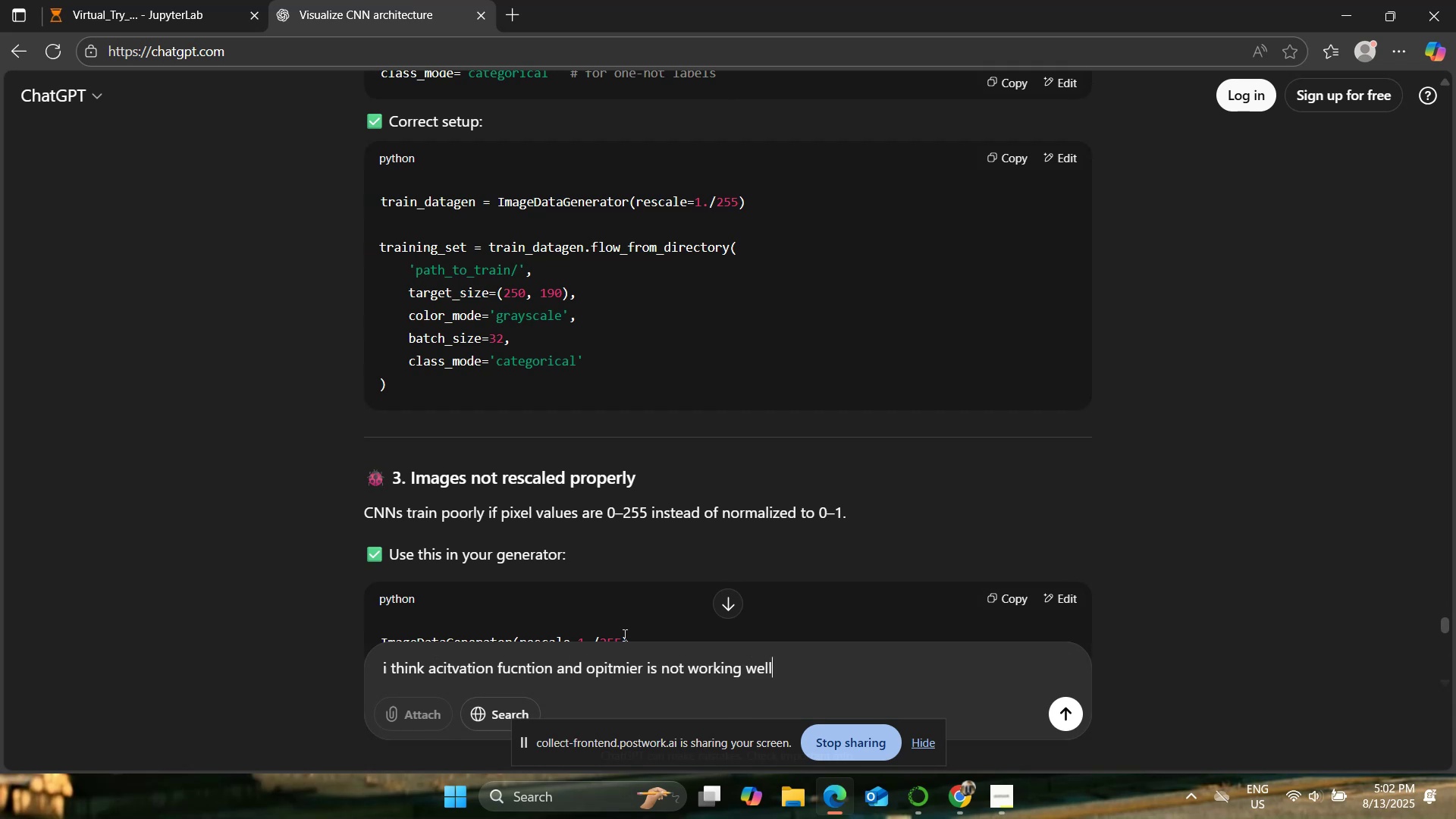 
key(Enter)
 